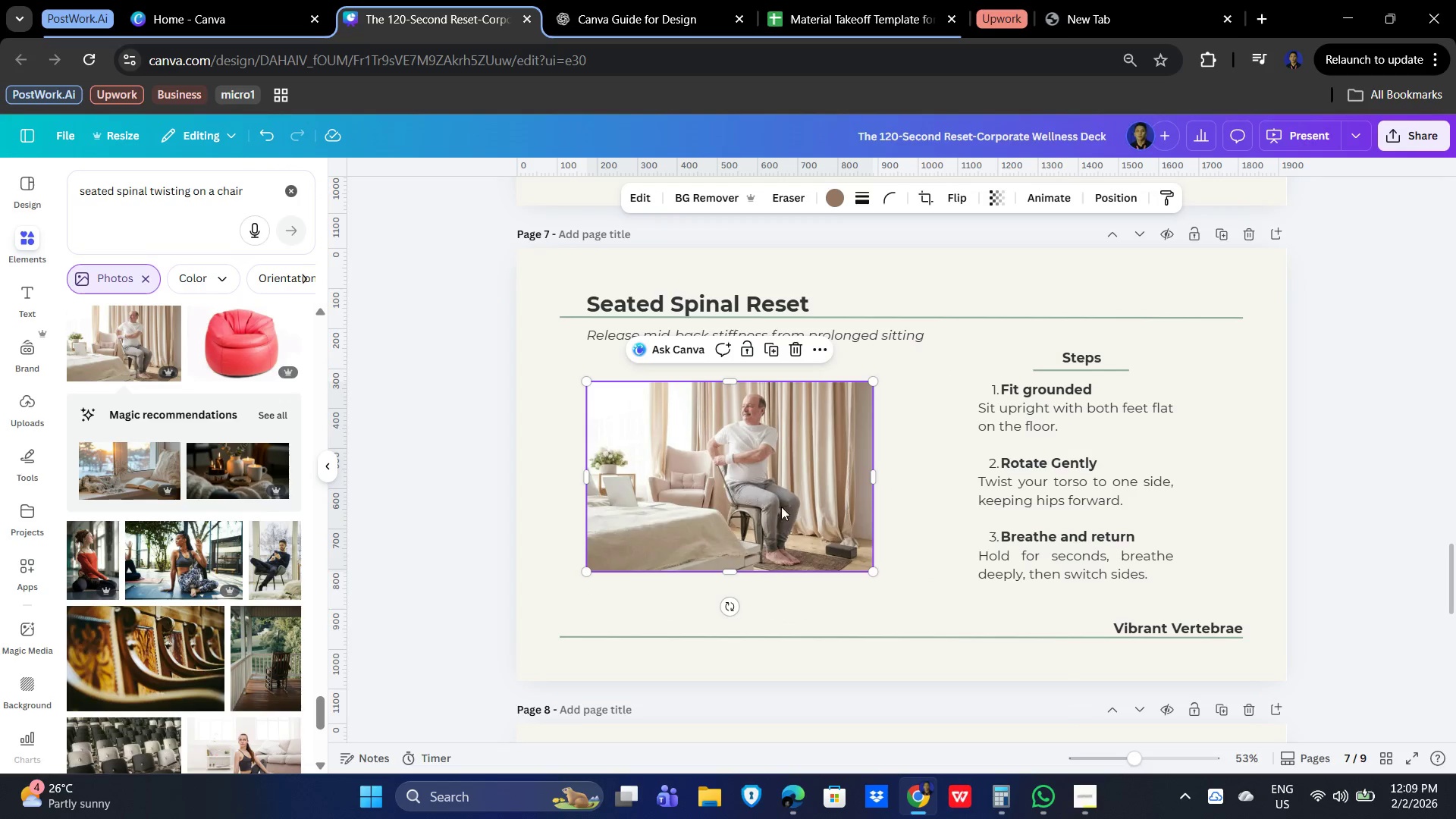 
key(Control+X)
 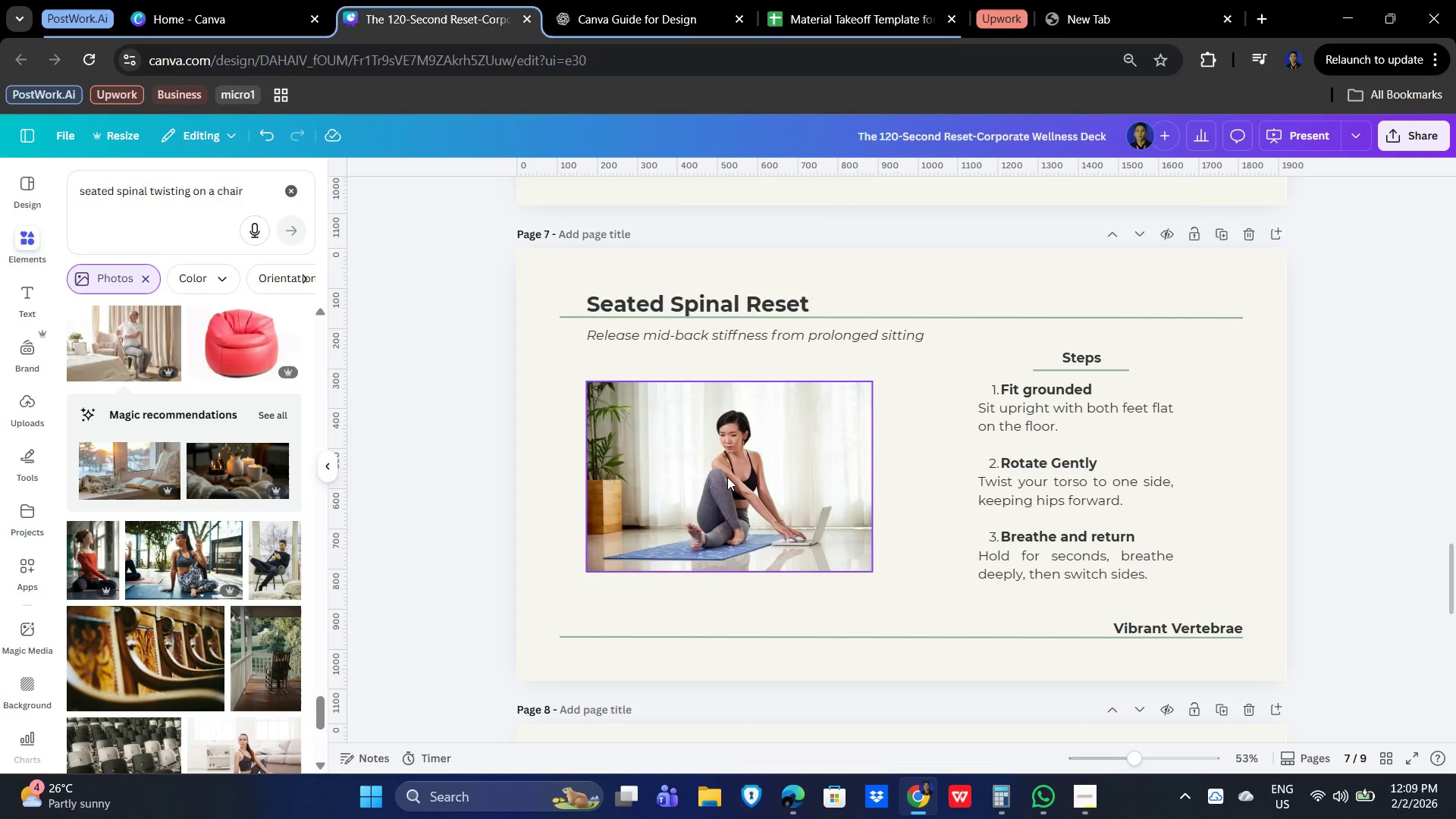 
left_click([727, 477])
 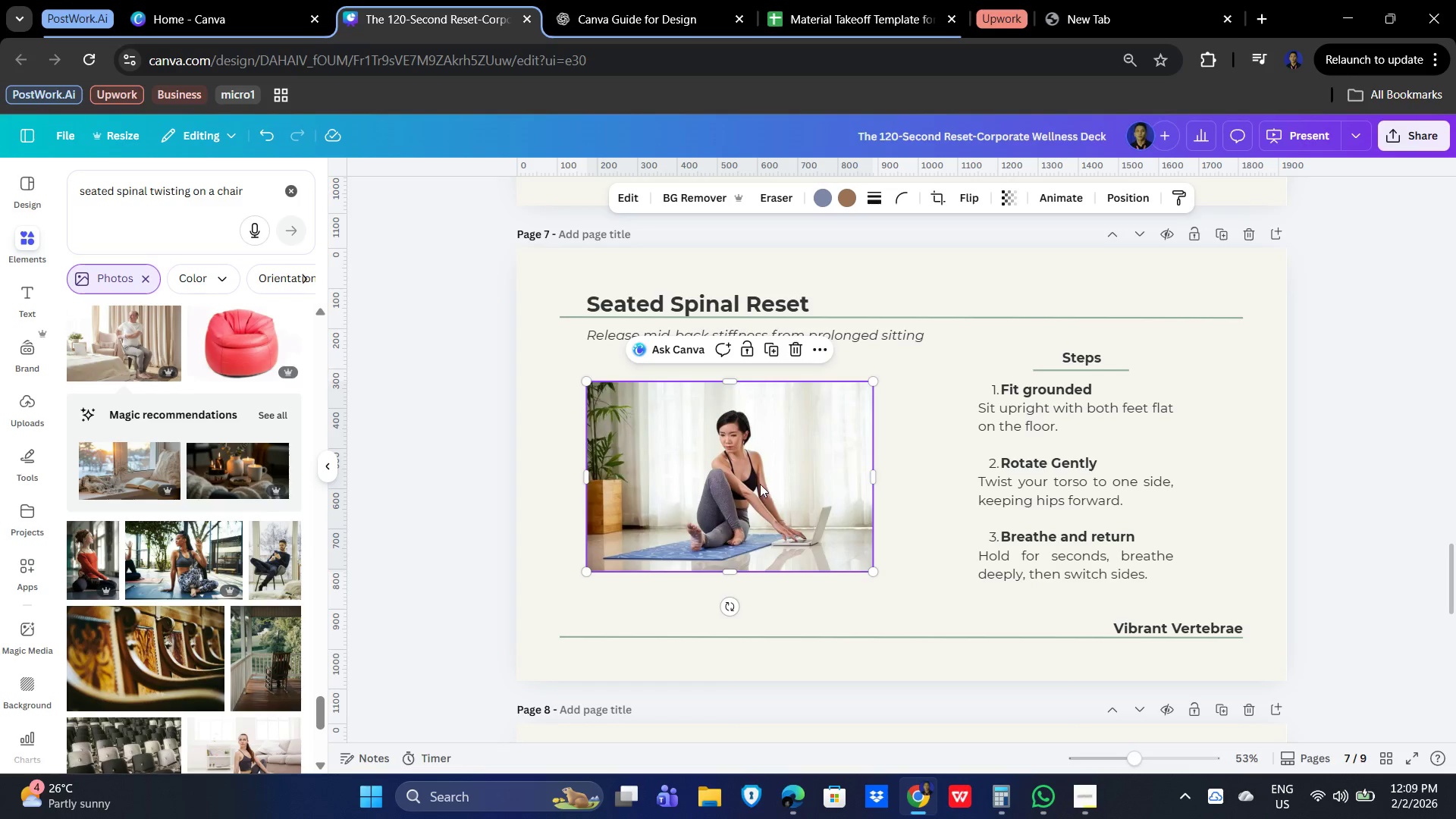 
key(Delete)
 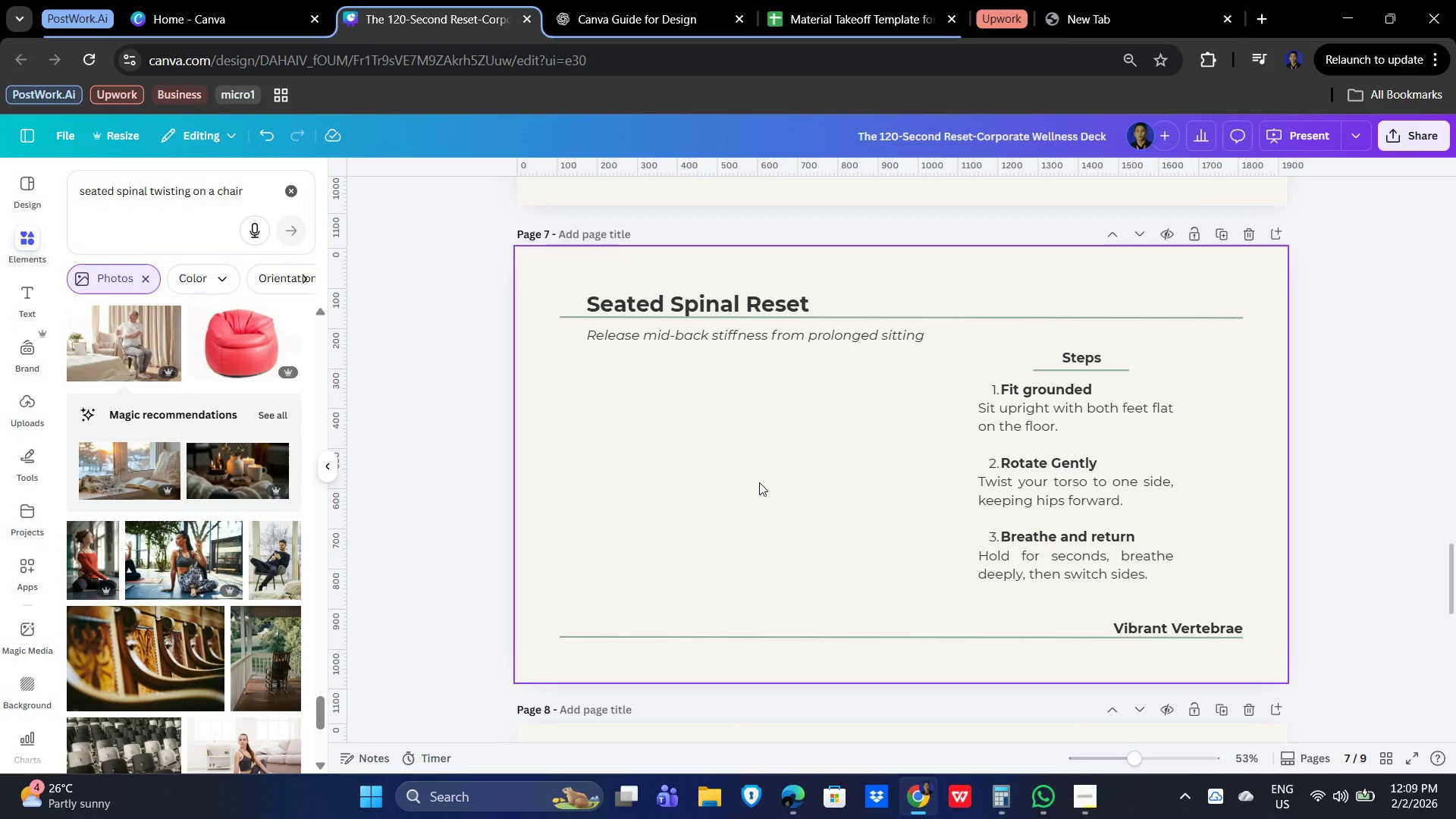 
key(Control+V)
 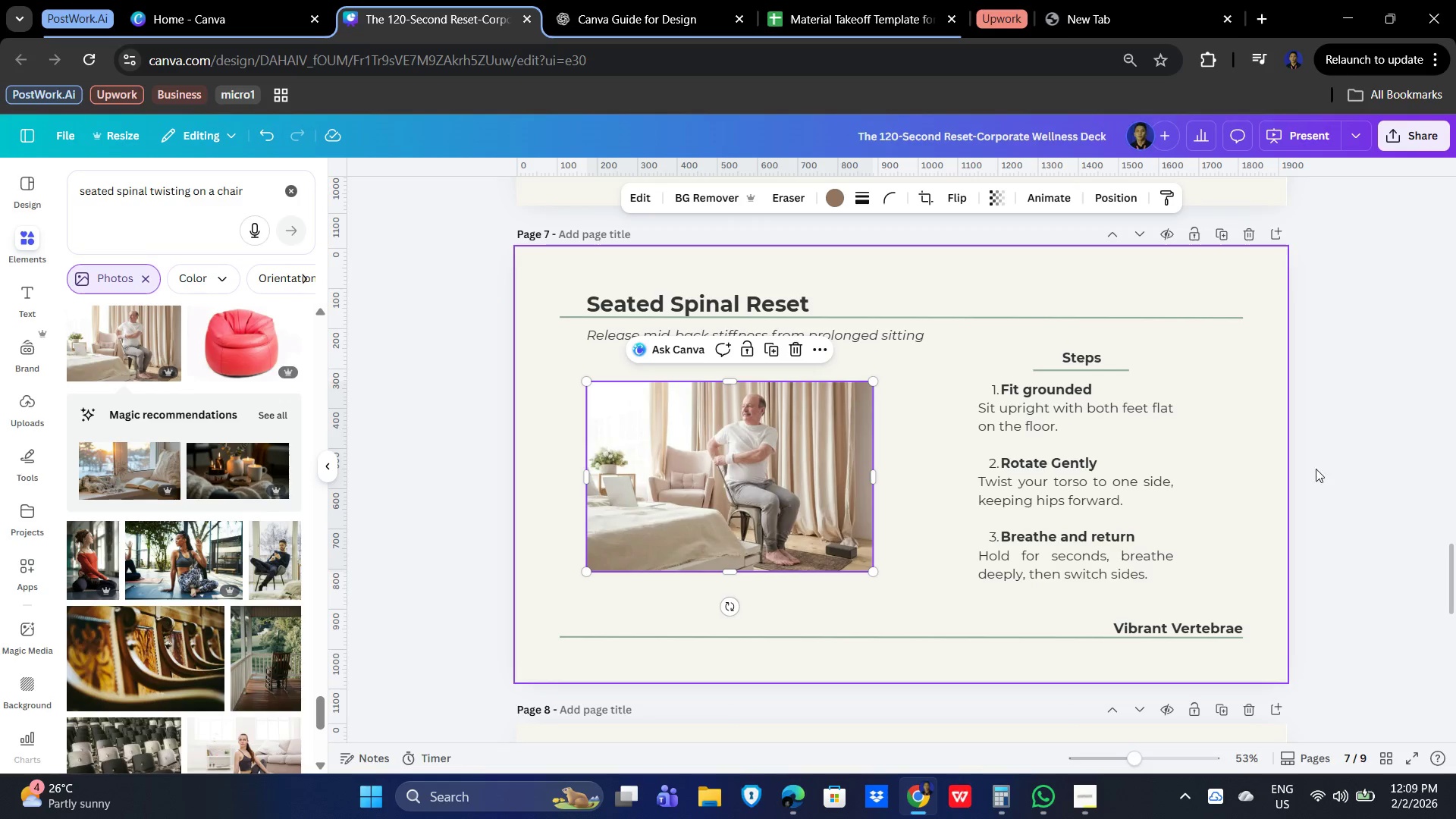 
left_click([1360, 479])
 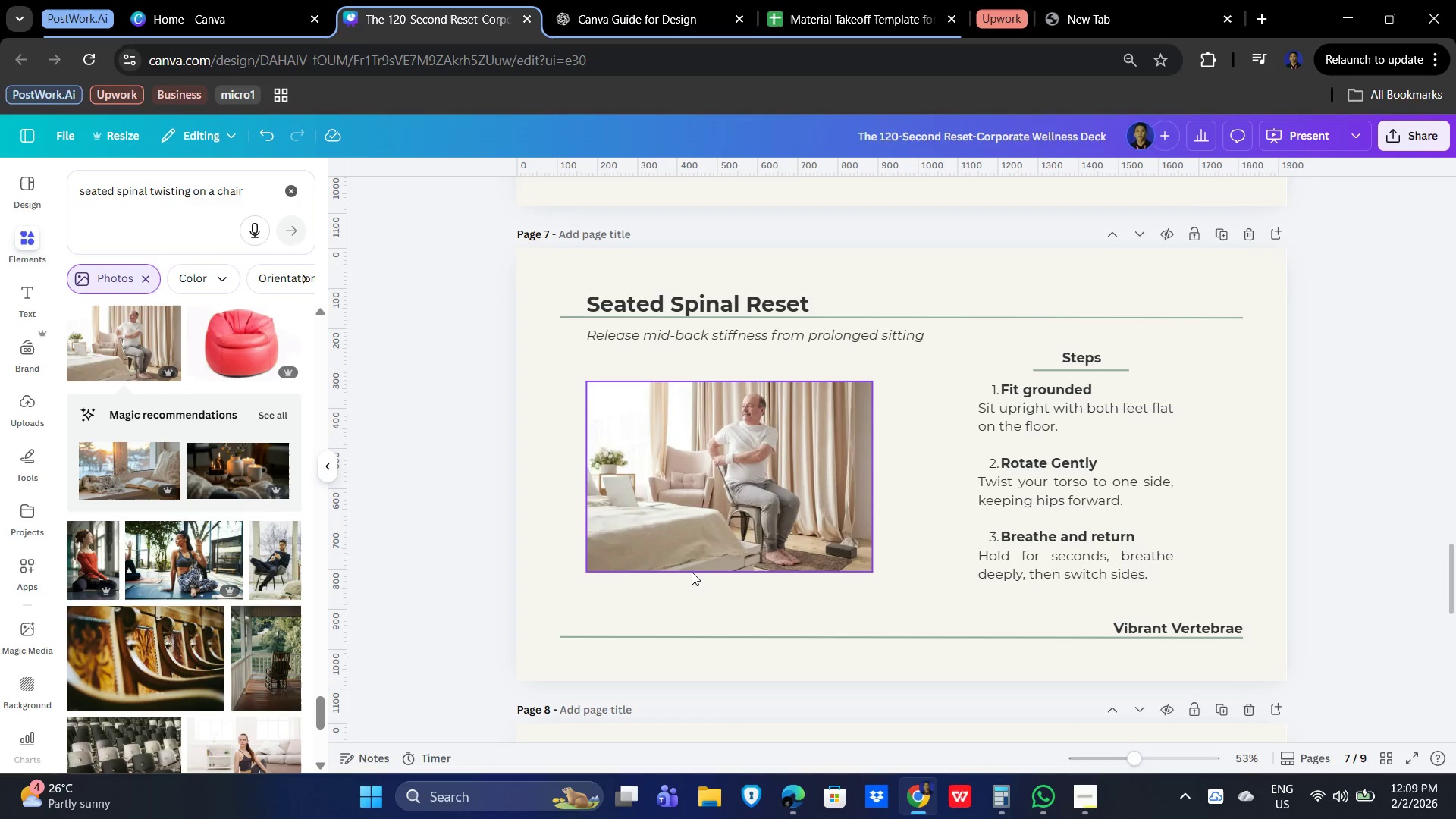 
scroll: coordinate [886, 589], scroll_direction: down, amount: 8.0
 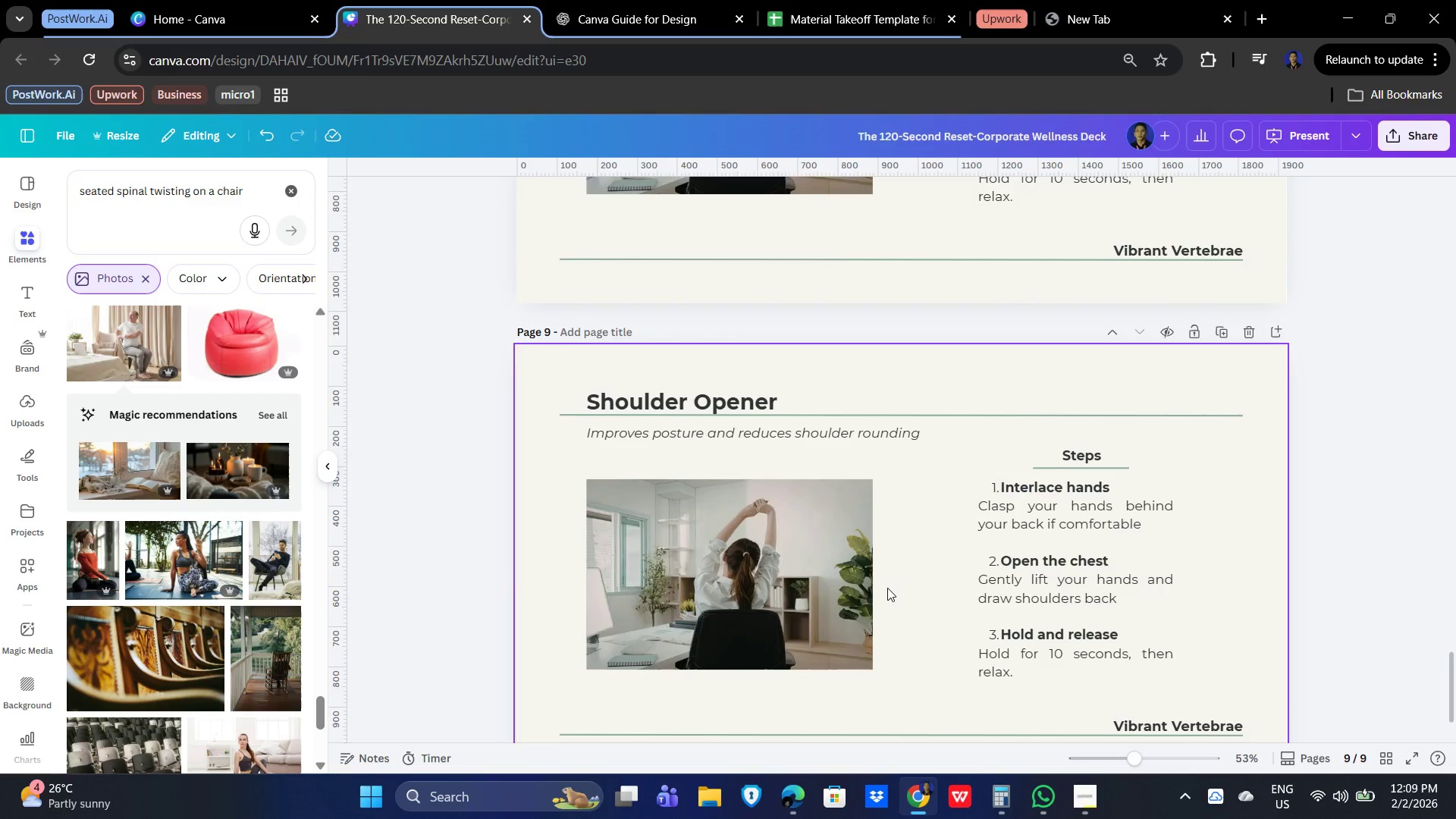 
scroll: coordinate [889, 587], scroll_direction: up, amount: 10.0
 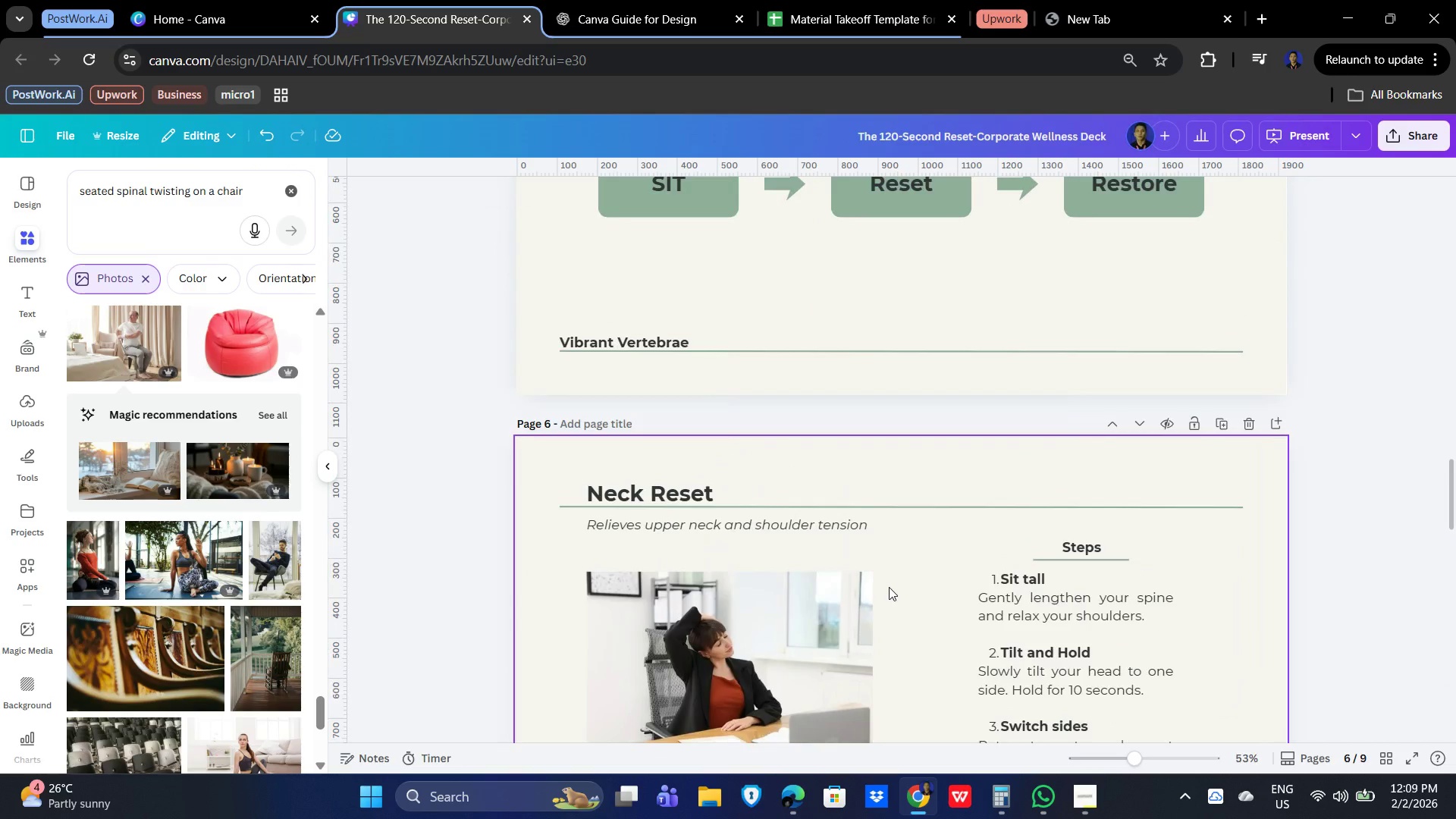 
scroll: coordinate [1007, 601], scroll_direction: down, amount: 20.0
 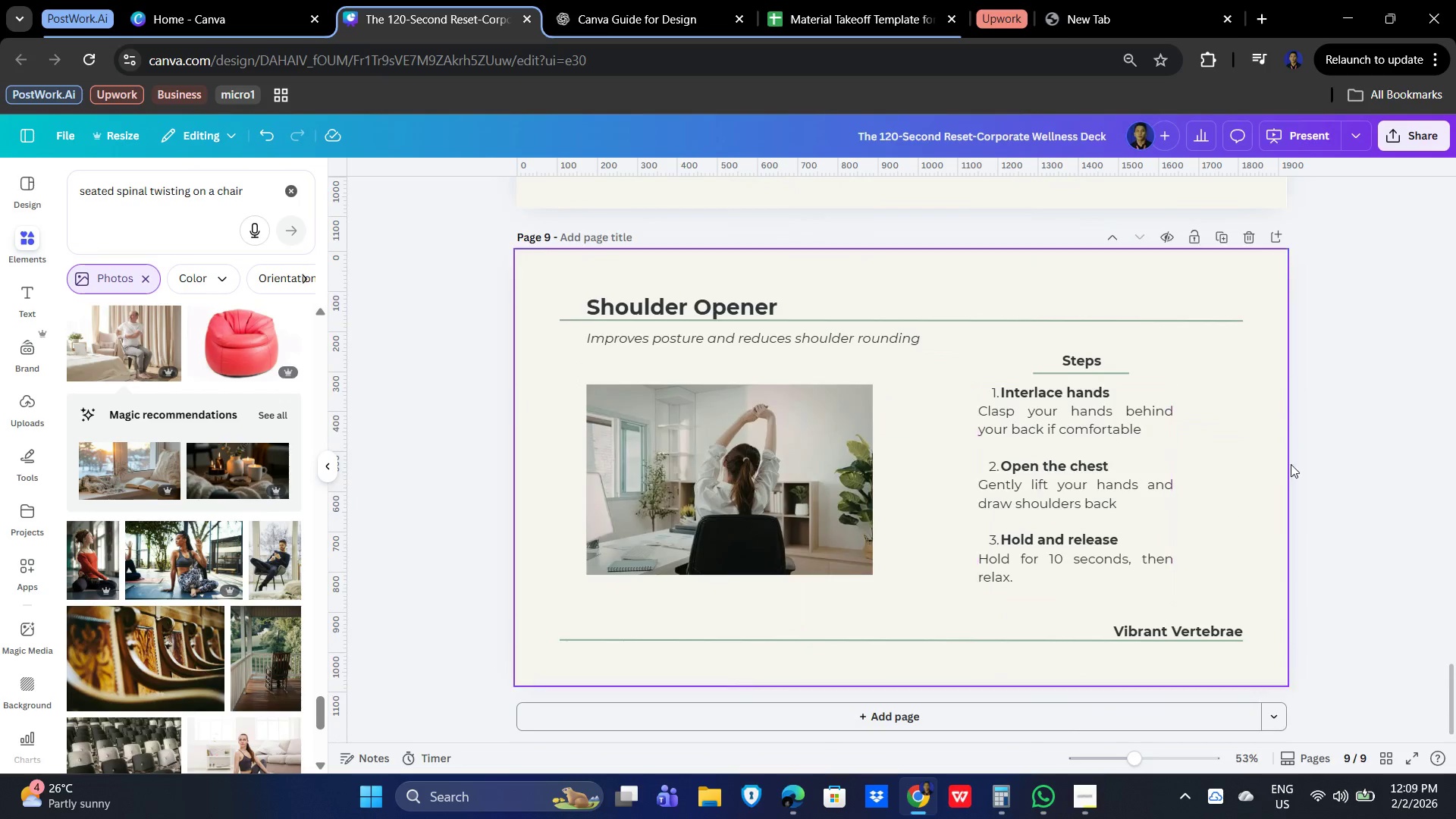 
left_click([1316, 452])
 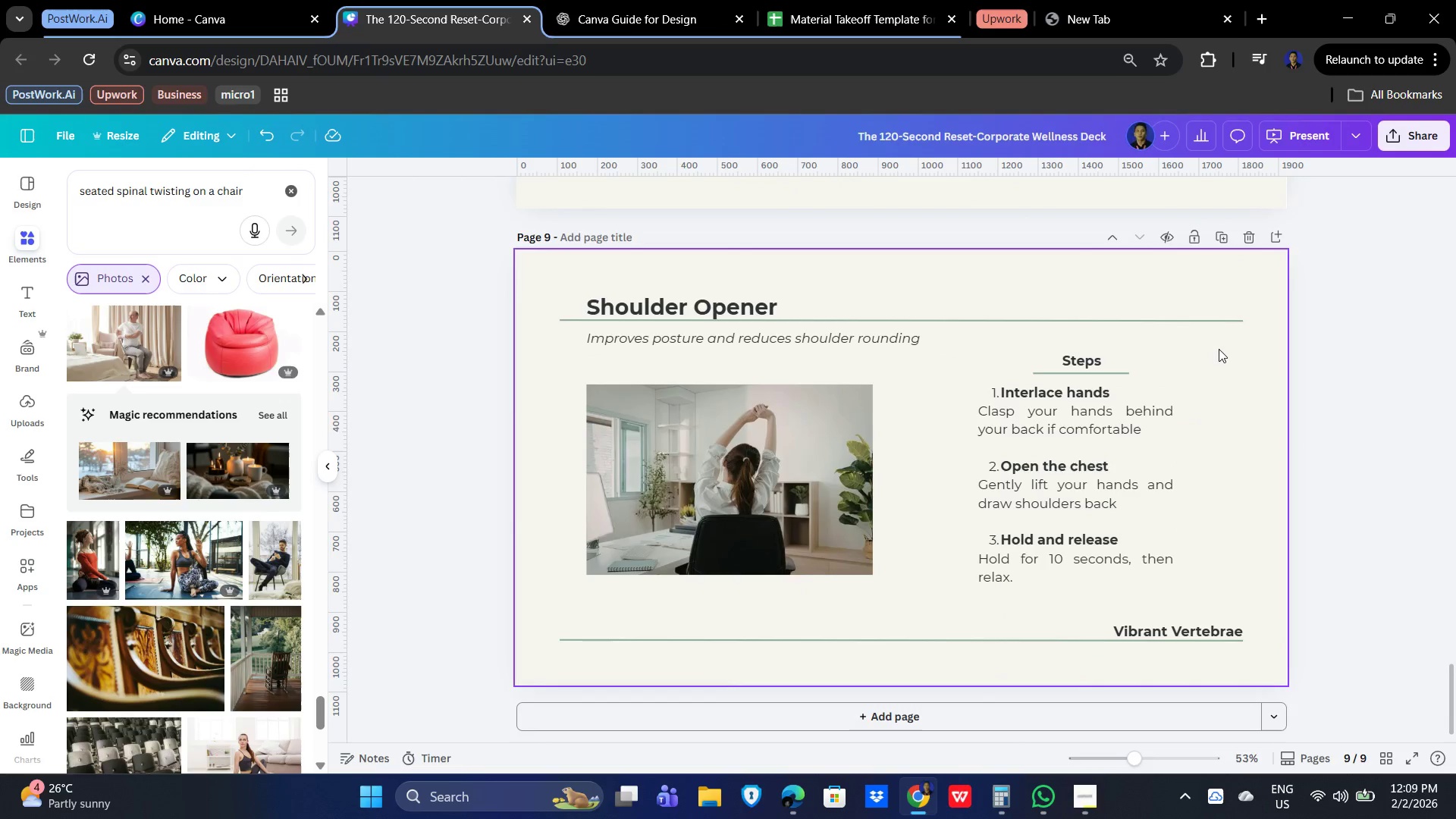 
left_click_drag(start_coordinate=[1219, 347], to_coordinate=[588, 567])
 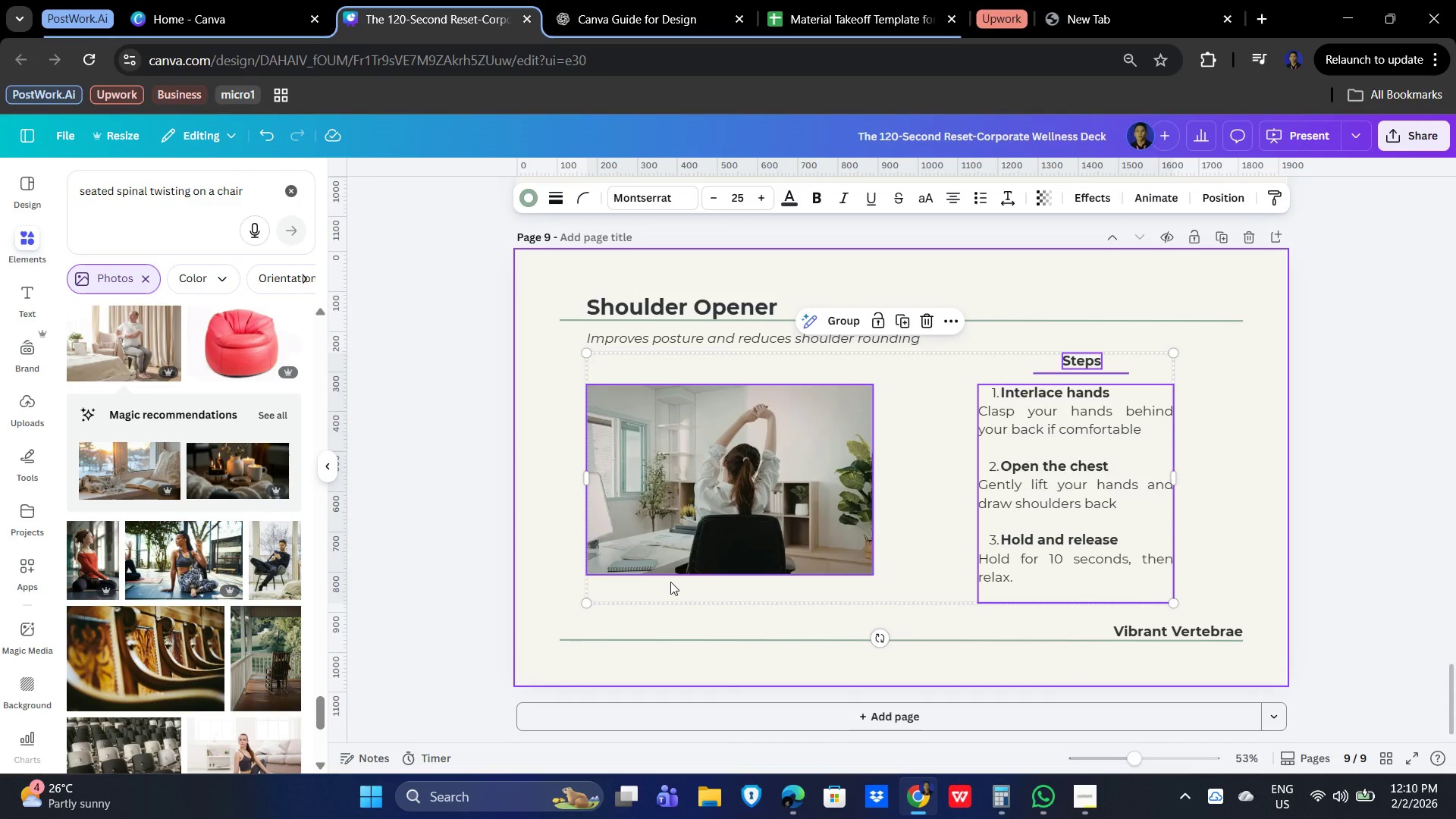 
key(Delete)
 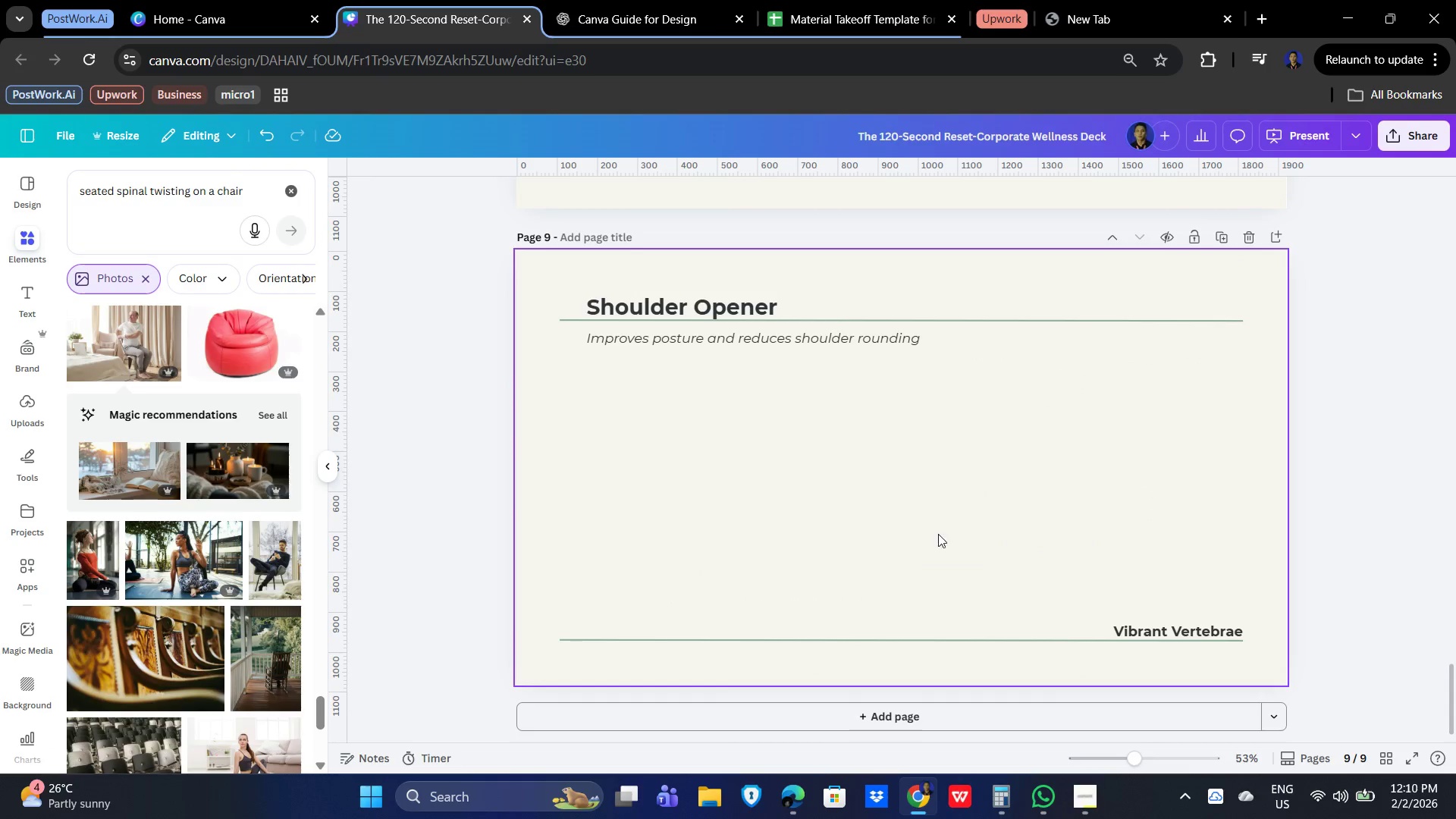 
left_click_drag(start_coordinate=[949, 513], to_coordinate=[943, 513])
 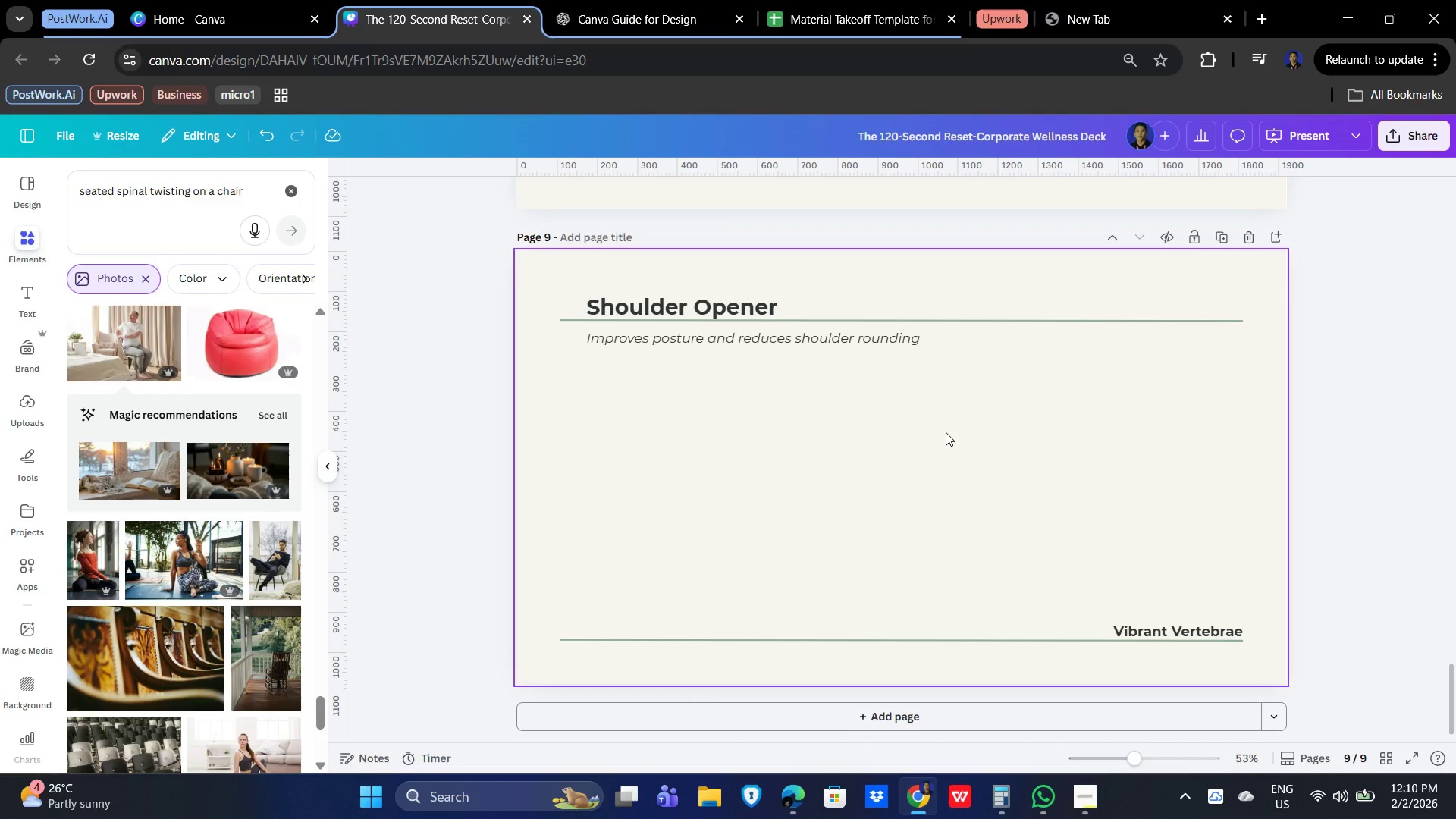 
wait(49.2)
 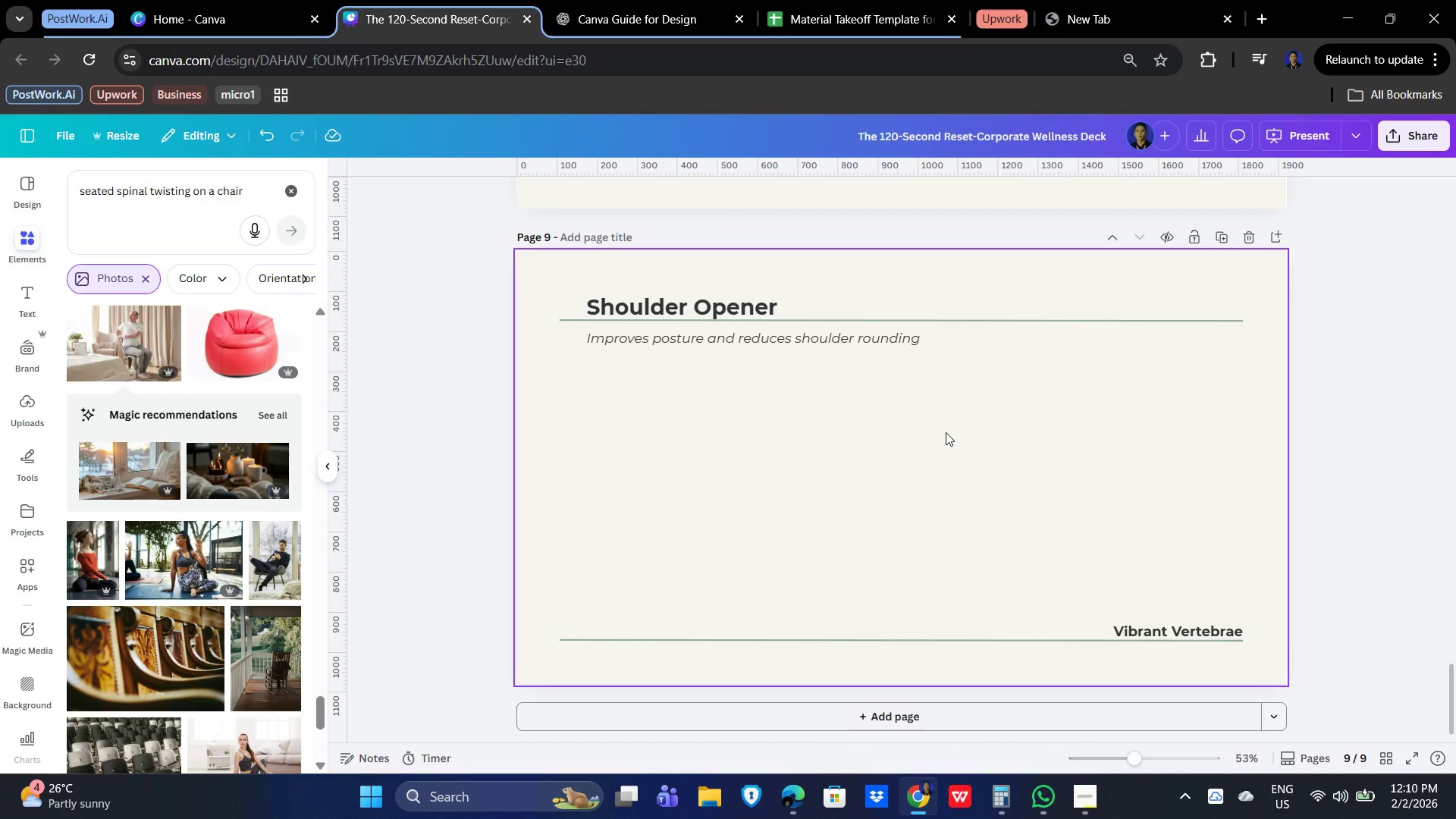 
left_click([717, 345])
 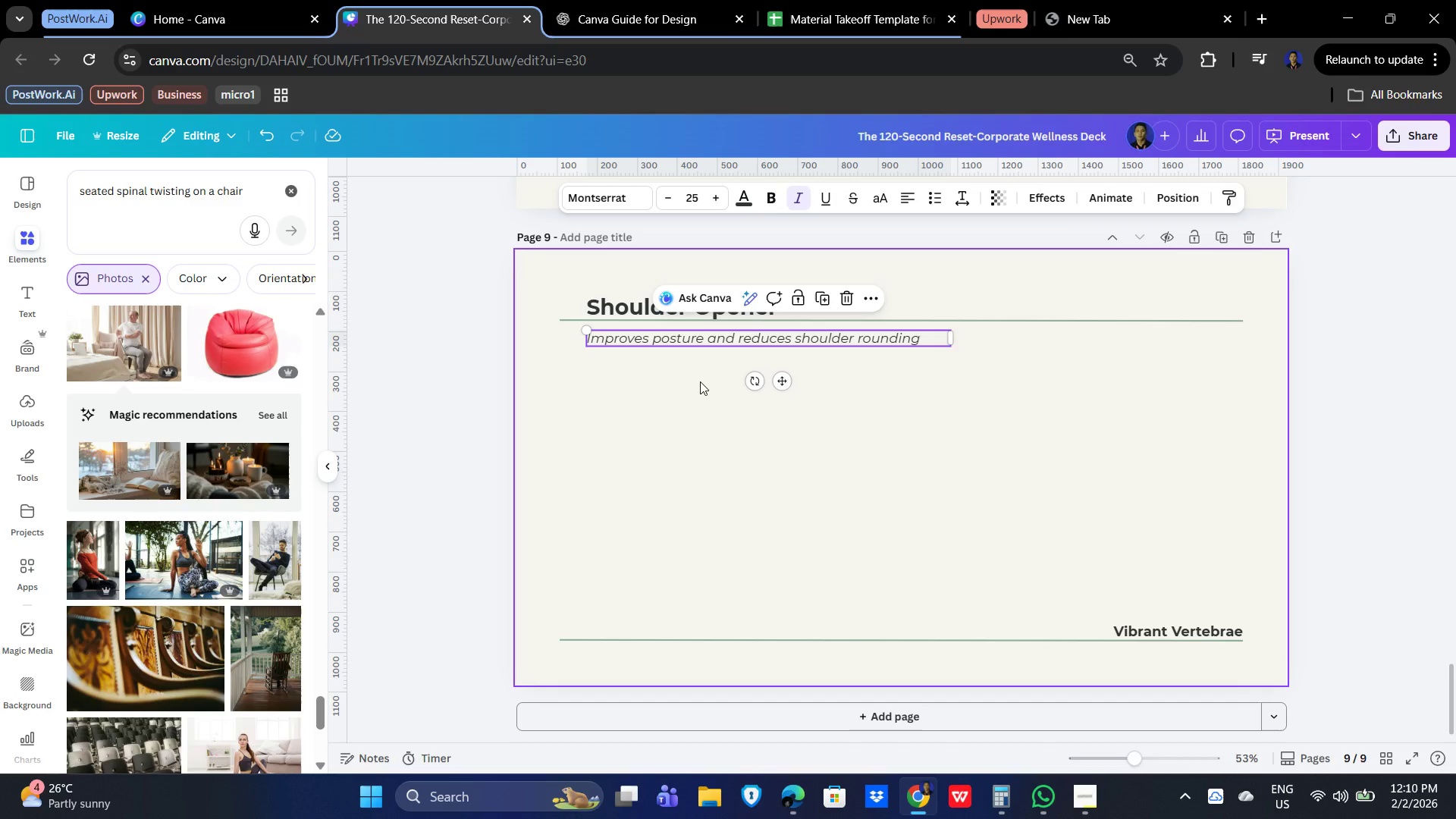 
wait(7.16)
 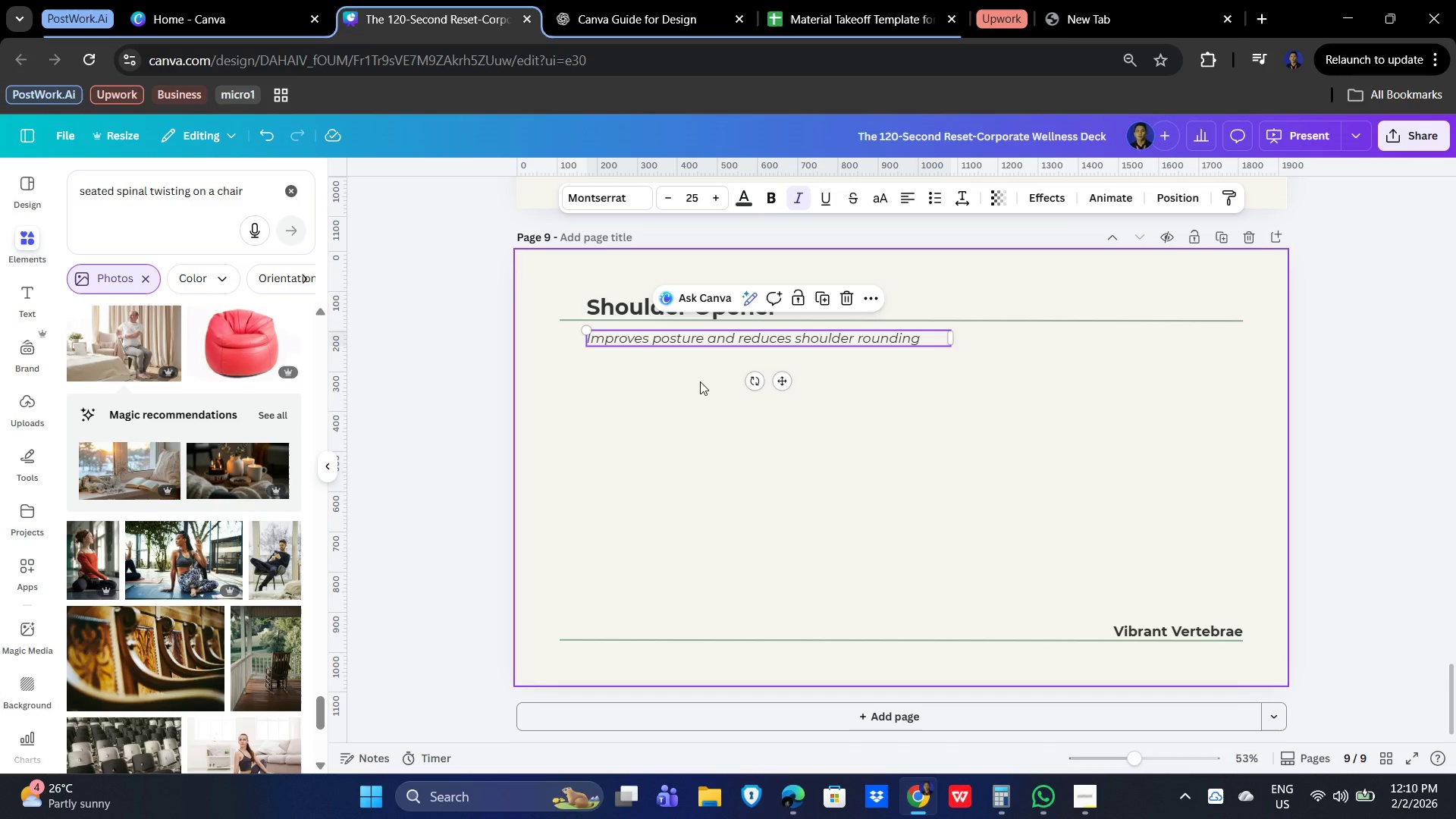 
double_click([713, 335])
 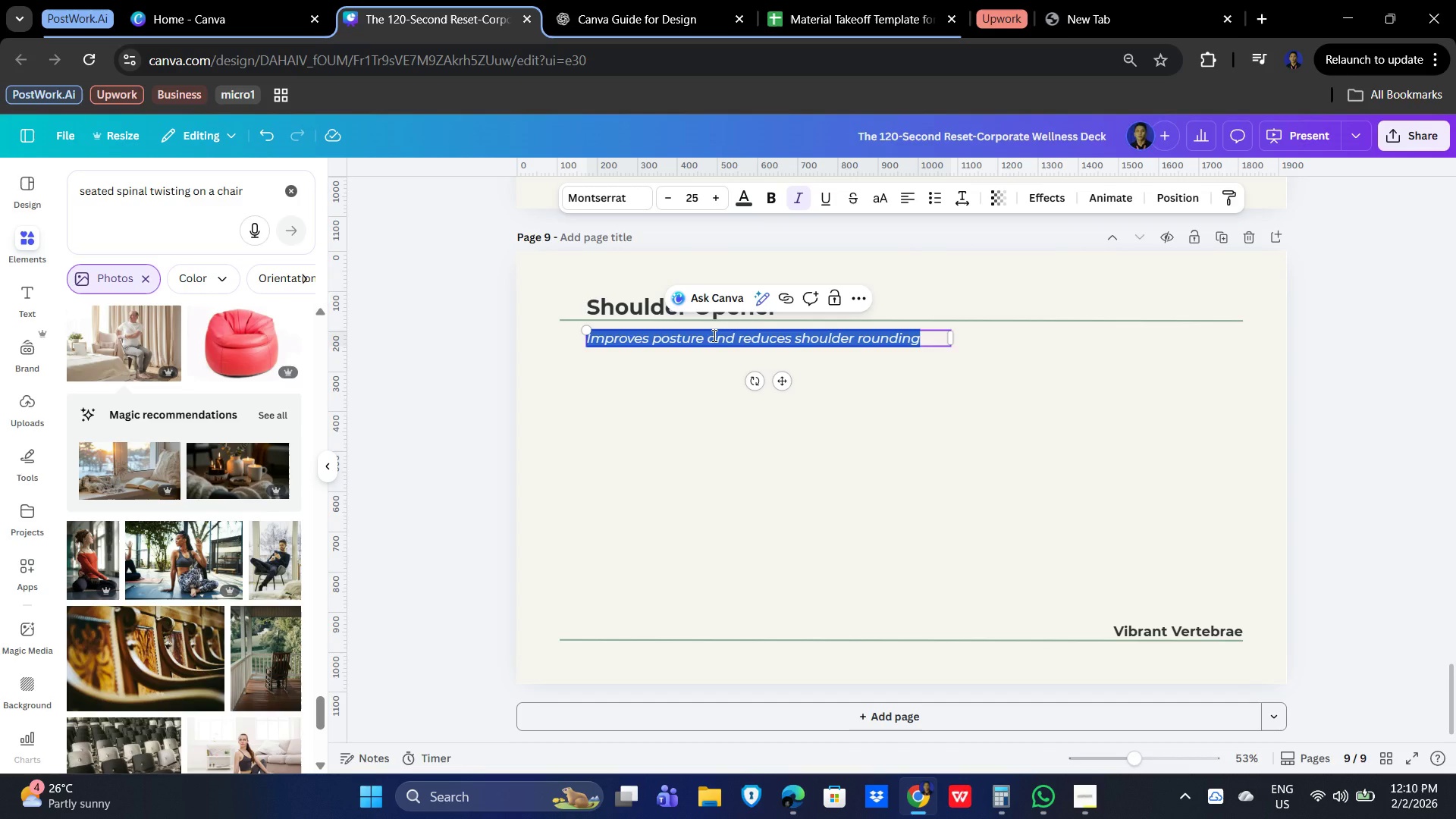 
type(Start of Day)
 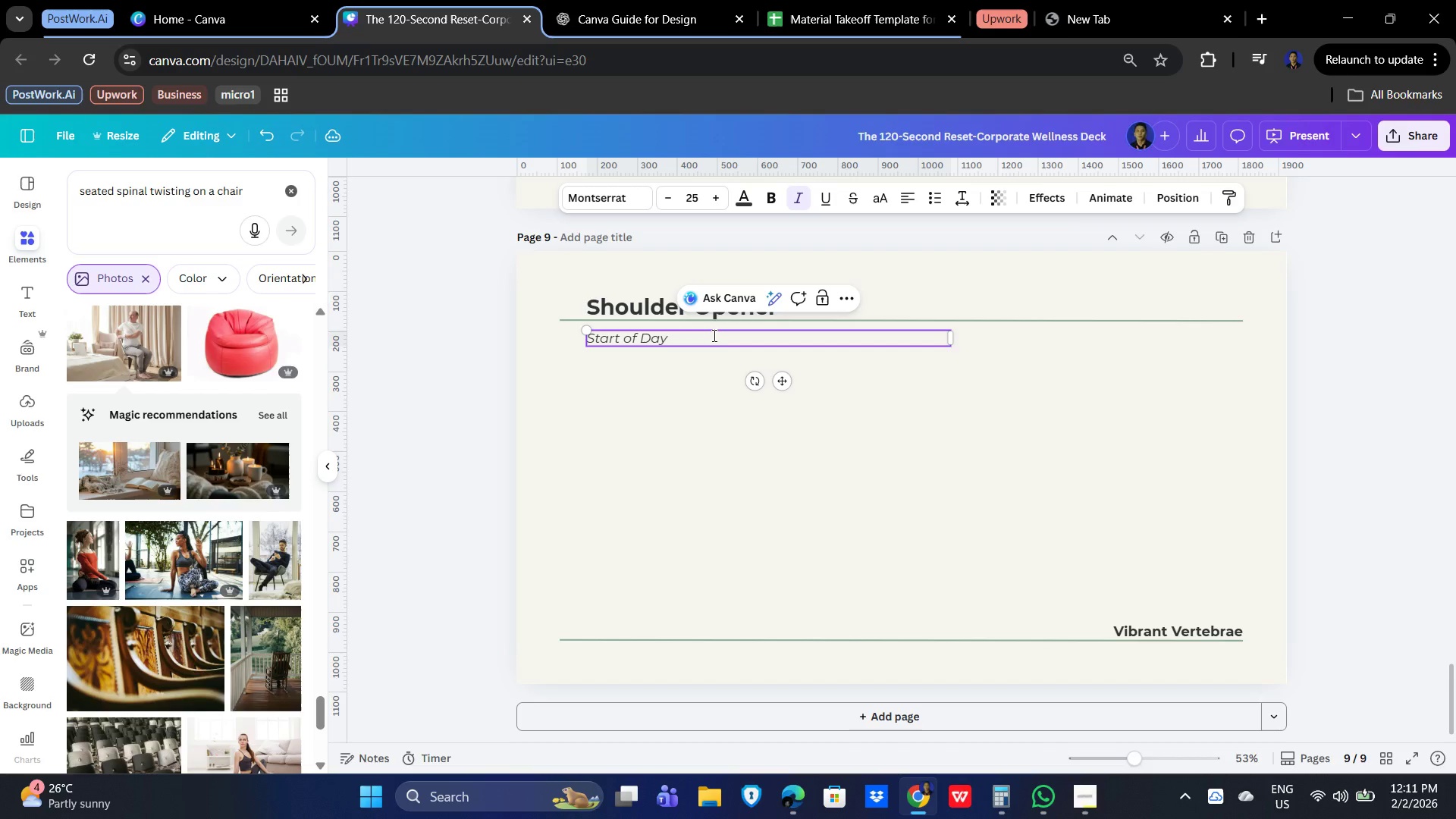 
double_click([648, 336])
 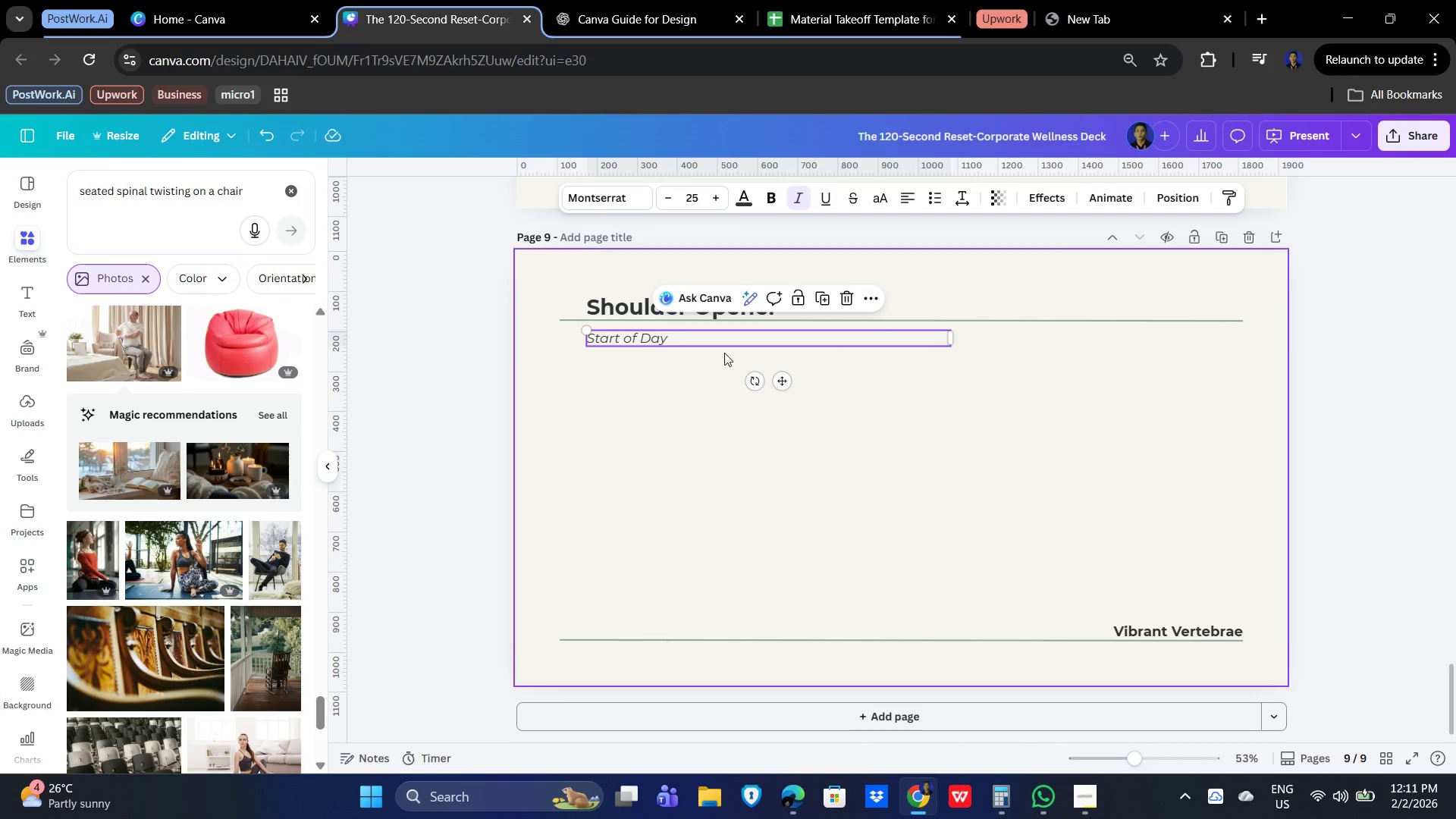 
key(Control+C)
 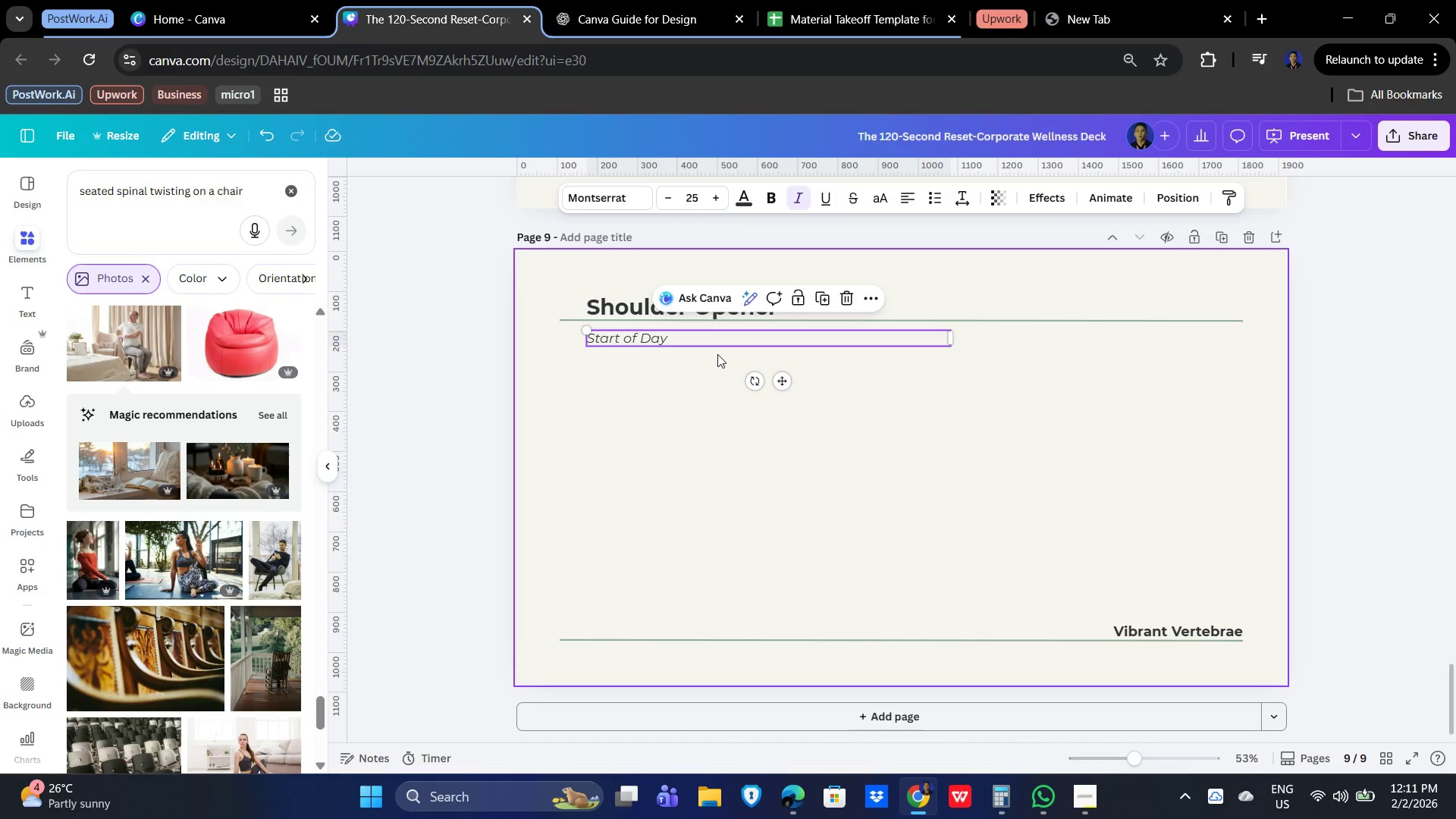 
key(Control+V)
 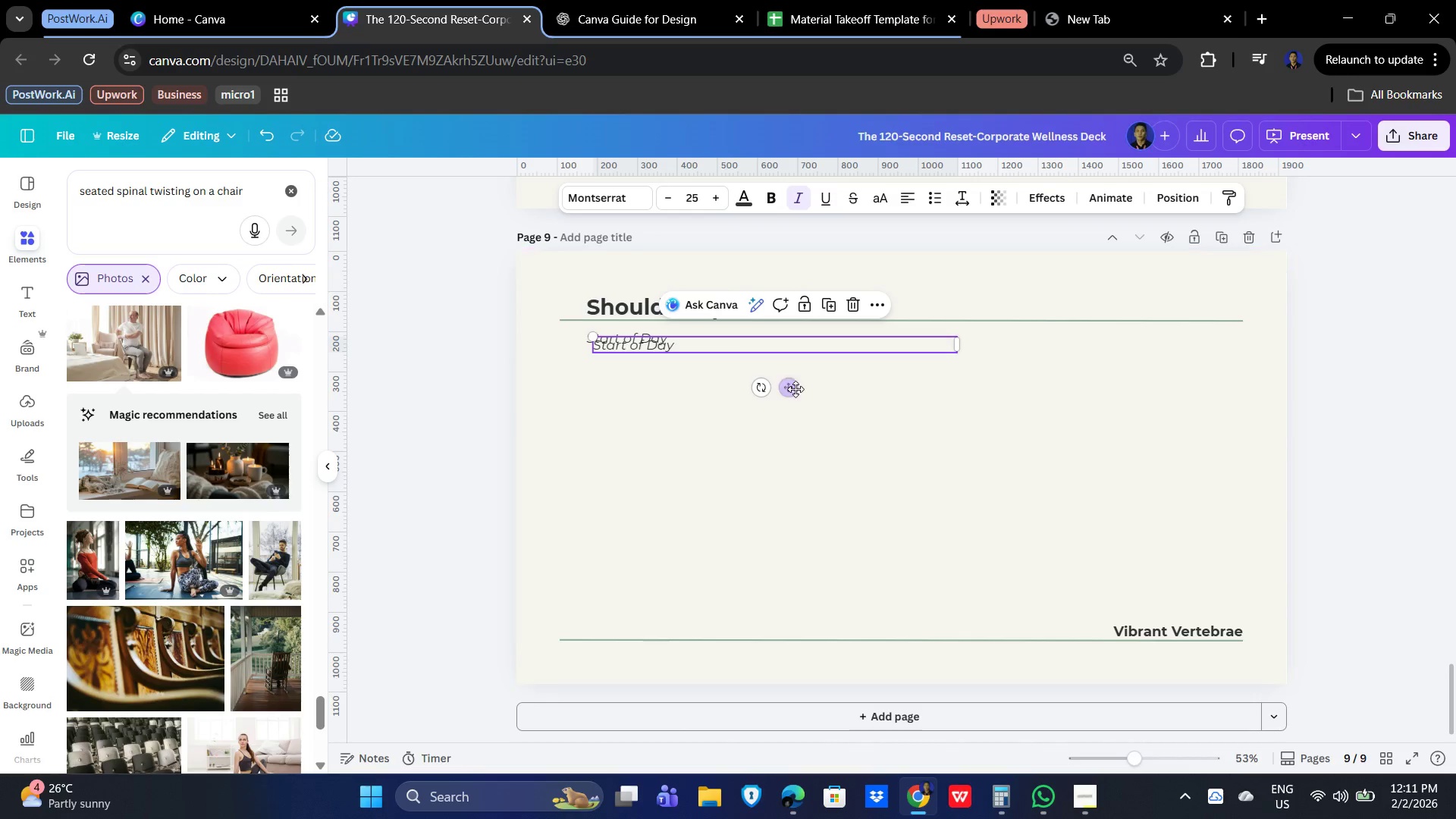 
left_click_drag(start_coordinate=[791, 386], to_coordinate=[784, 404])
 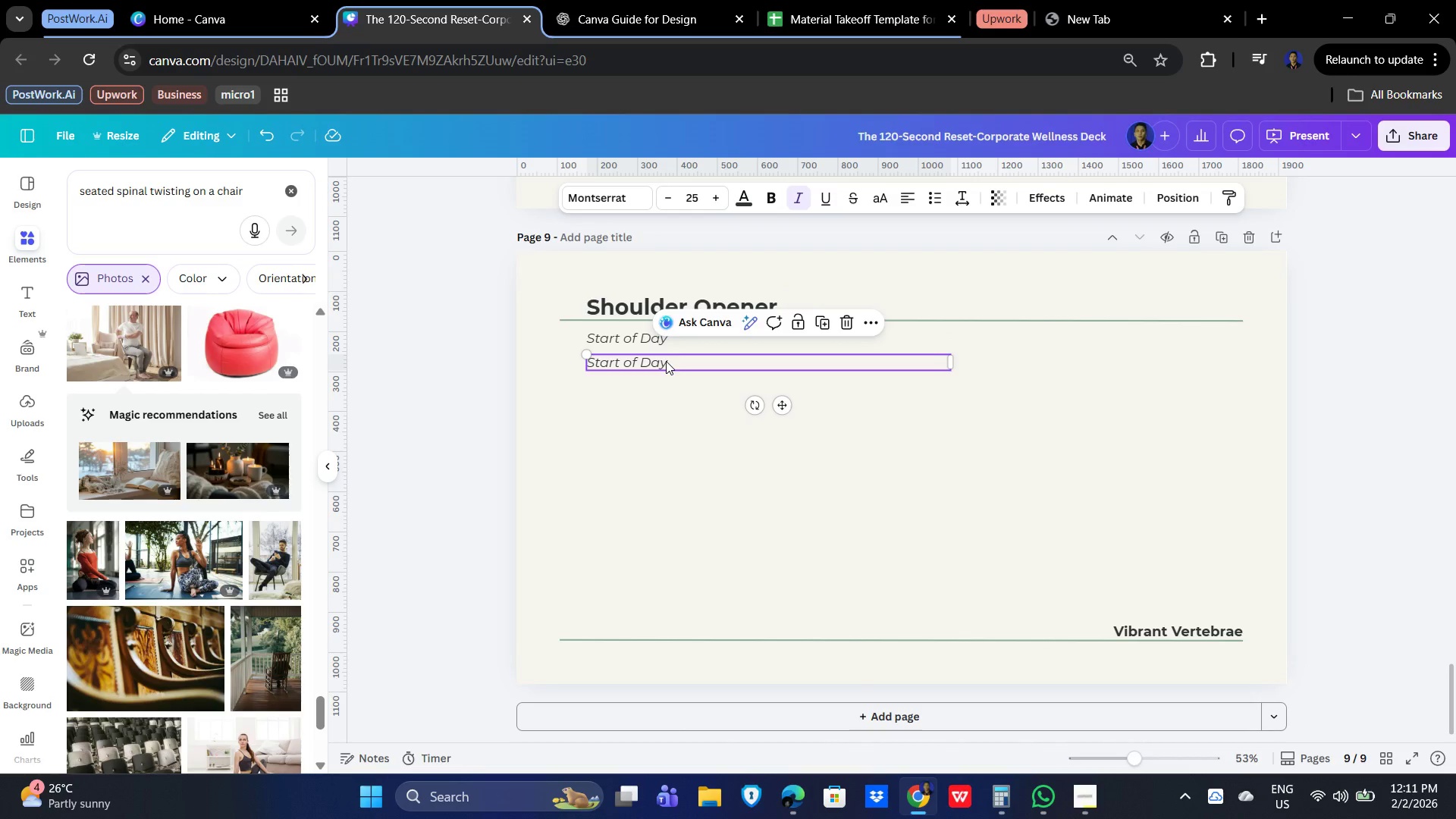 
double_click([666, 361])
 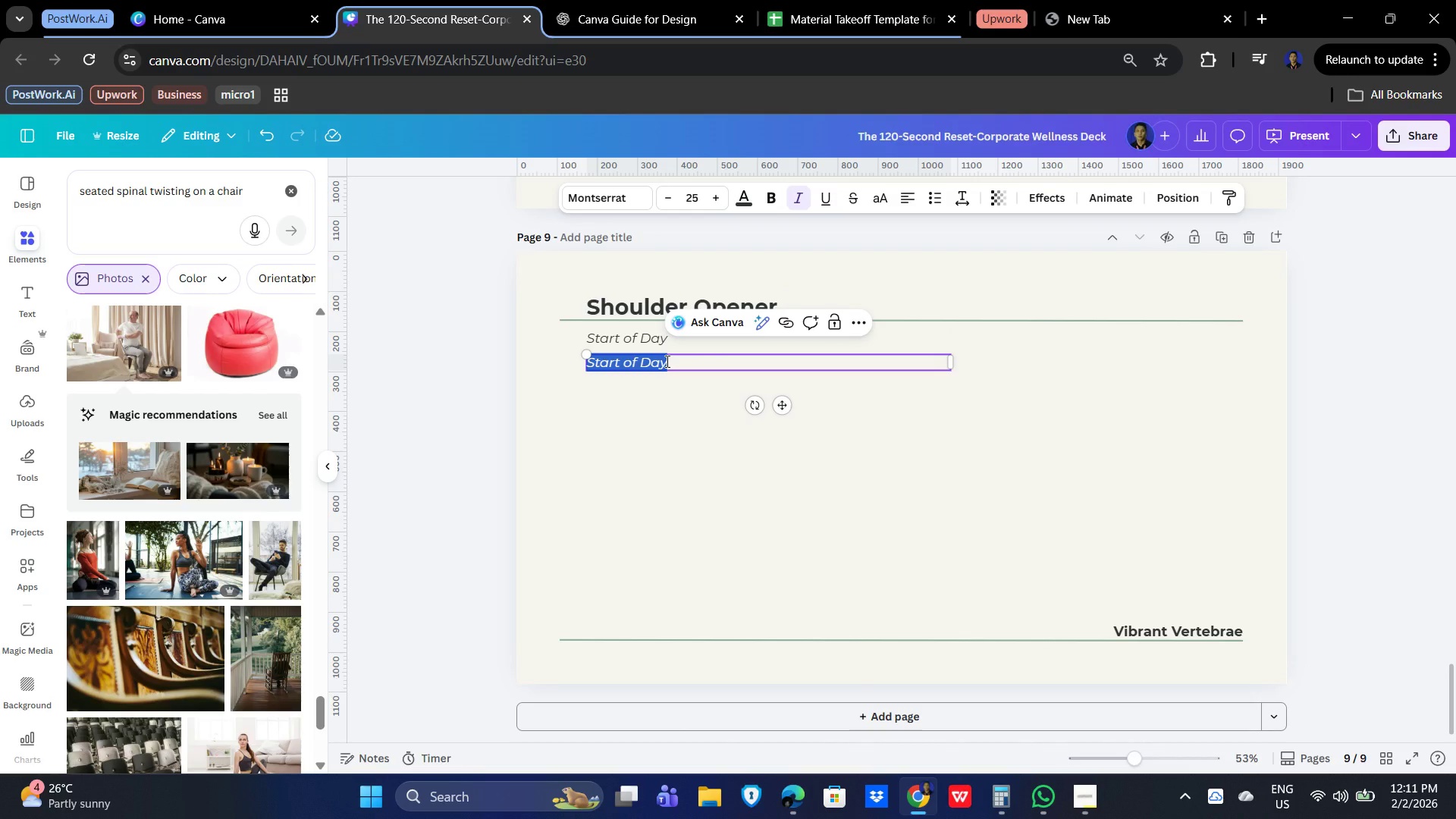 
type(Mid-Morning)
 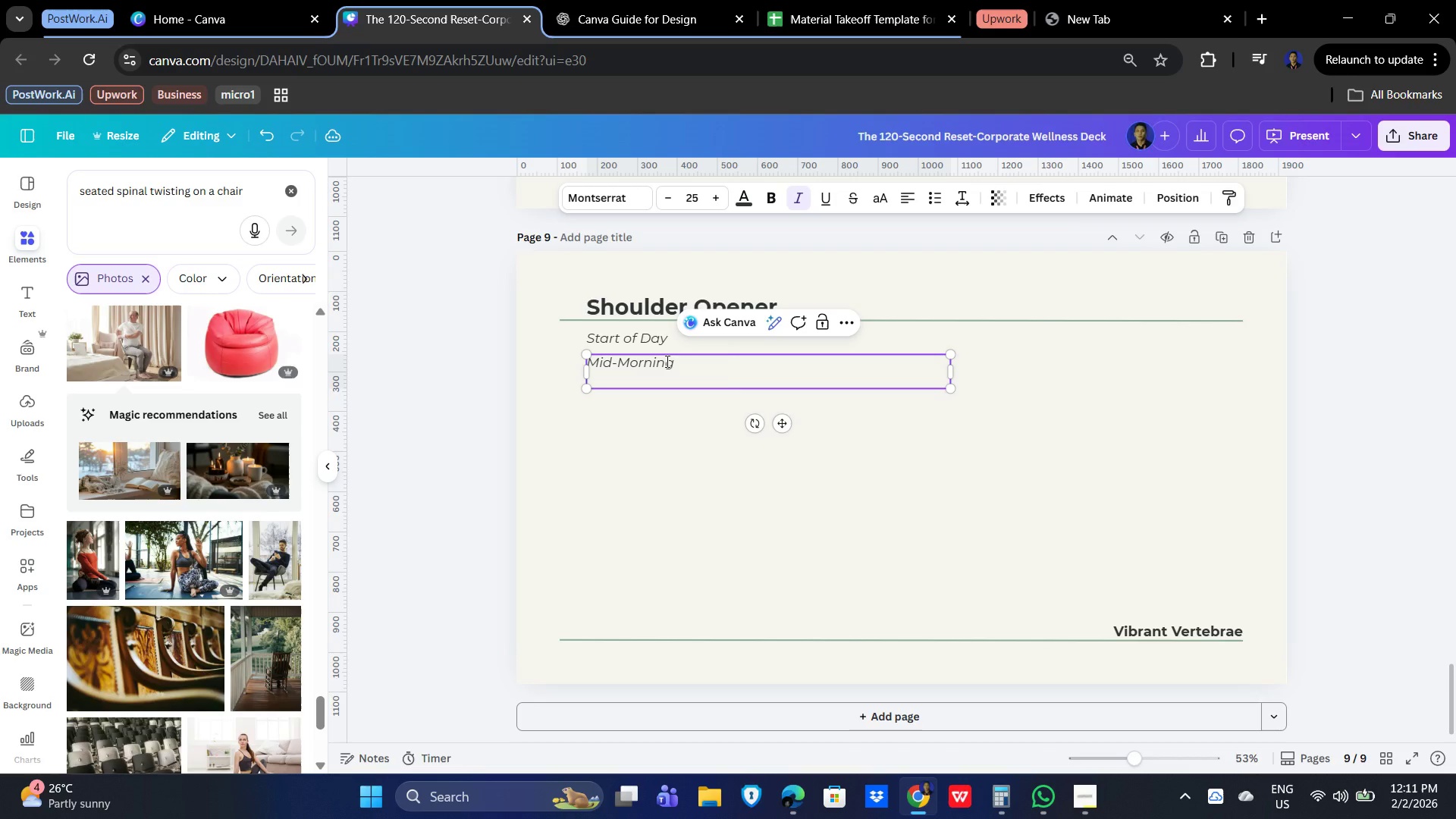 
 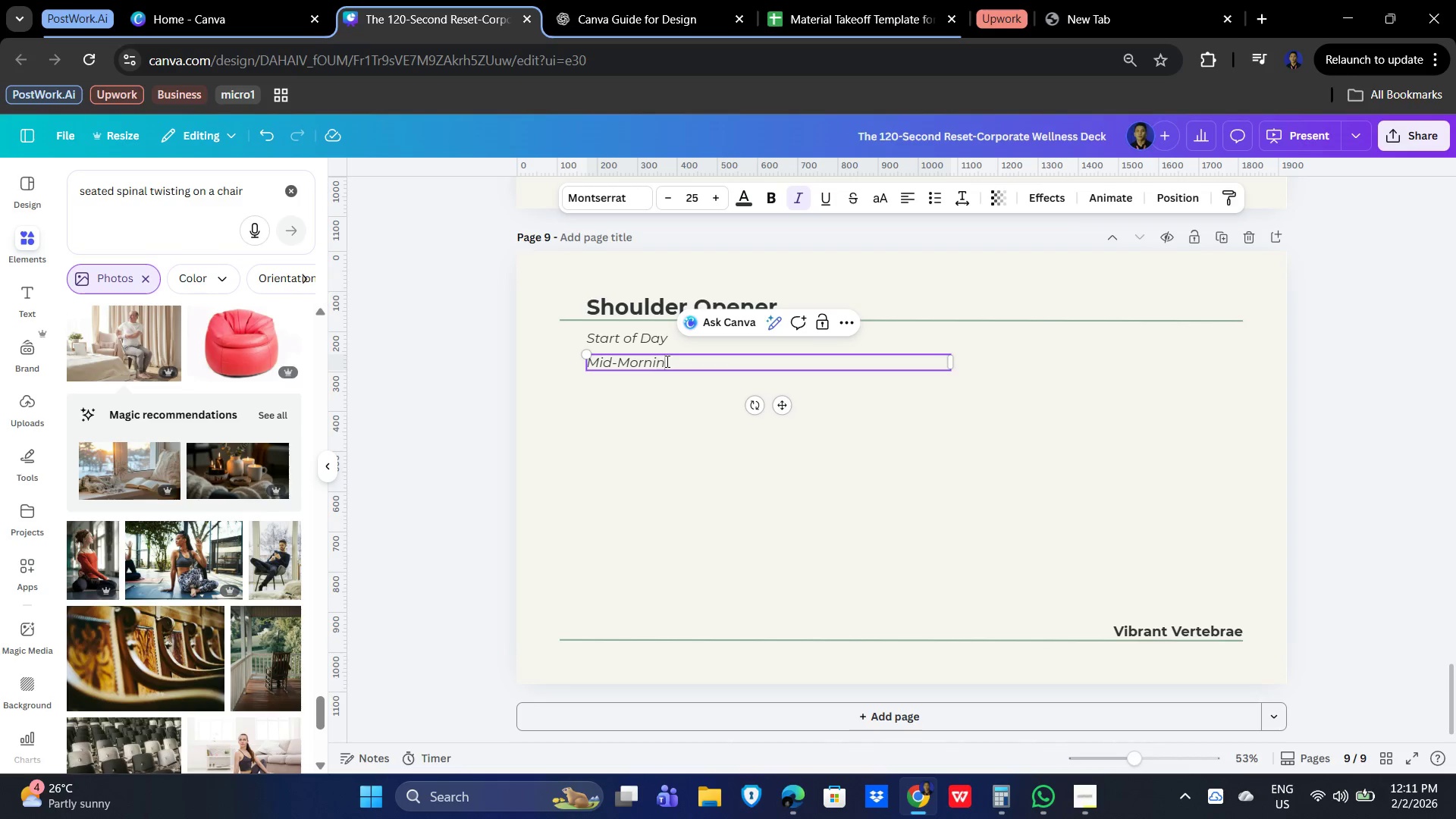 
key(Enter)
 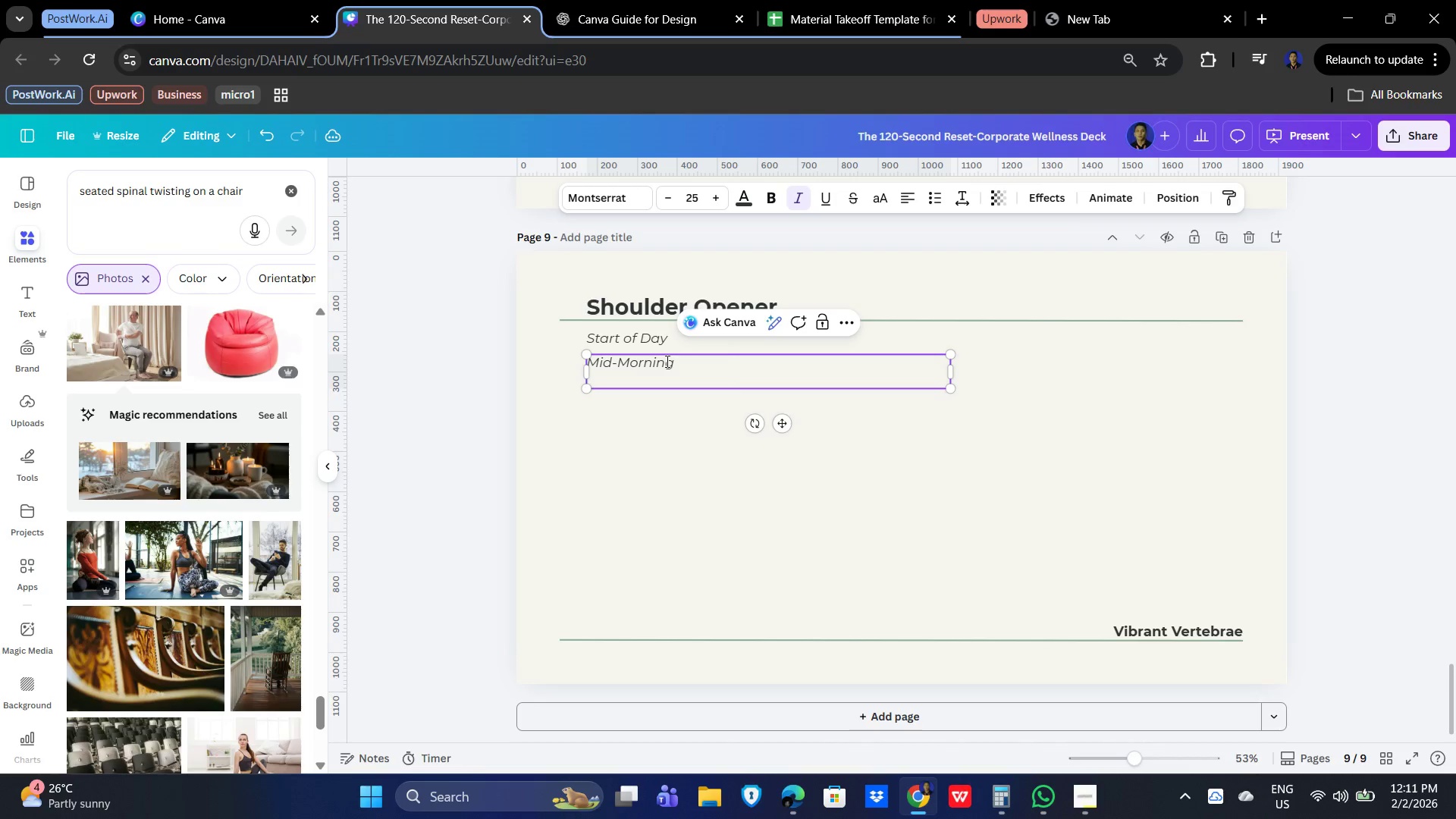 
key(Backspace)
 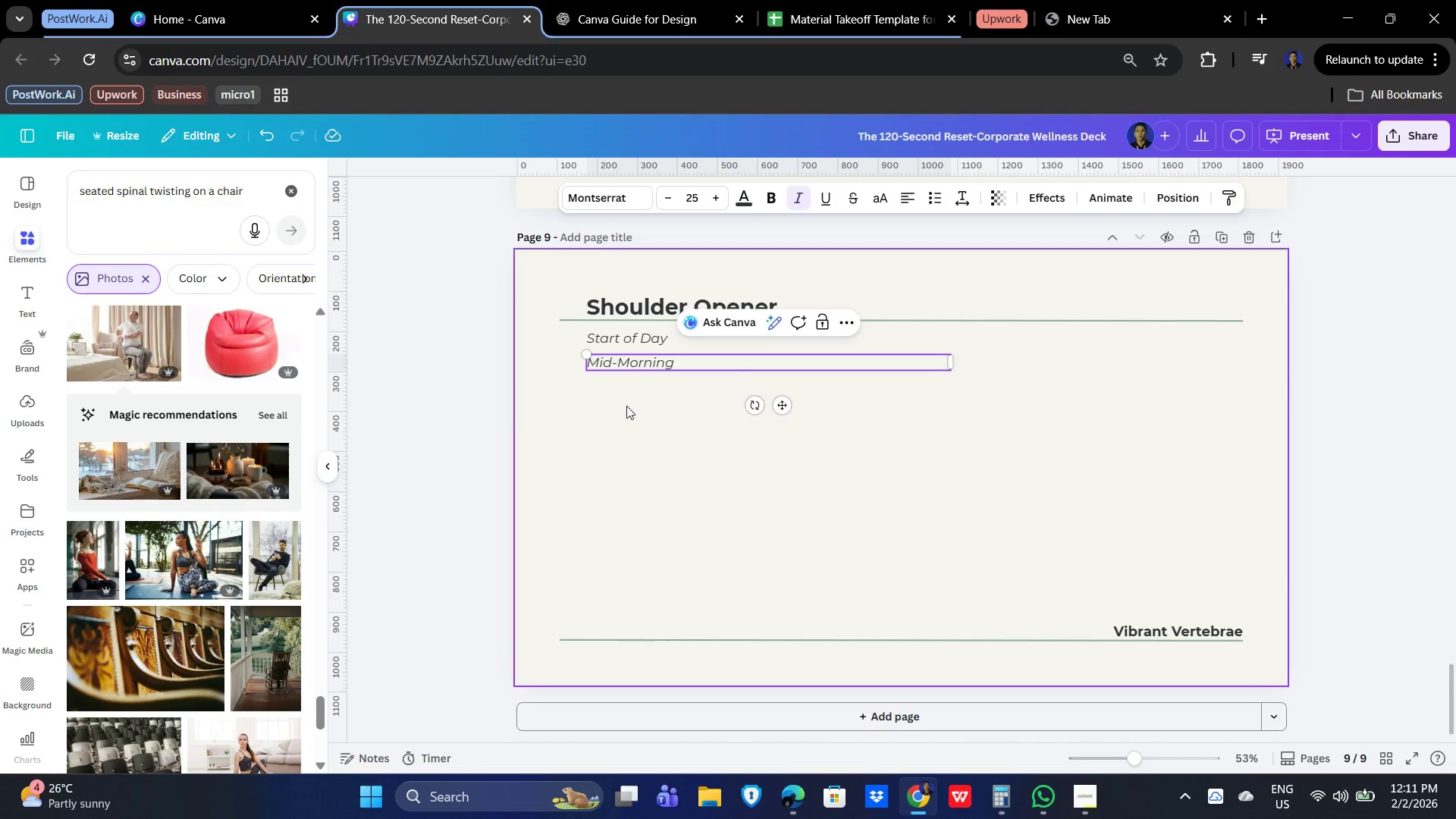 
left_click([633, 412])
 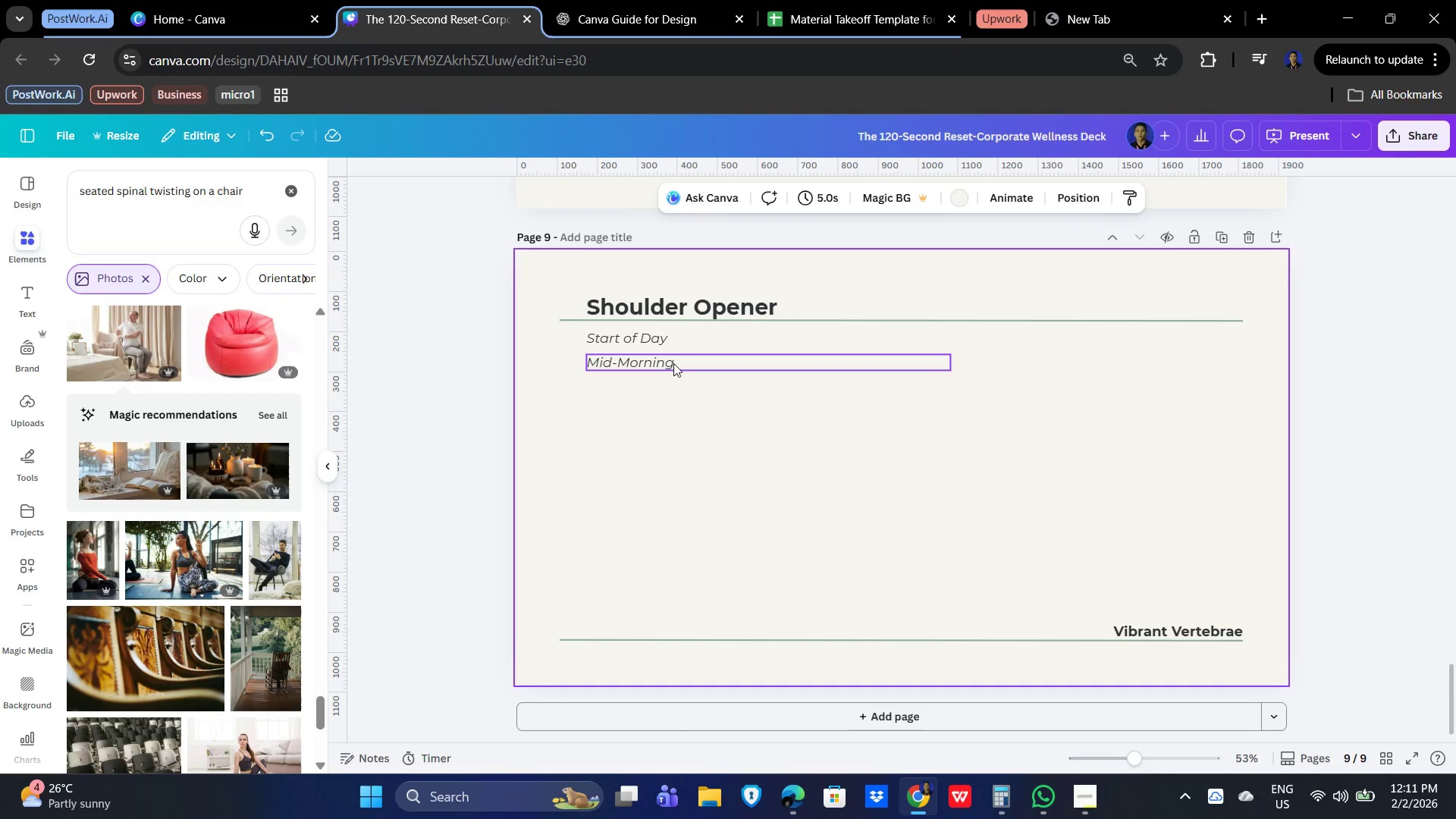 
left_click([667, 362])
 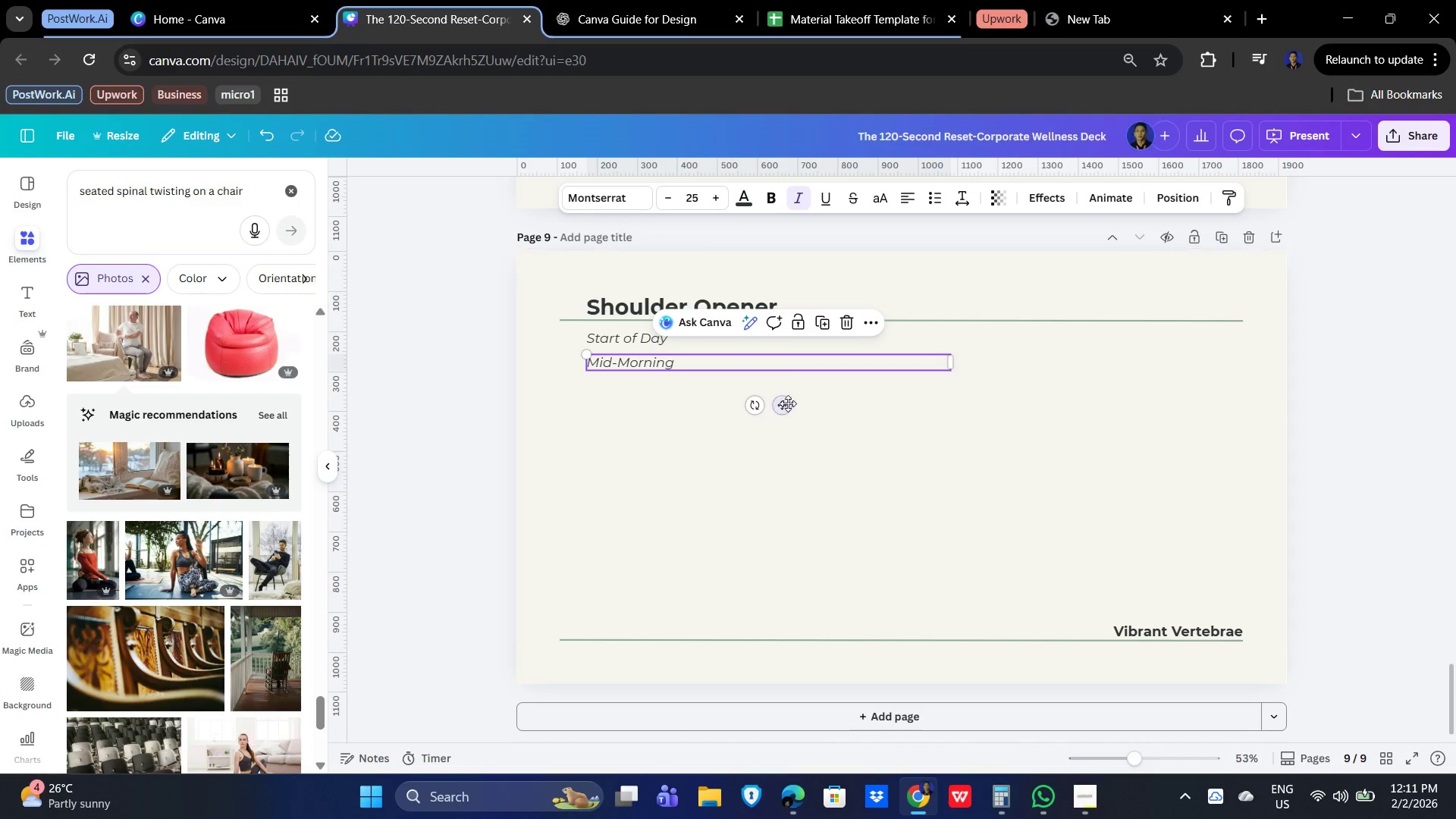 
left_click([786, 404])
 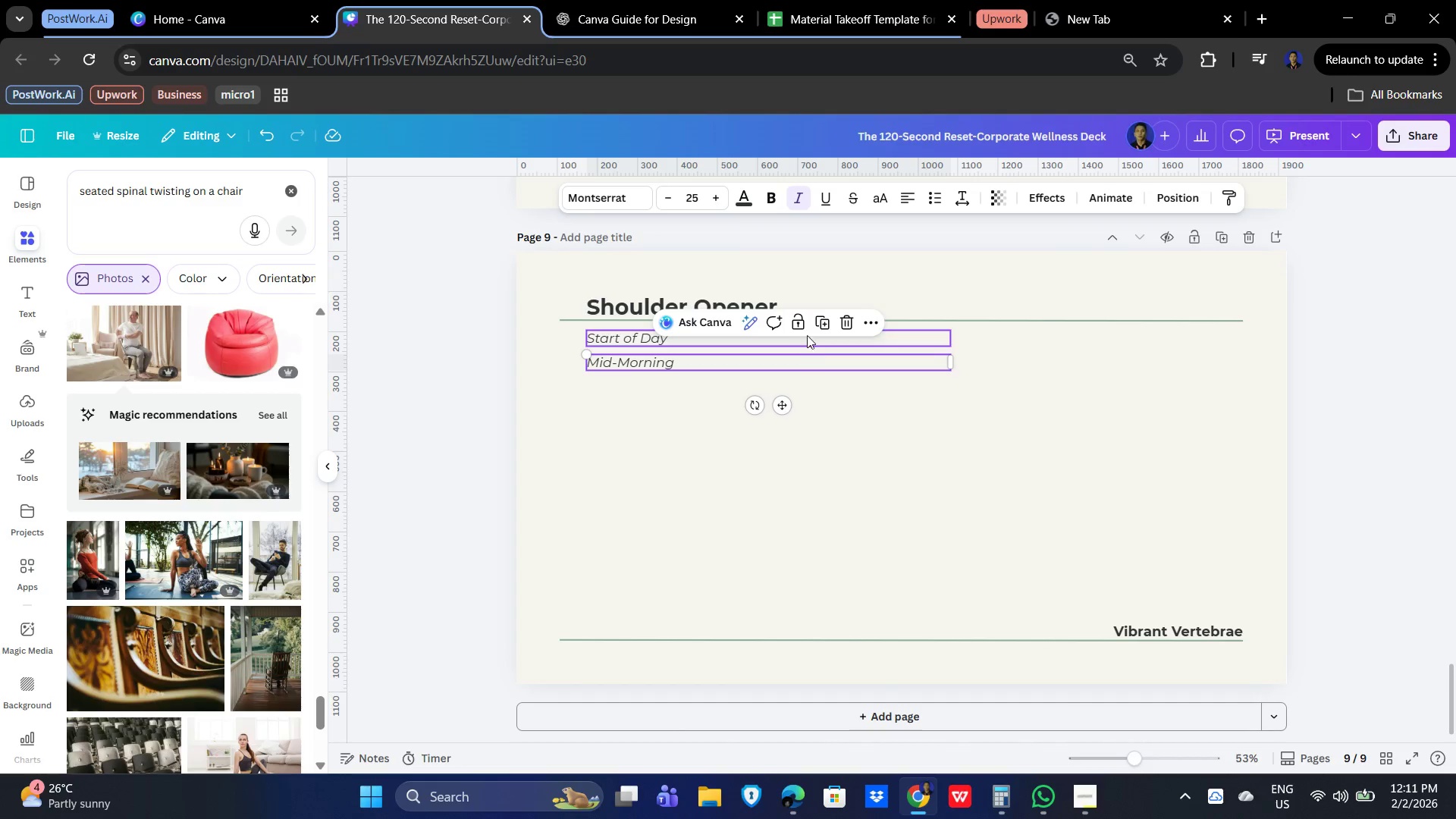 
left_click([821, 318])
 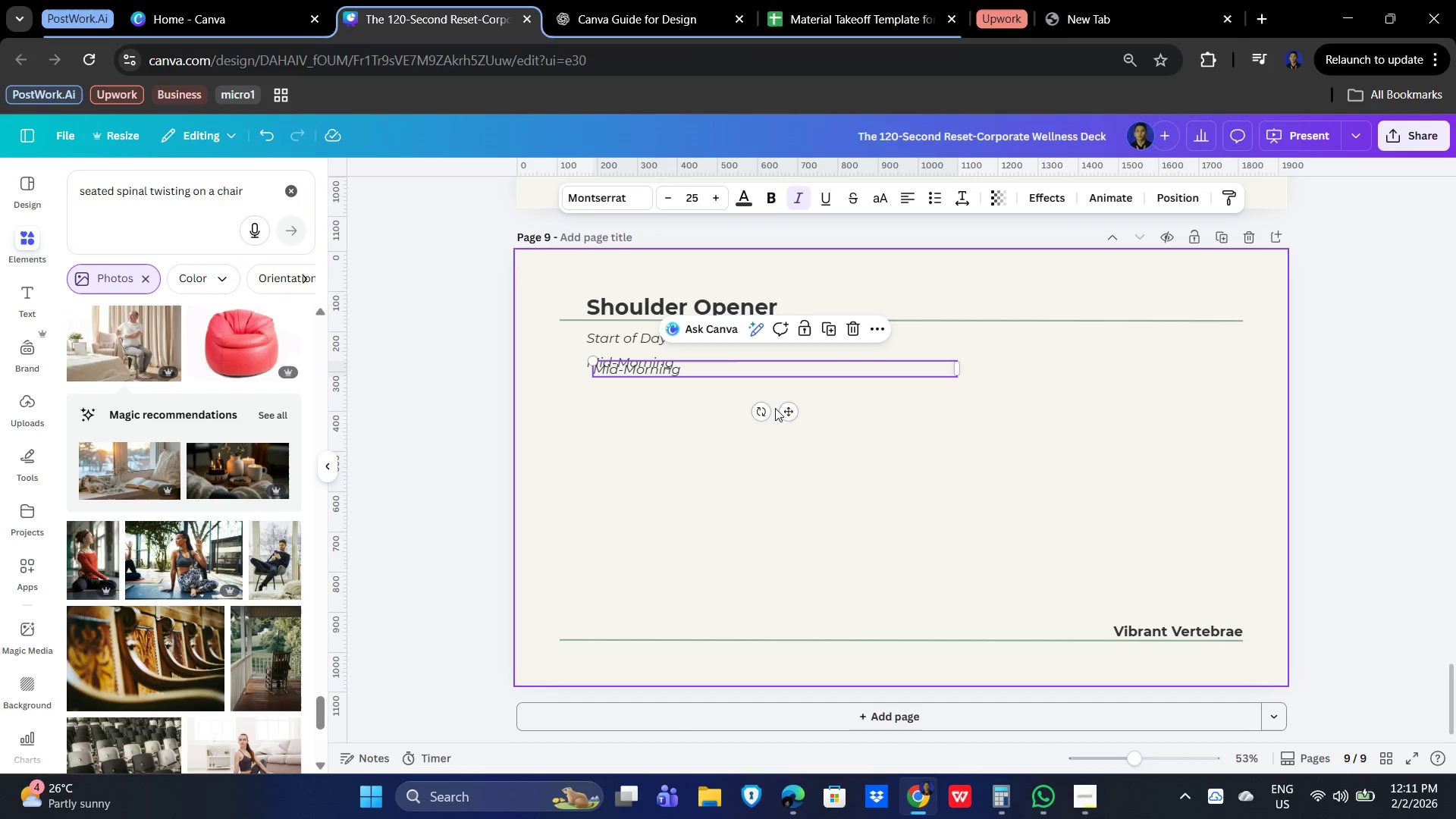 
left_click_drag(start_coordinate=[790, 408], to_coordinate=[787, 423])
 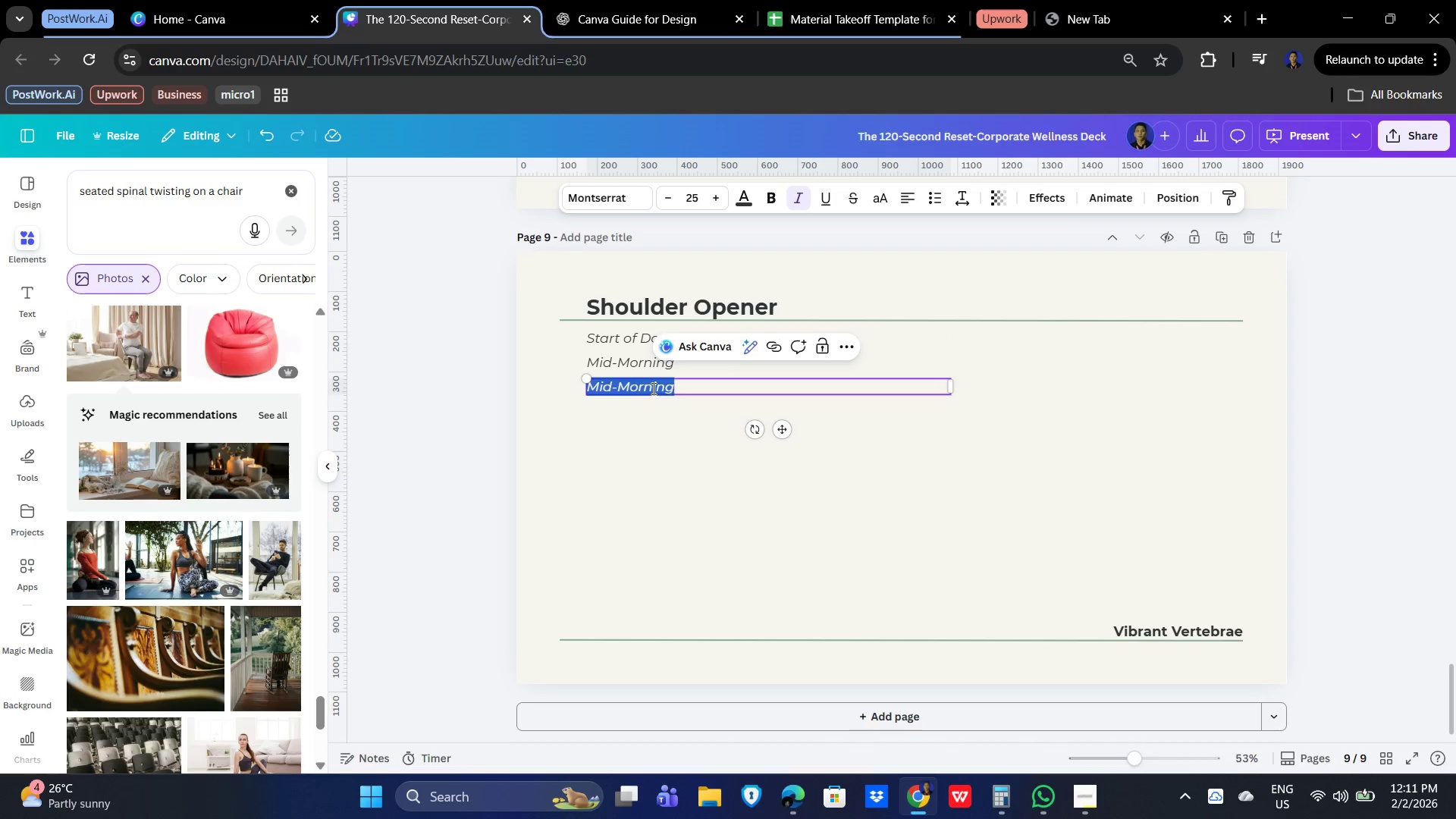 
double_click([652, 388])
 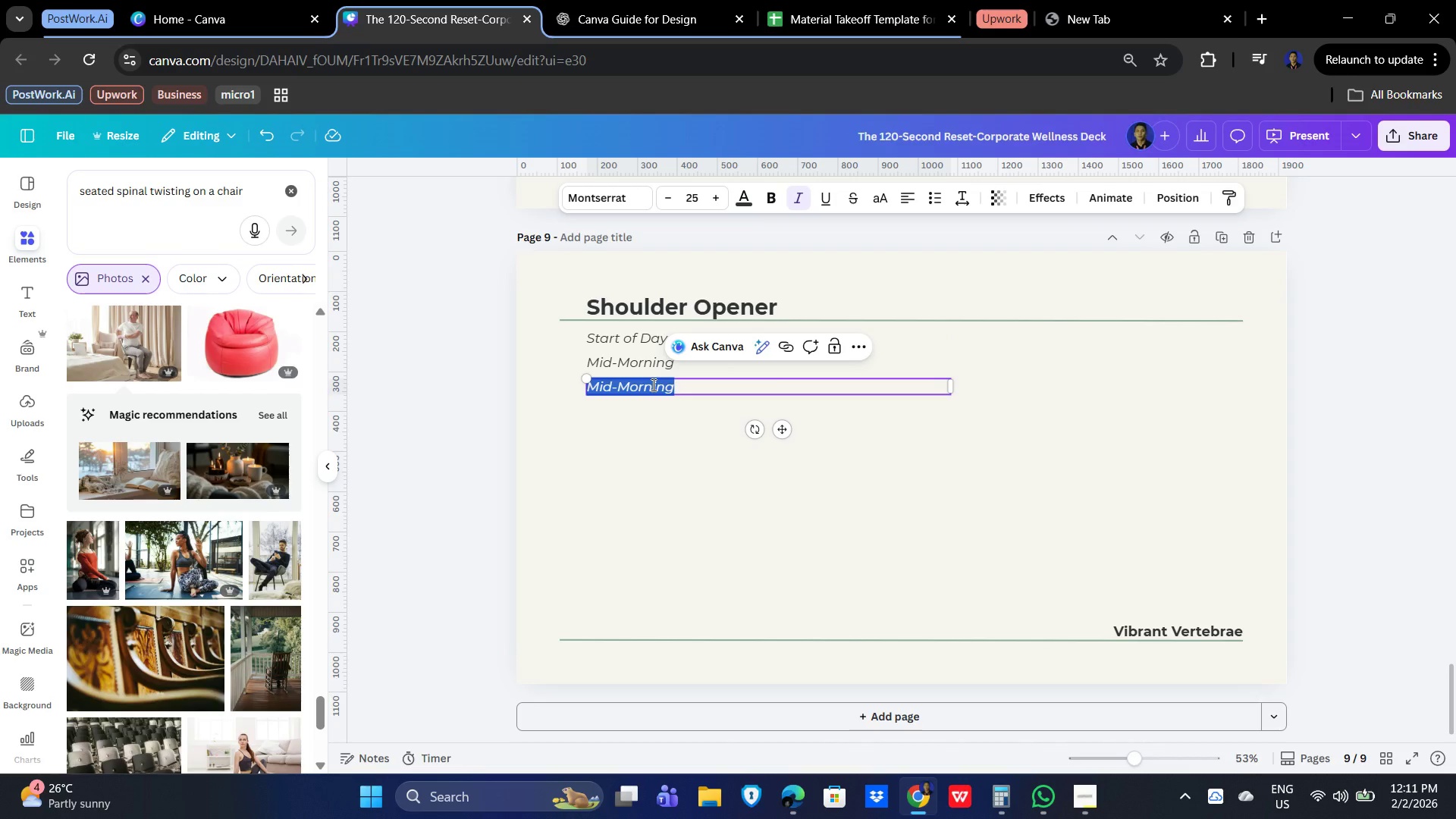 
type(Afternoon)
 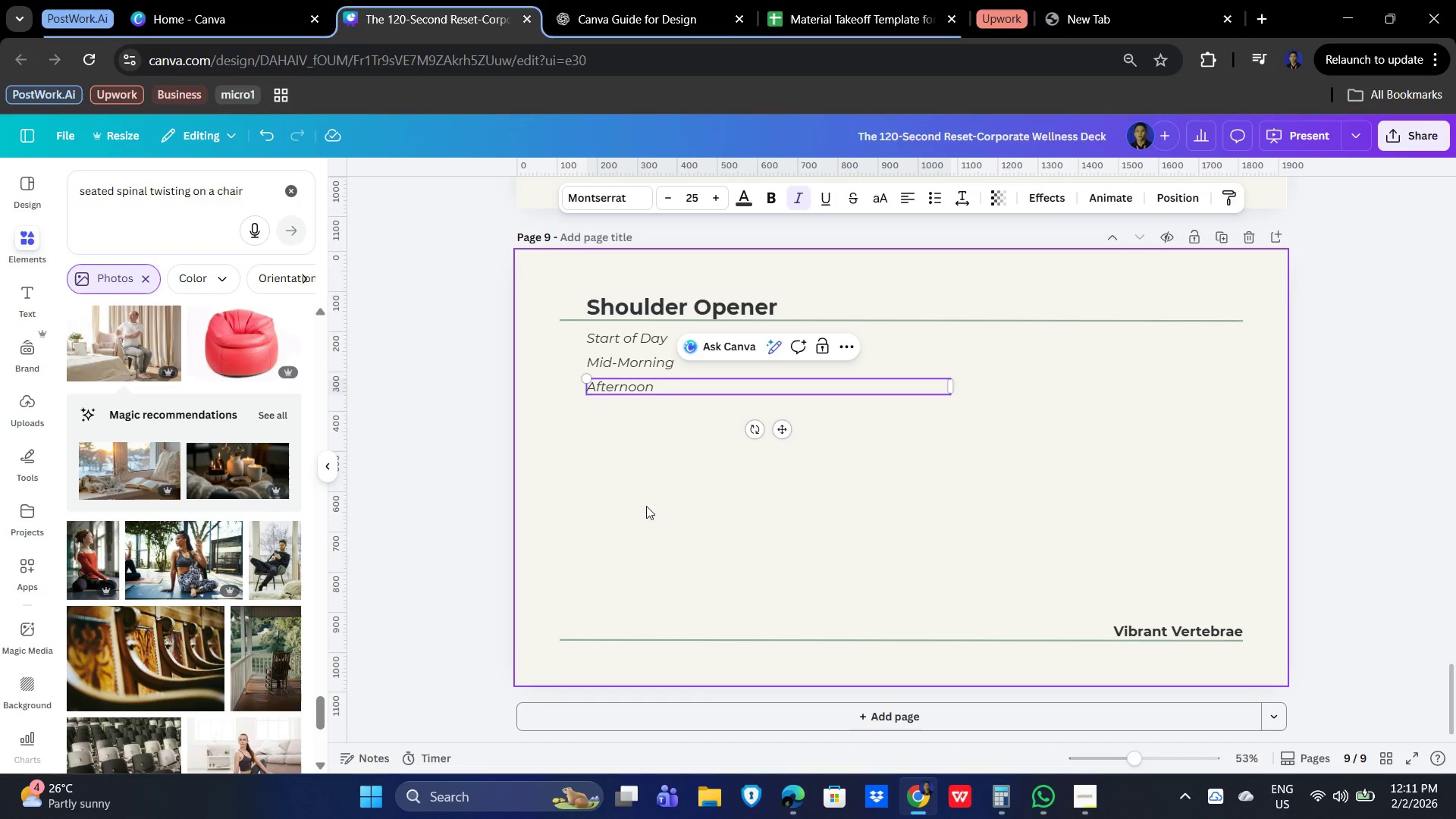 
left_click([587, 497])
 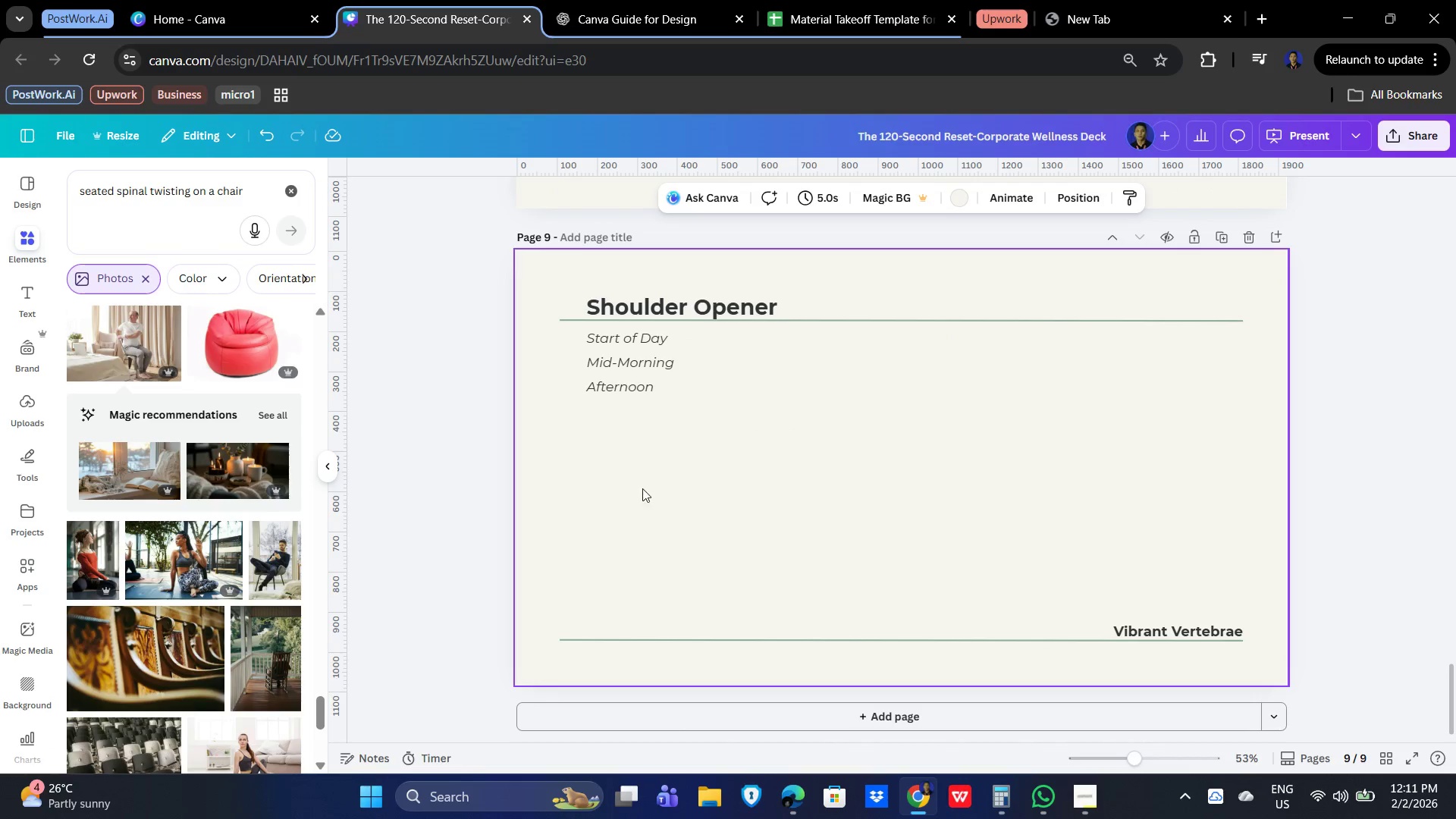 
left_click([677, 344])
 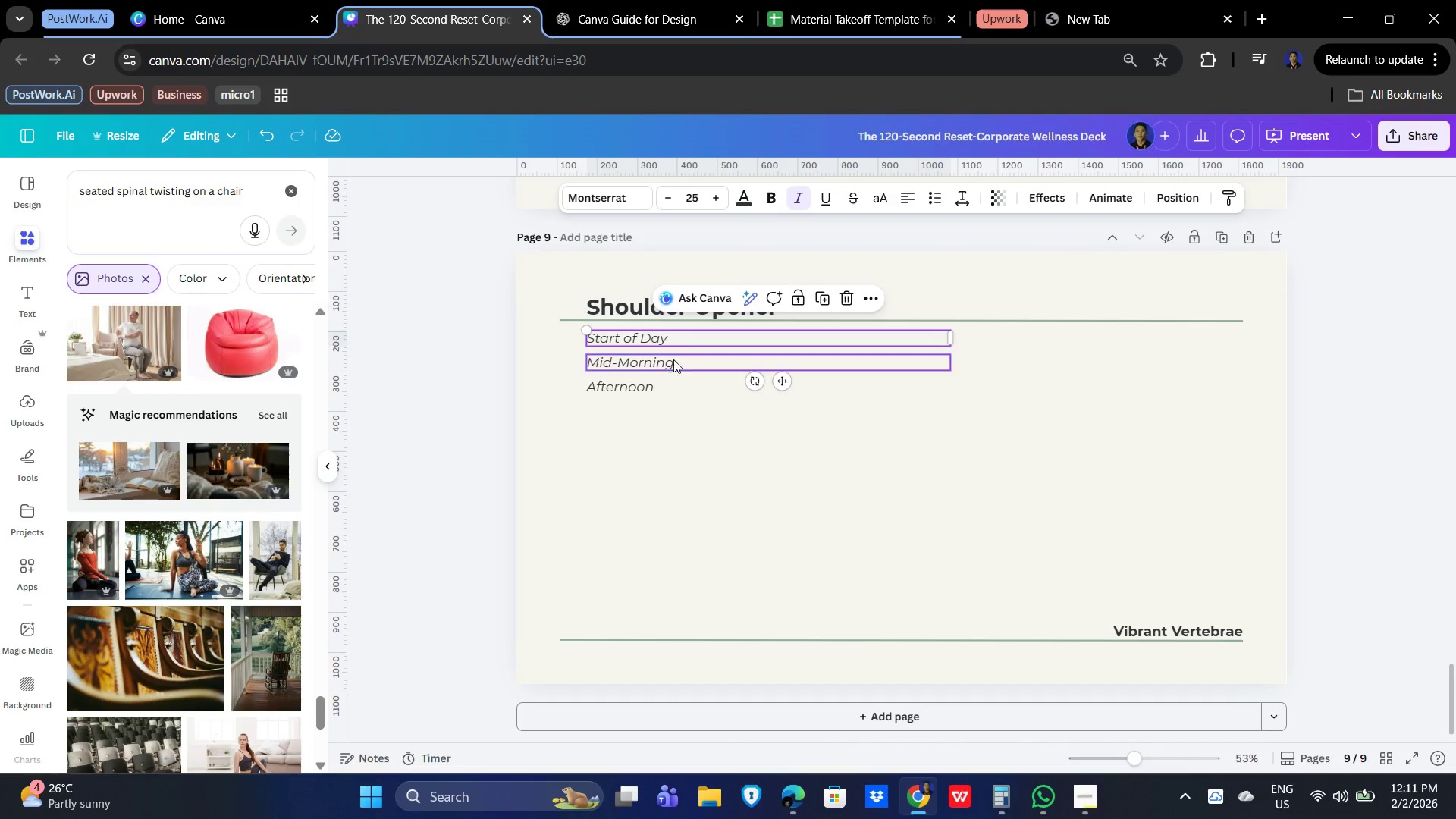 
hold_key(key=ShiftLeft, duration=0.84)
left_click([664, 362])
 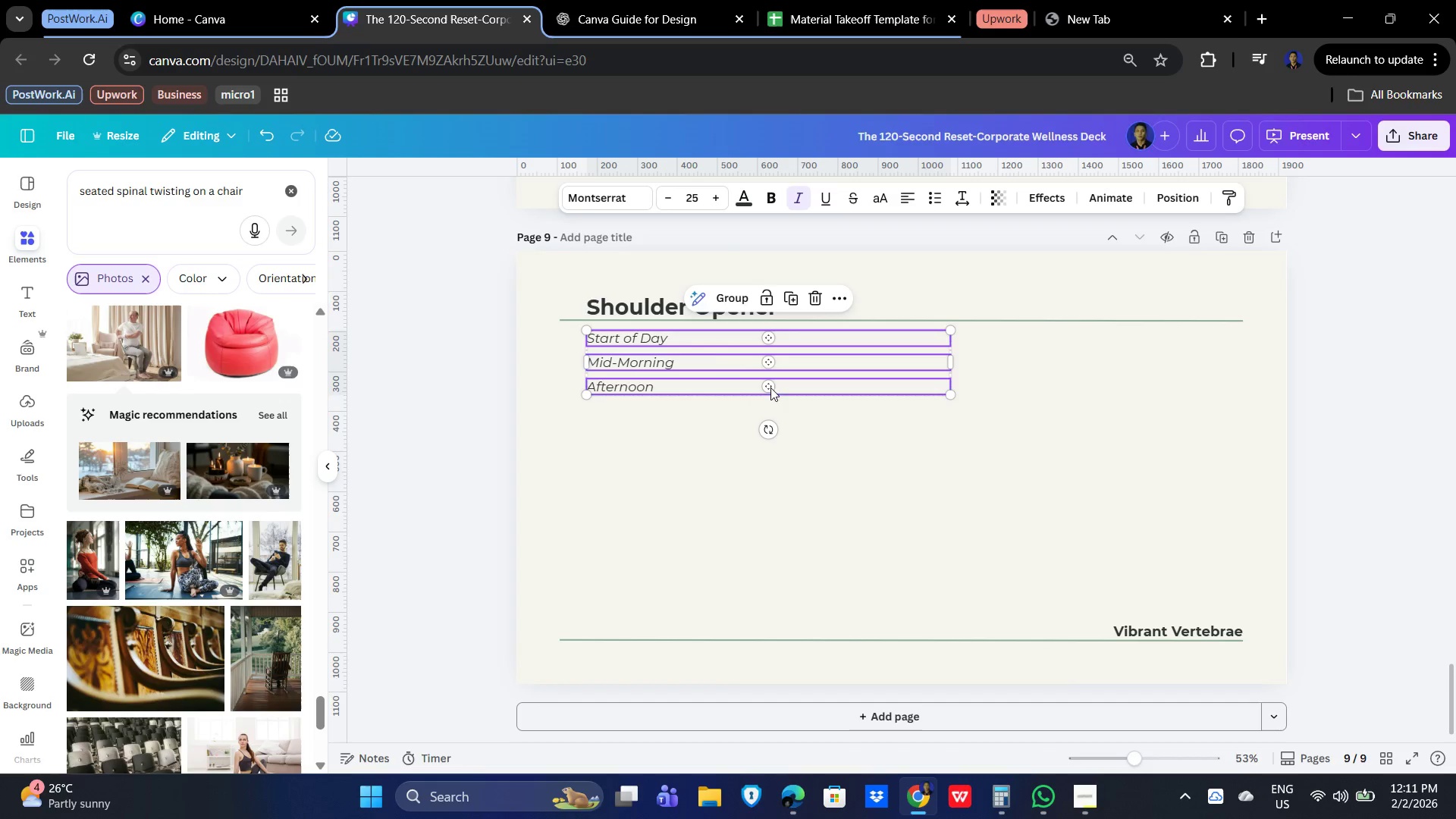 
left_click_drag(start_coordinate=[717, 348], to_coordinate=[748, 424])
 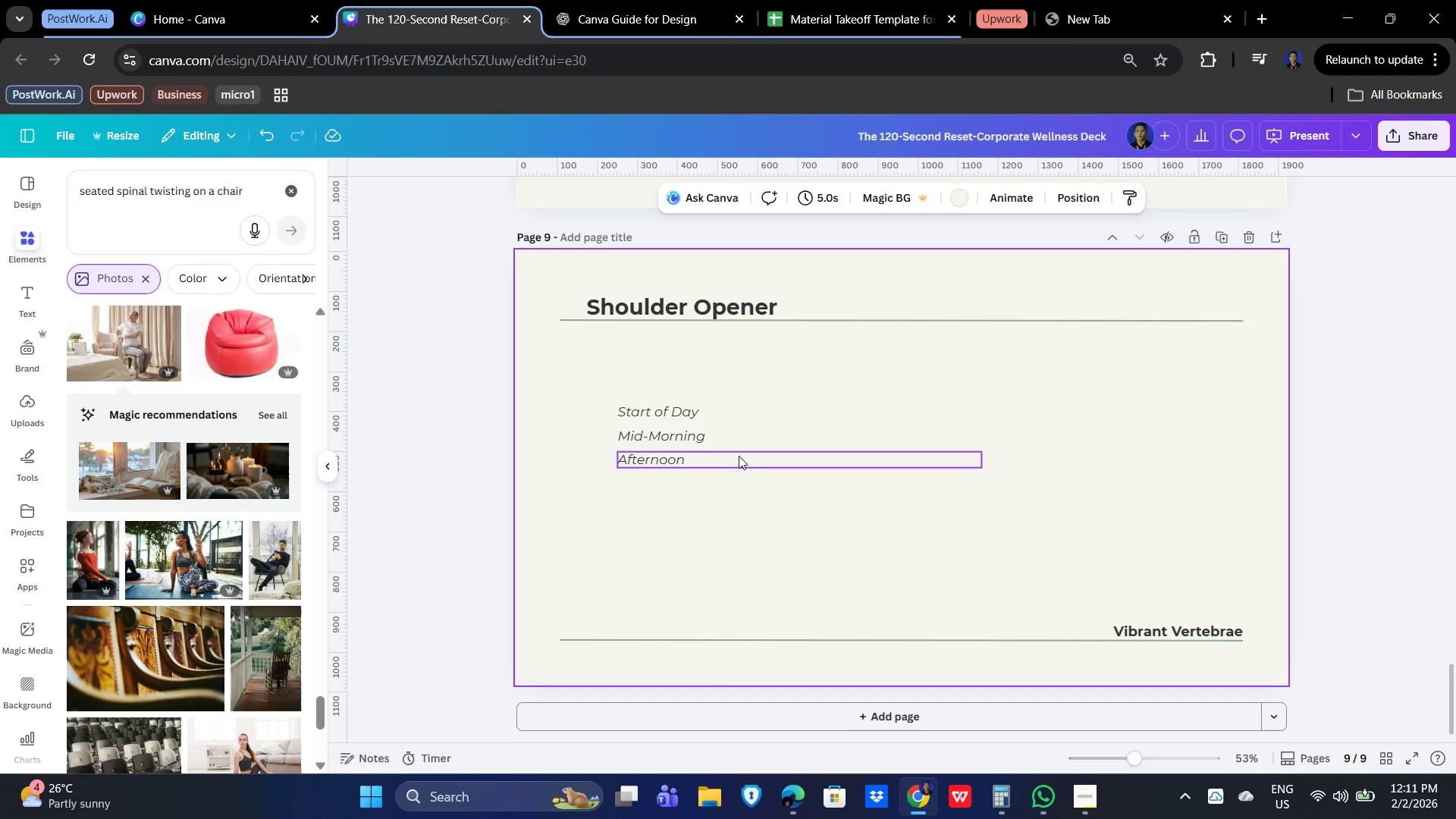 
left_click([696, 431])
 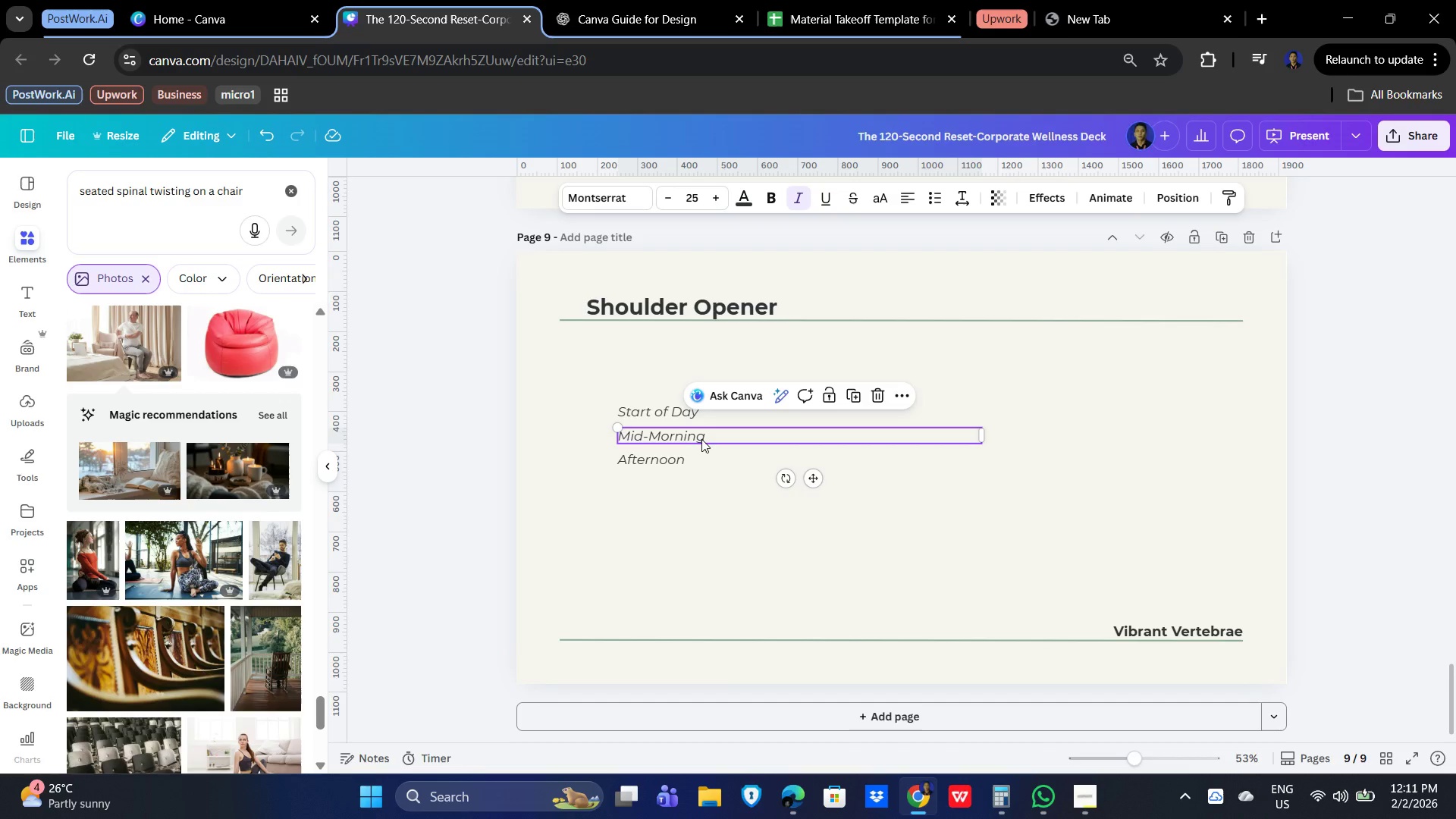 
left_click_drag(start_coordinate=[701, 439], to_coordinate=[871, 415])
 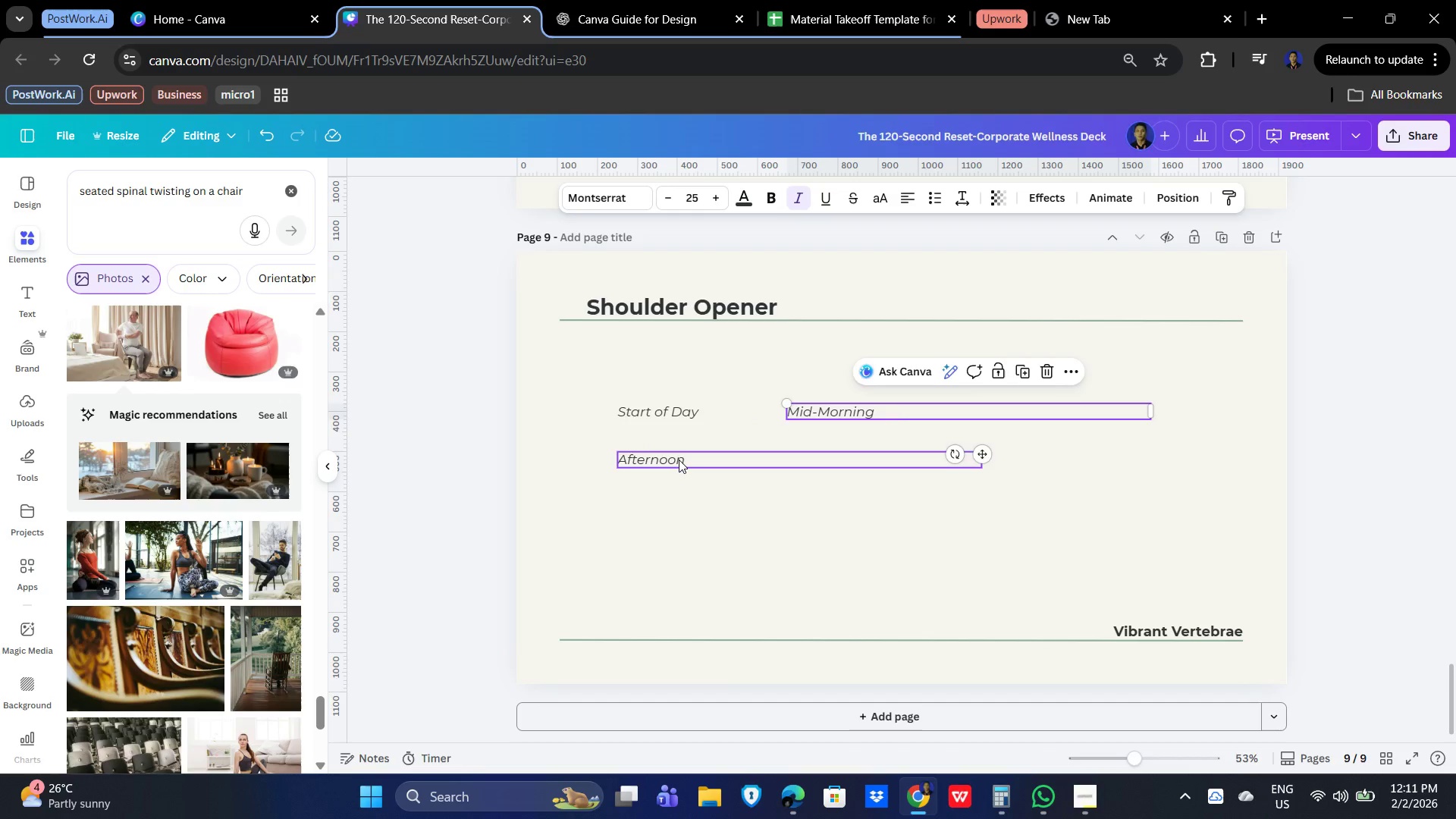 
left_click([679, 460])
 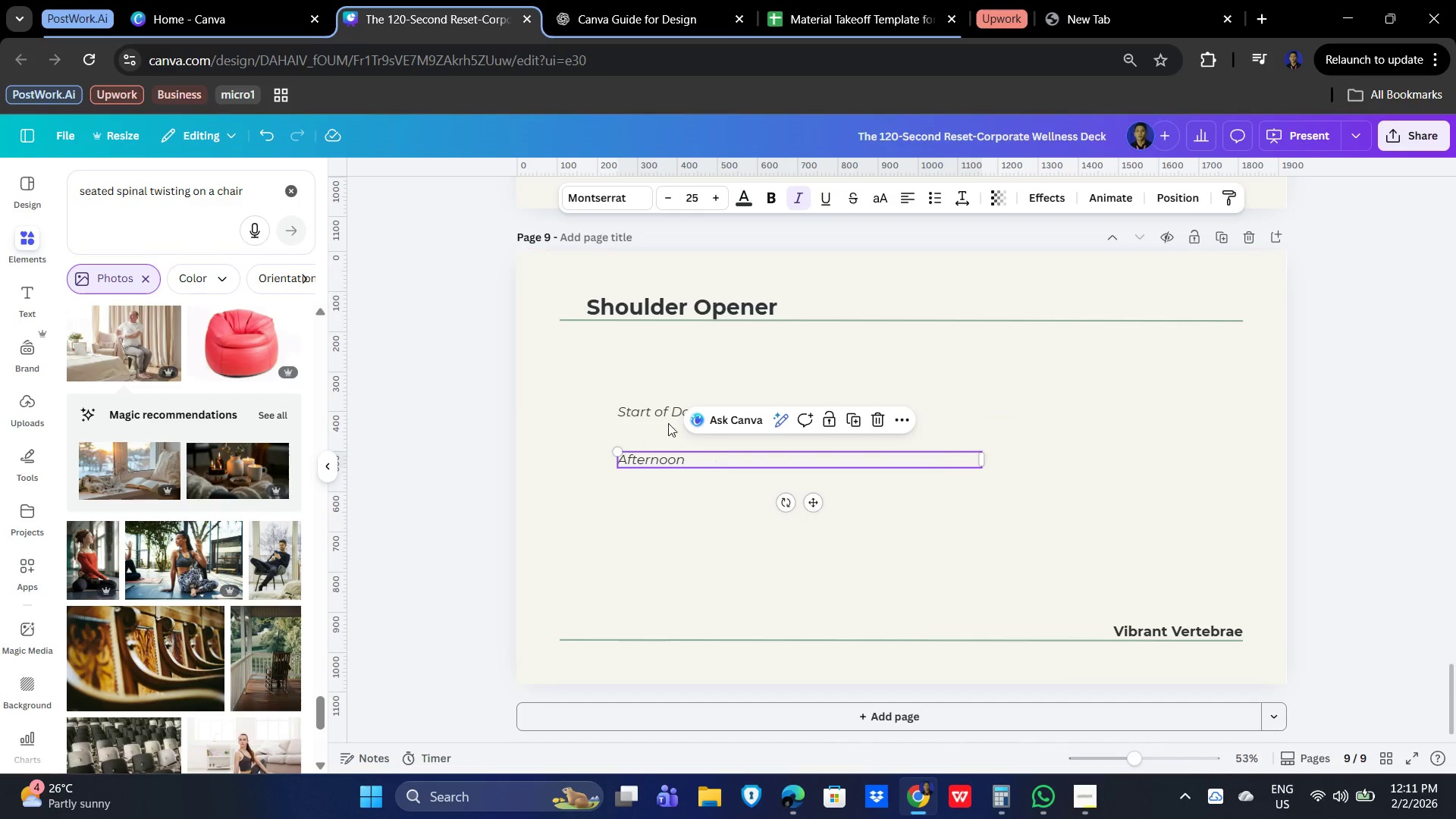 
hold_key(key=ShiftLeft, duration=0.95)
left_click([651, 414])
 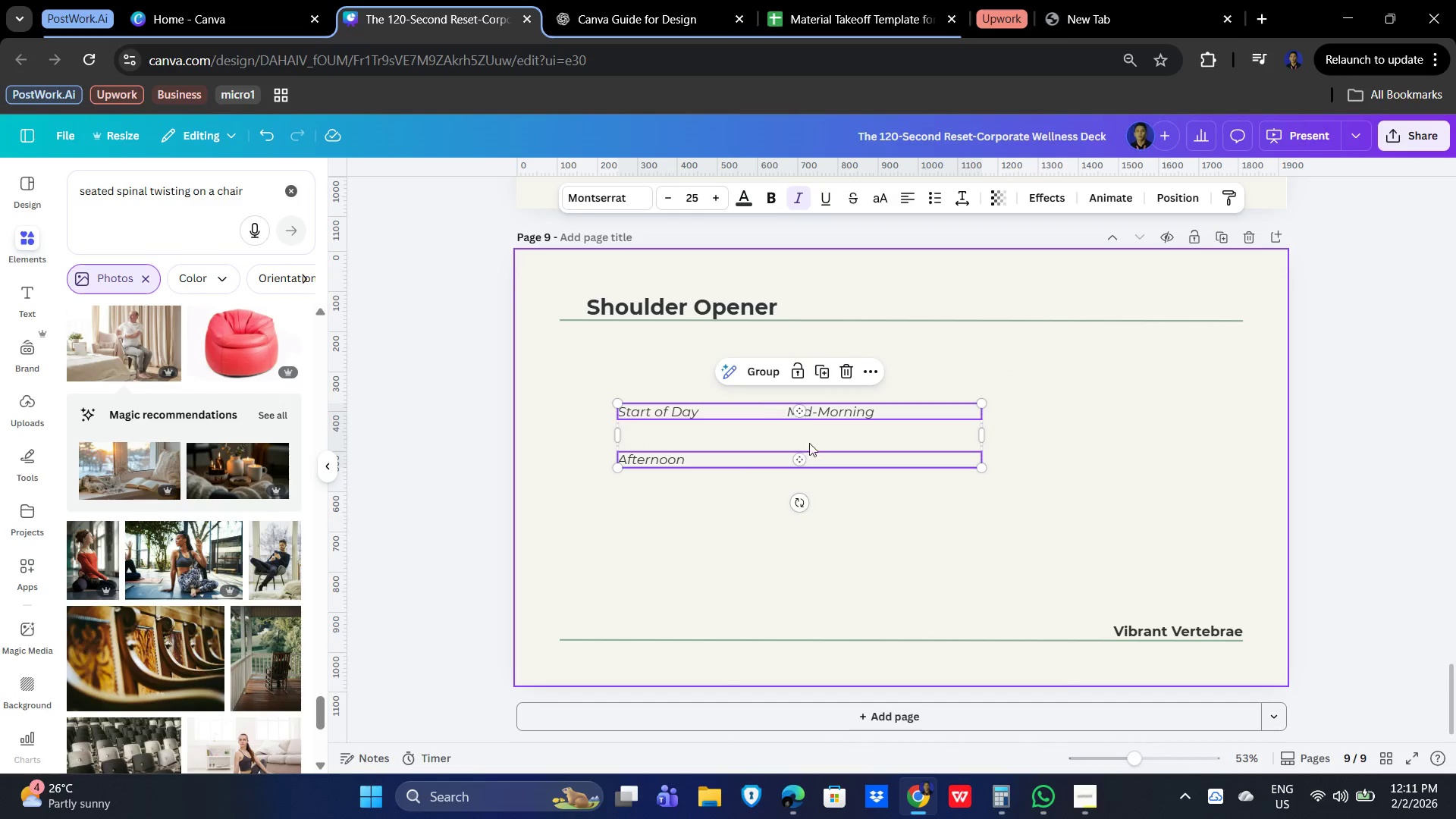 
hold_key(key=ShiftLeft, duration=9.89)
left_click([1185, 187])
 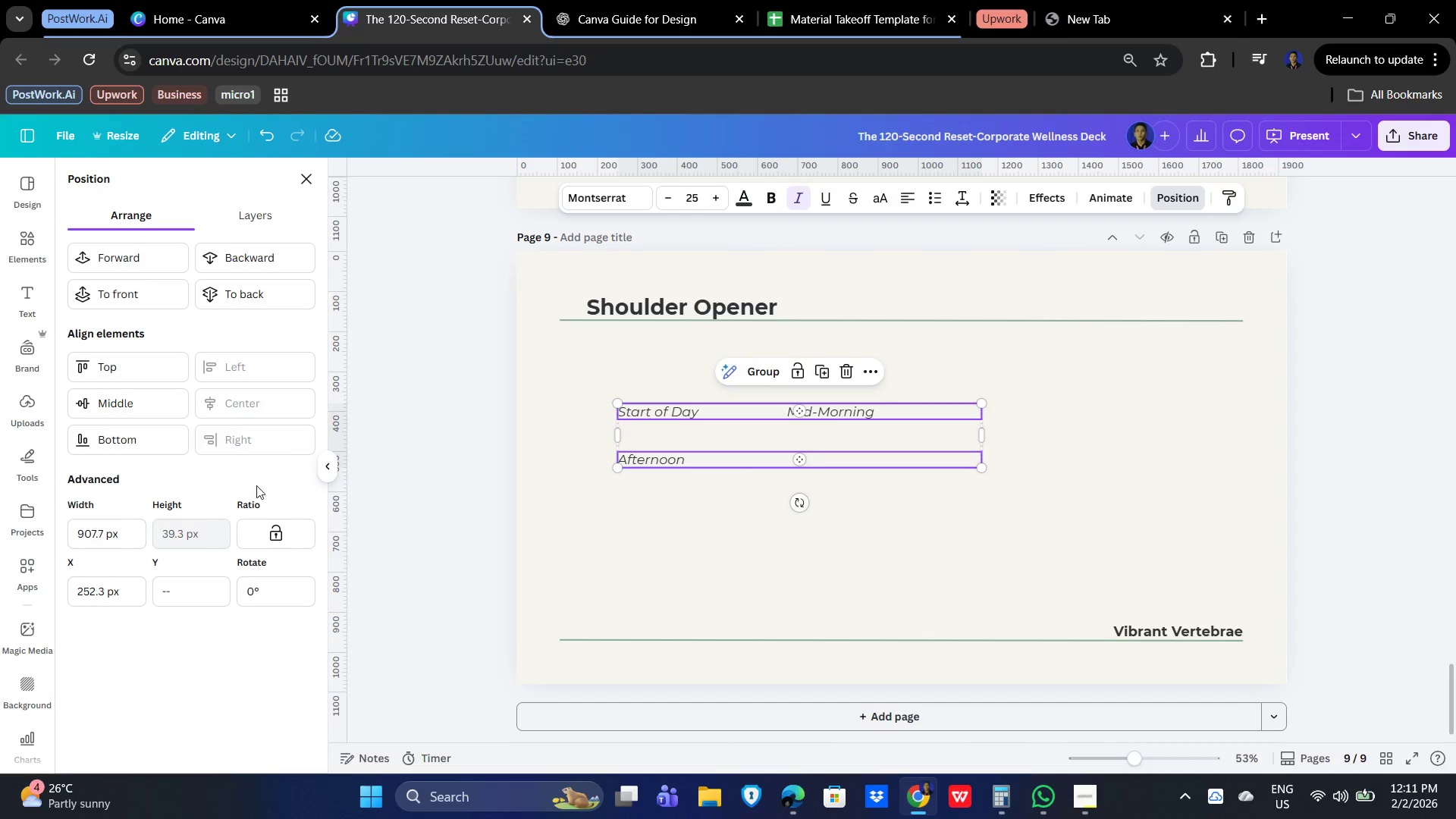 
left_click([733, 565])
 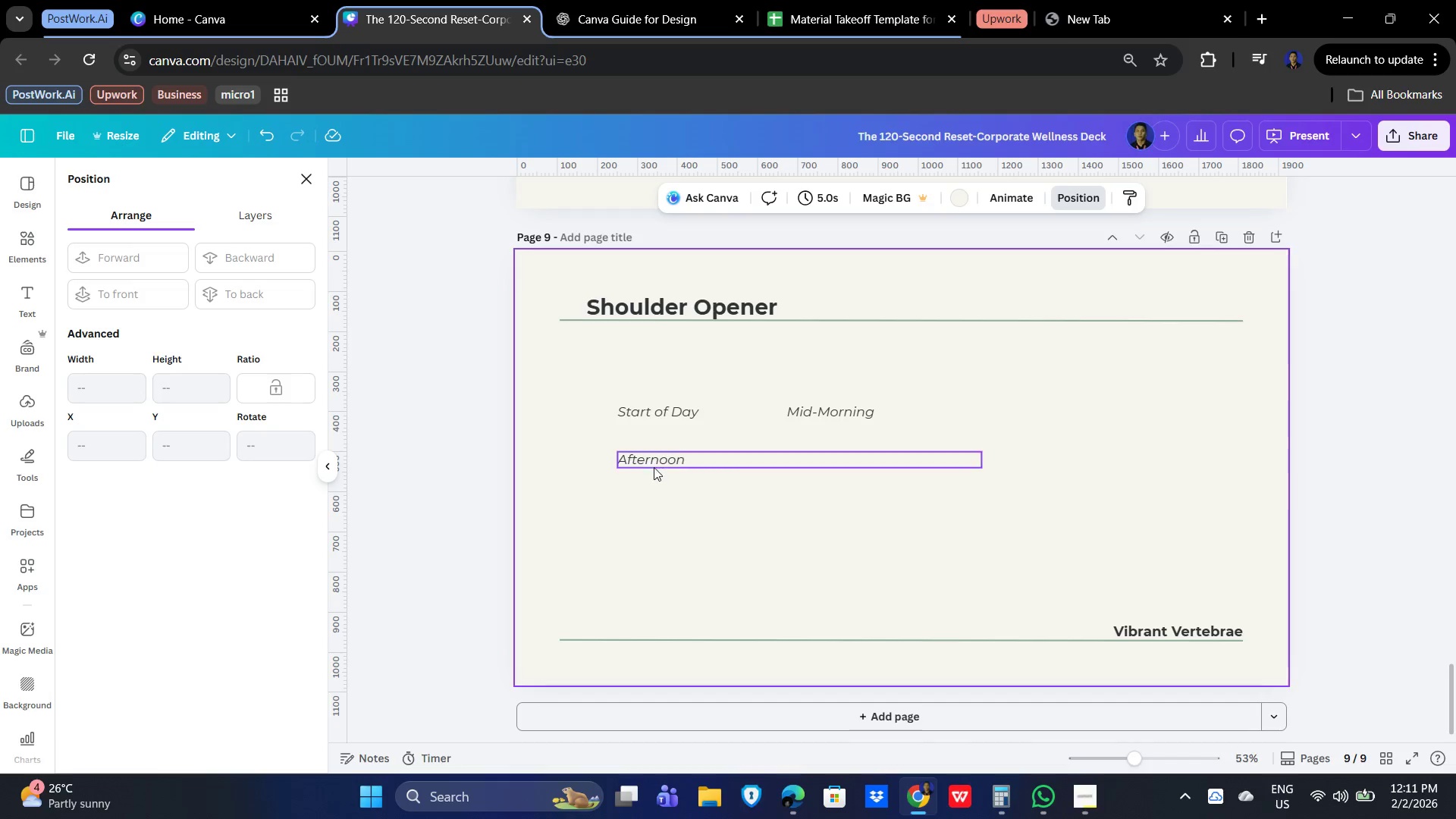 
left_click_drag(start_coordinate=[654, 460], to_coordinate=[937, 415])
 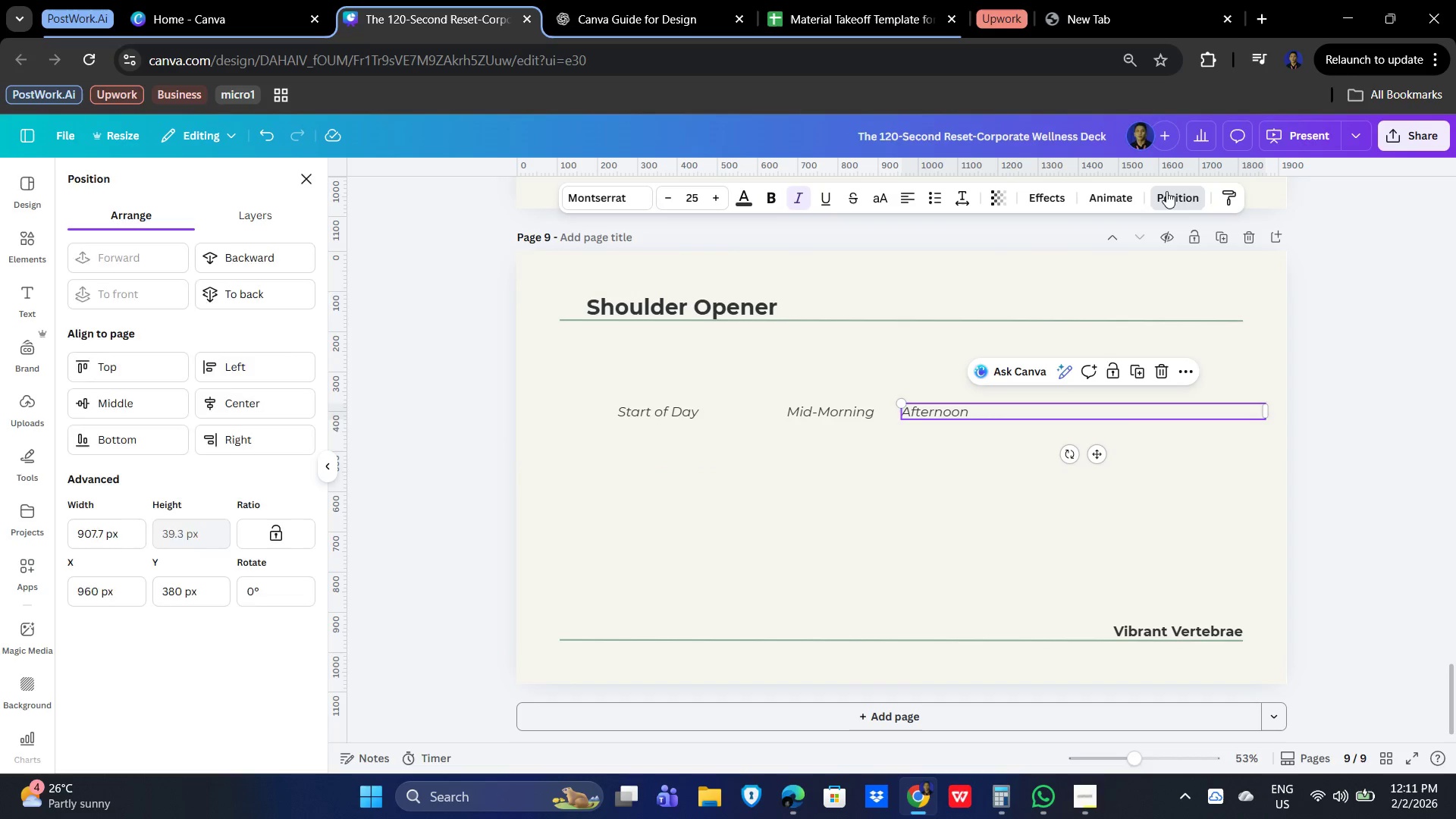 
double_click([1166, 191])
 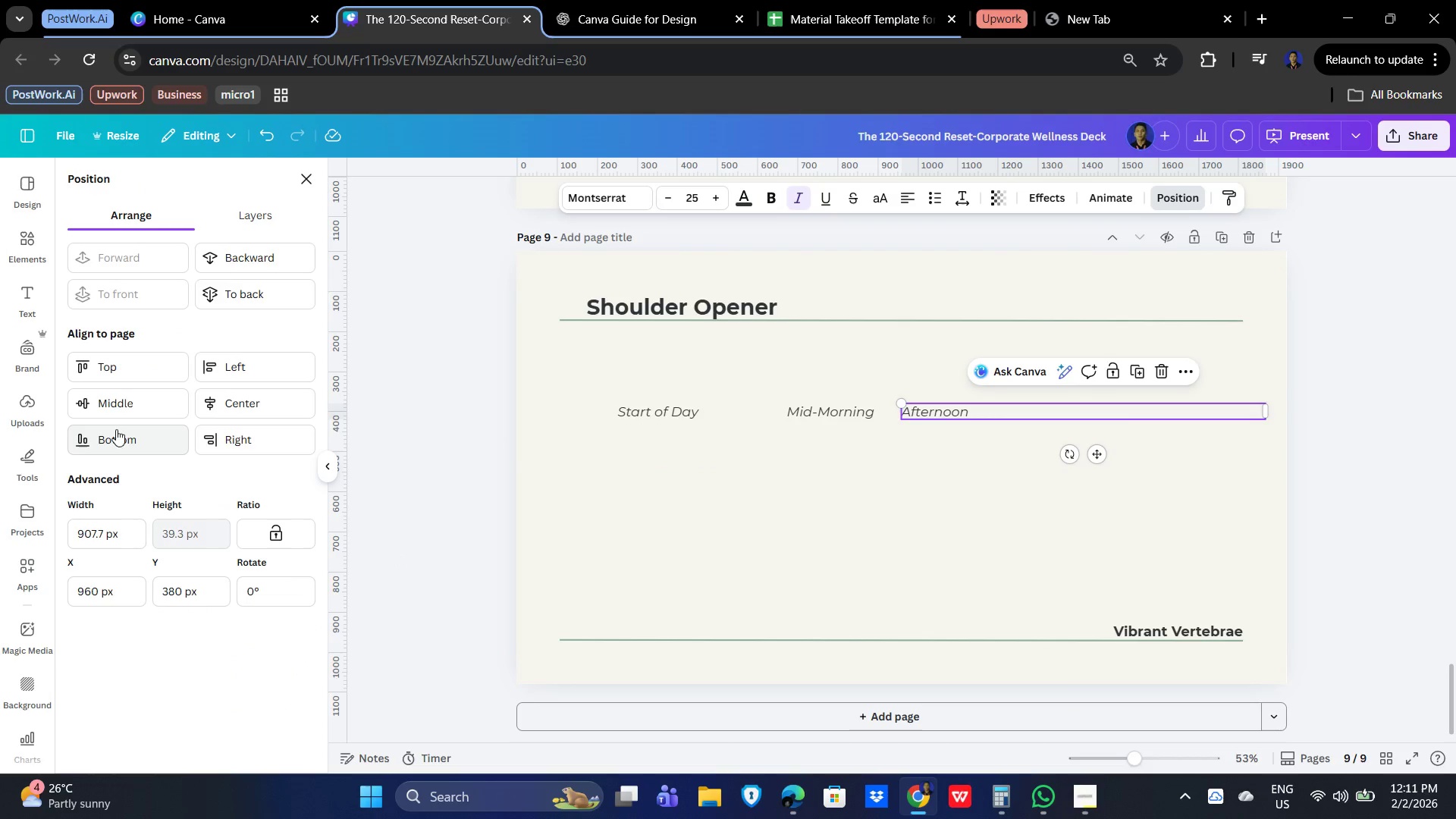 
left_click([938, 533])
 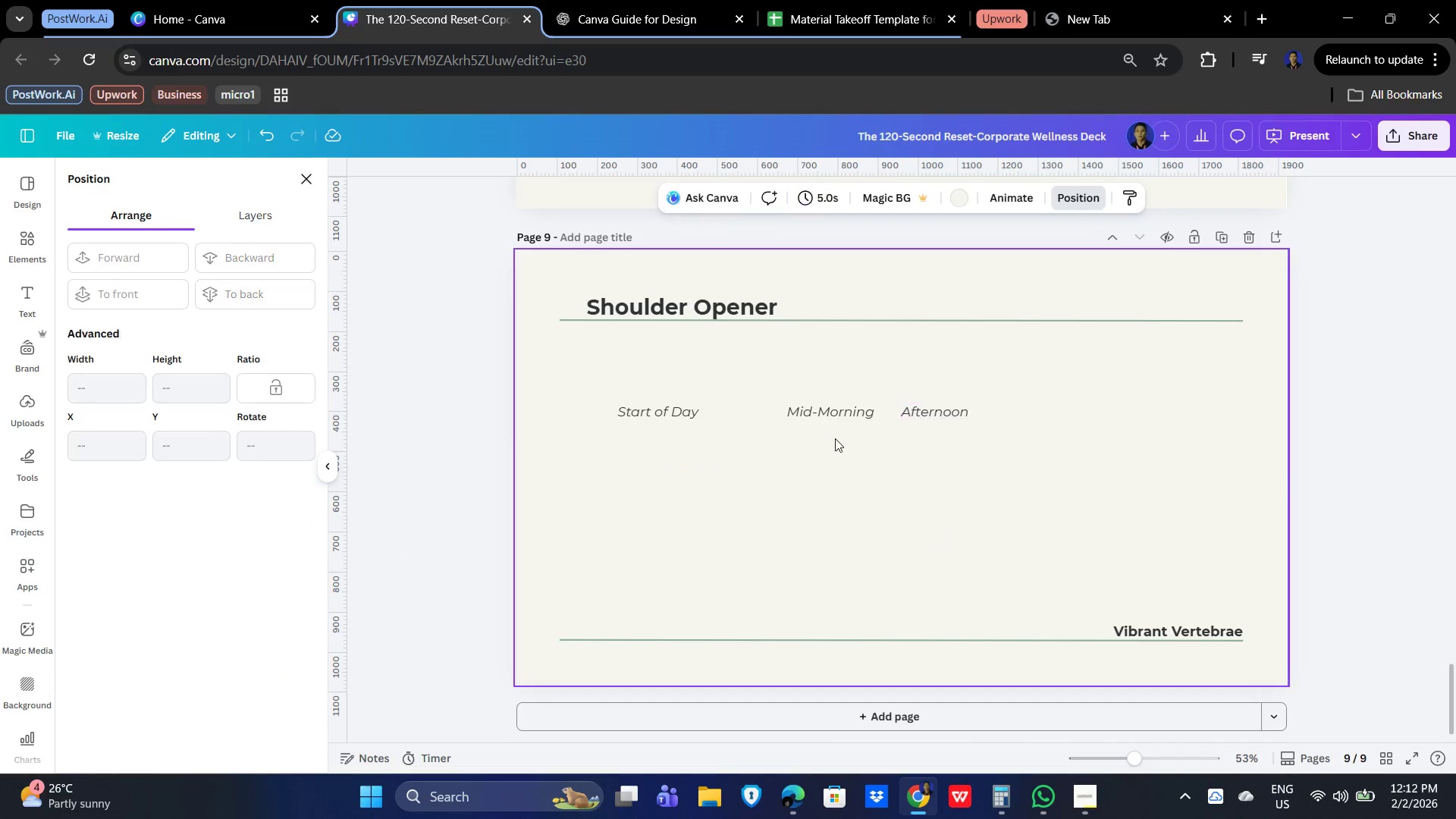 
scroll: coordinate [153, 500], scroll_direction: up, amount: 3.0
 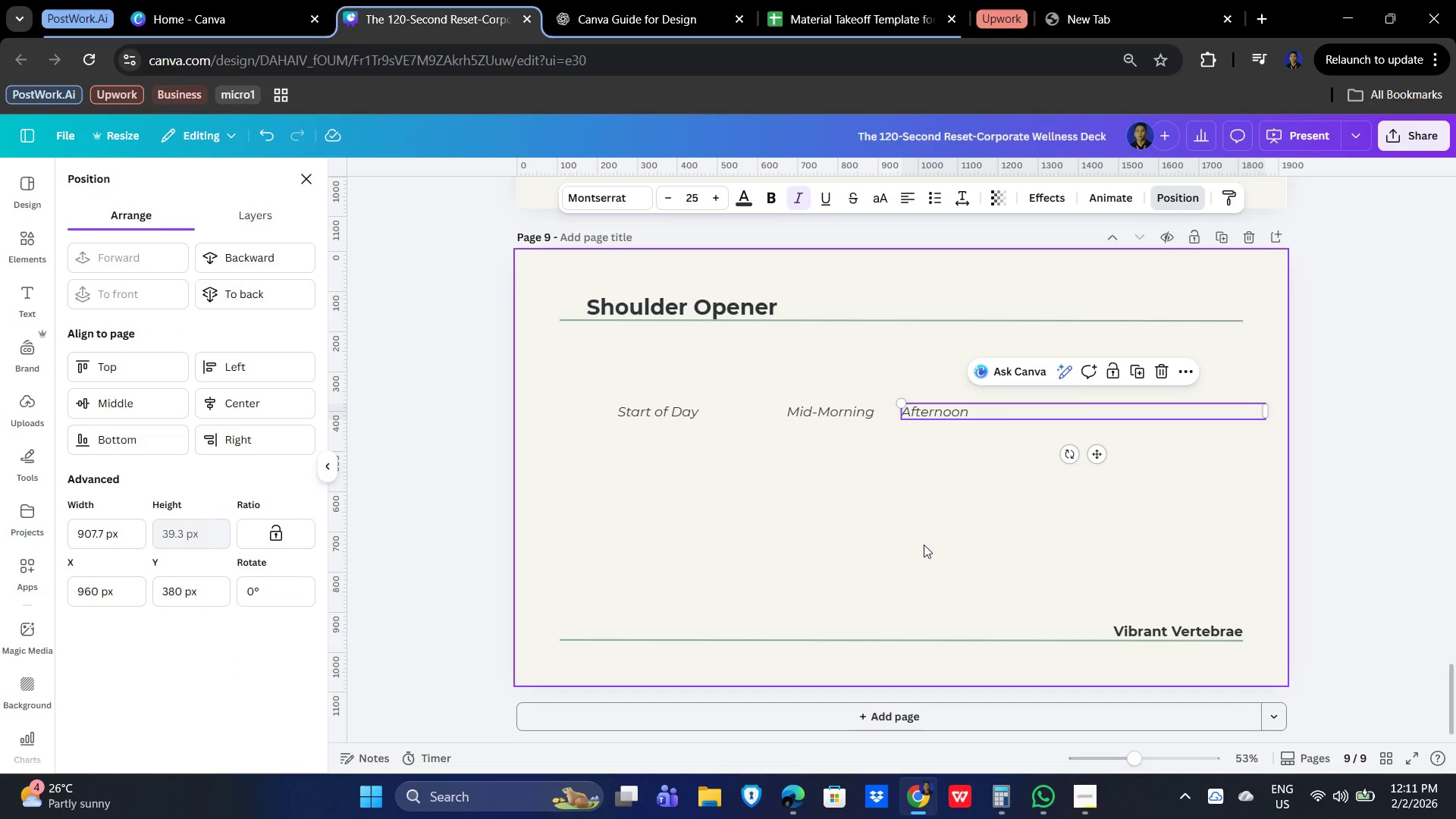 
hold_key(key=ShiftLeft, duration=1.17)
left_click([699, 416])
 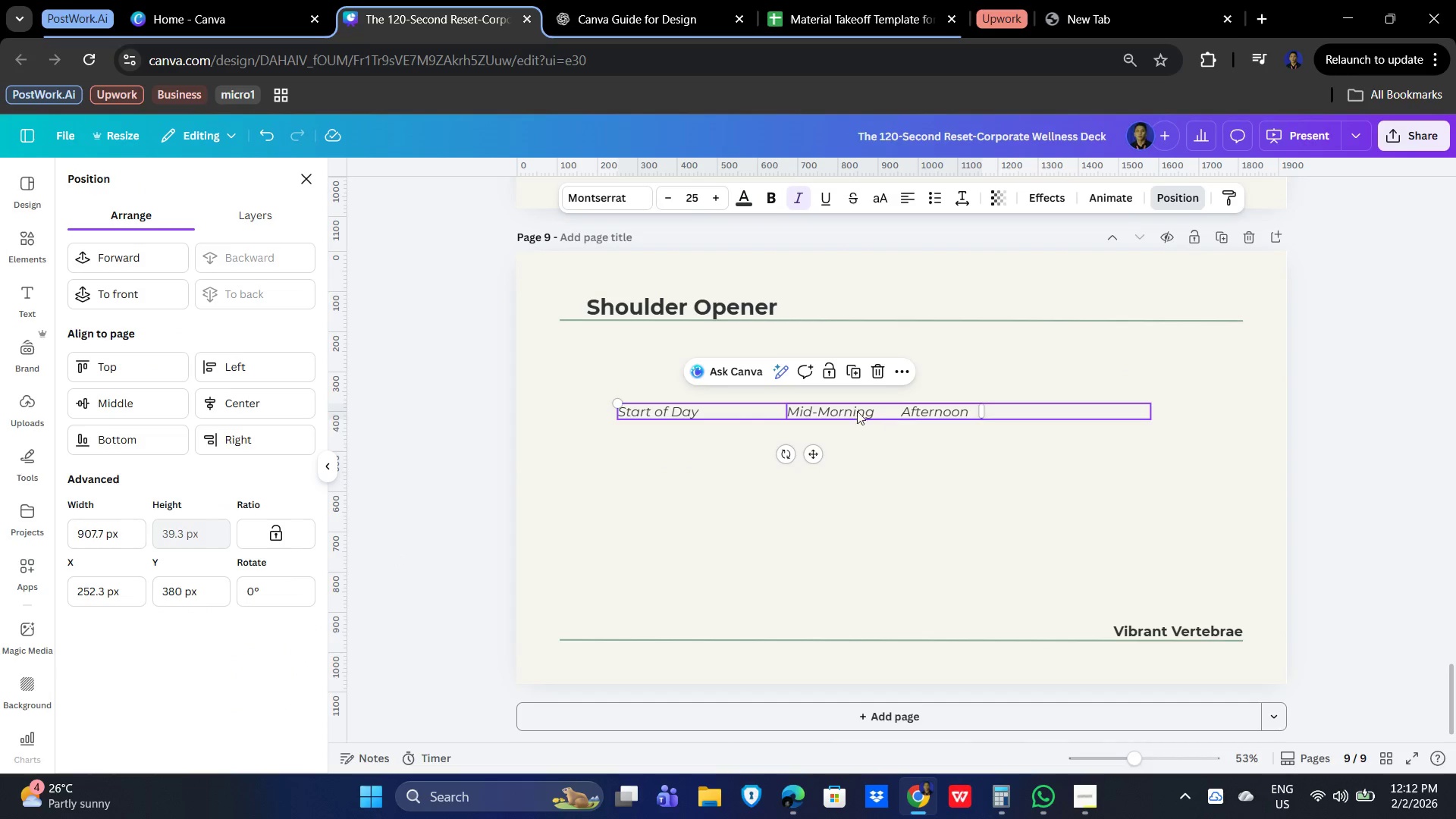 
left_click([899, 487])
 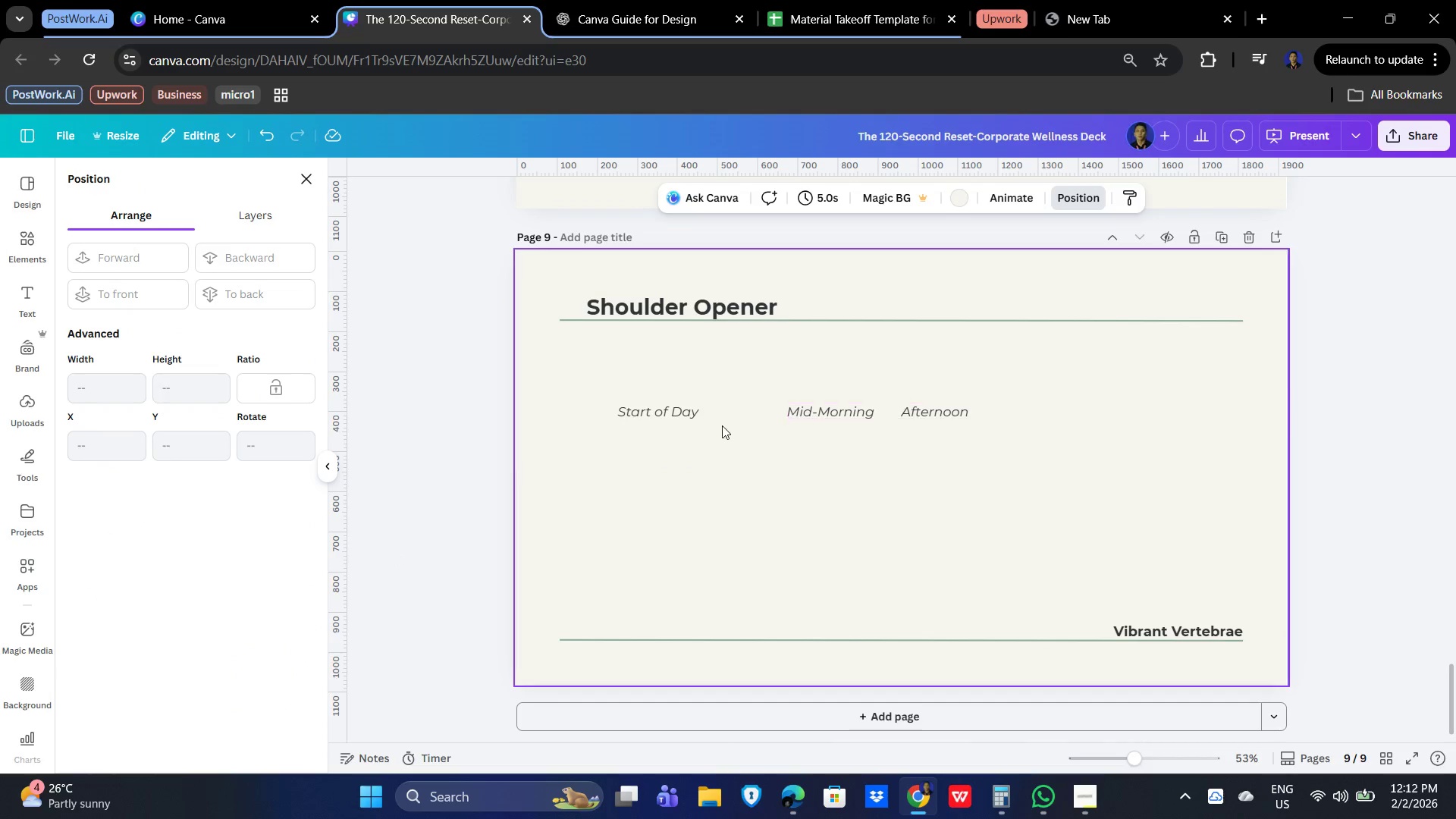 
hold_key(key=ShiftLeft, duration=1.5)
left_click([673, 416])
 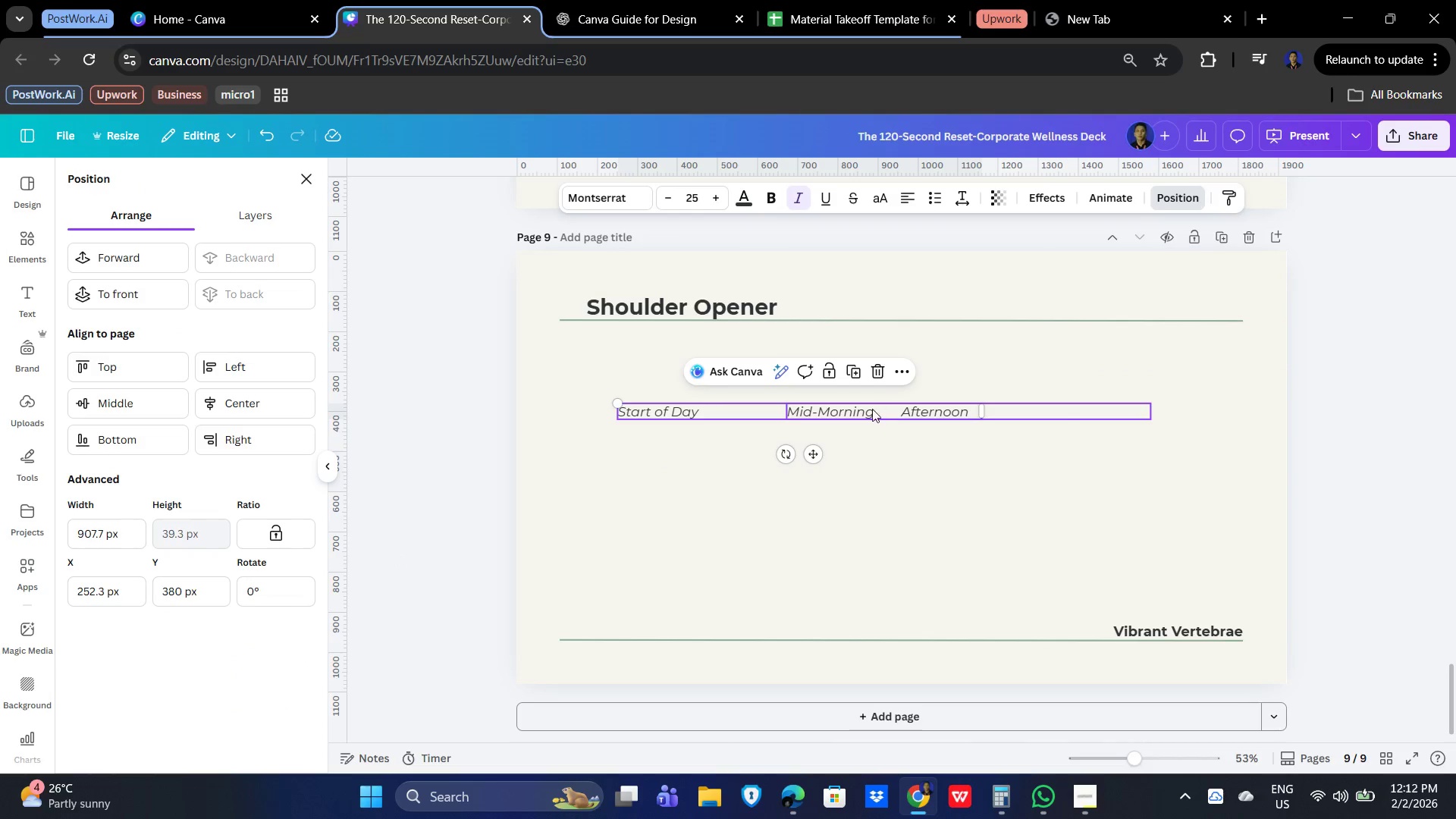 
left_click([855, 411])
 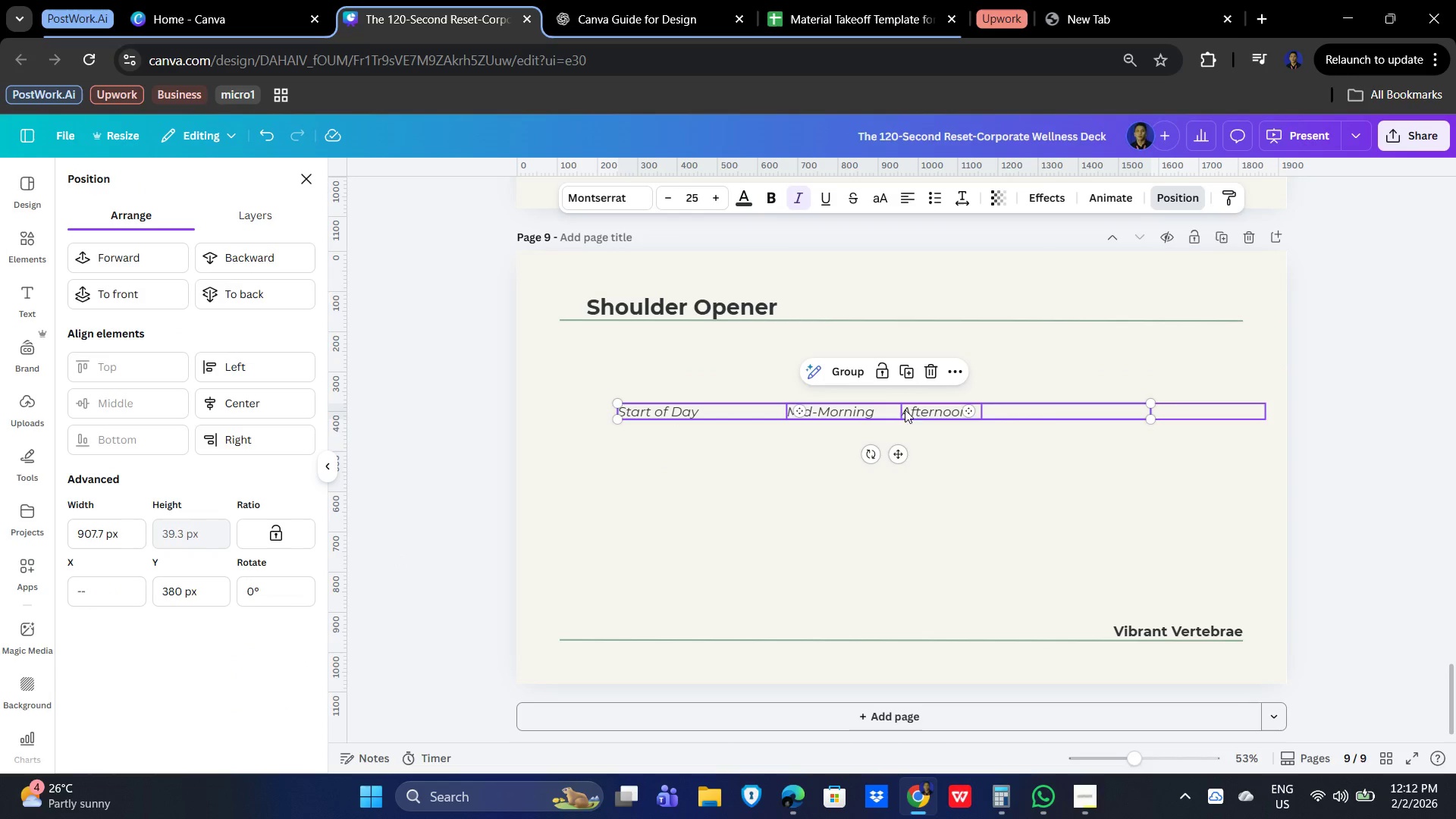 
hold_key(key=ShiftLeft, duration=1.12)
left_click([934, 410])
 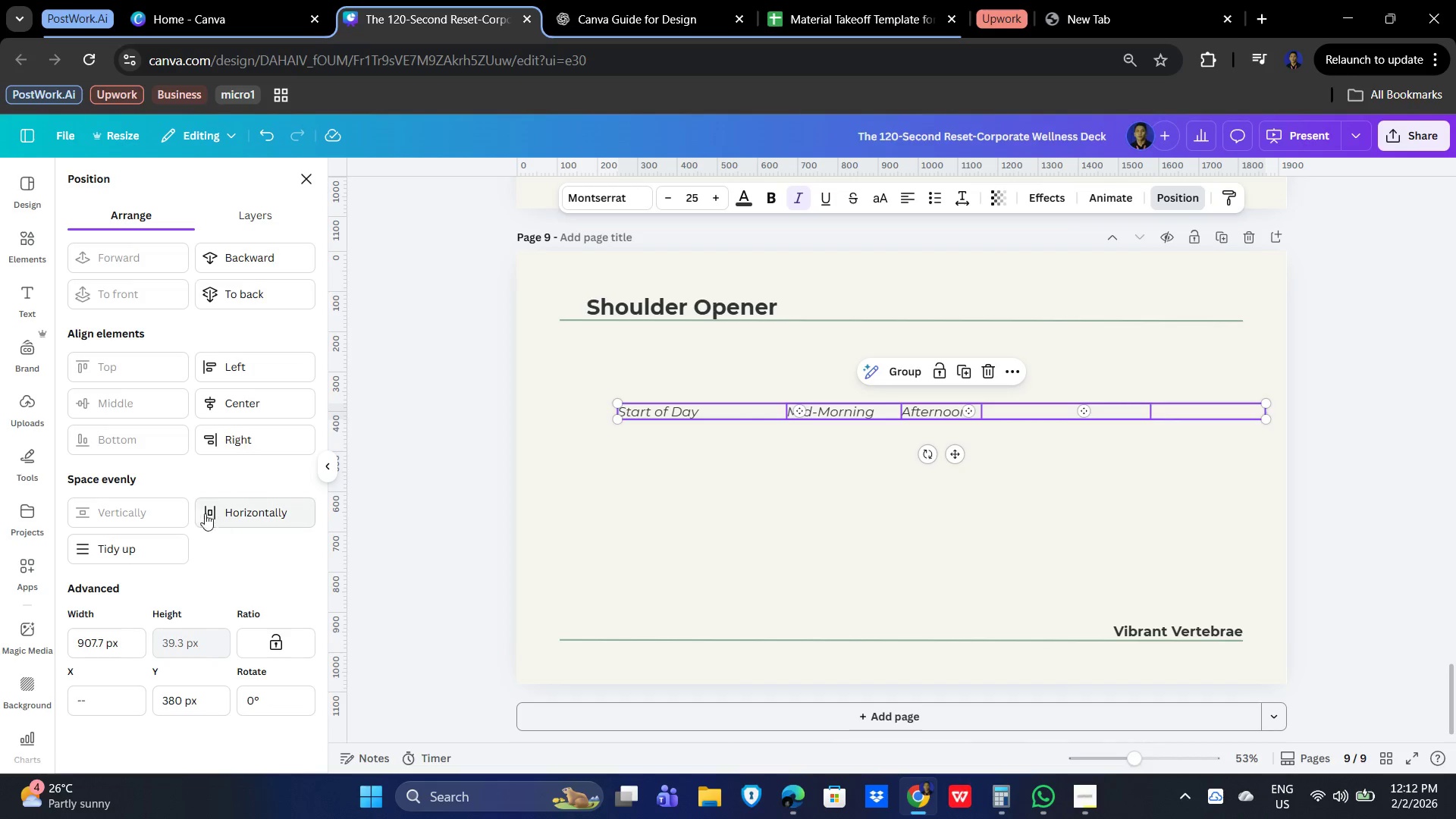 
left_click([130, 548])
 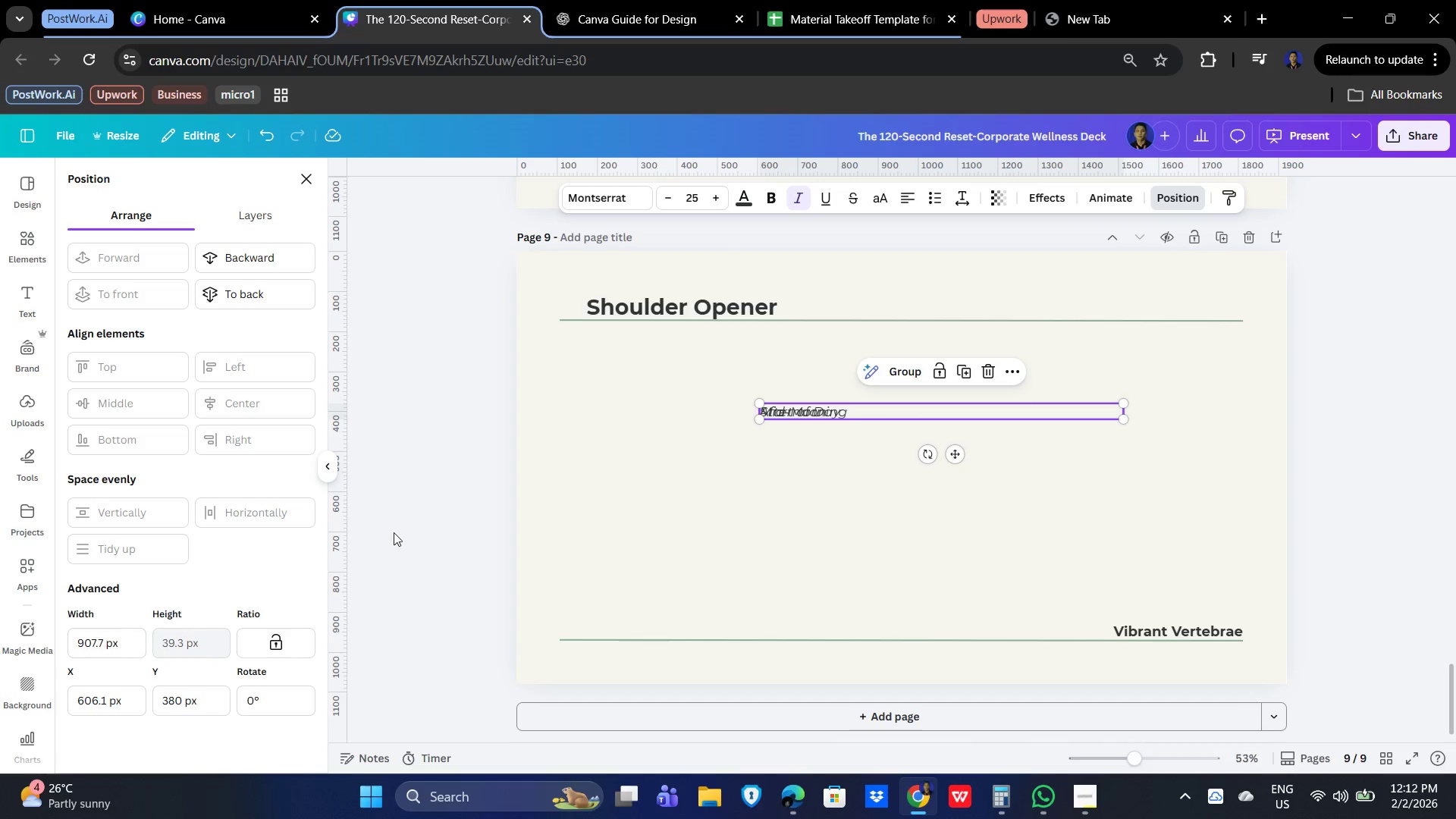 
key(Control+Z)
 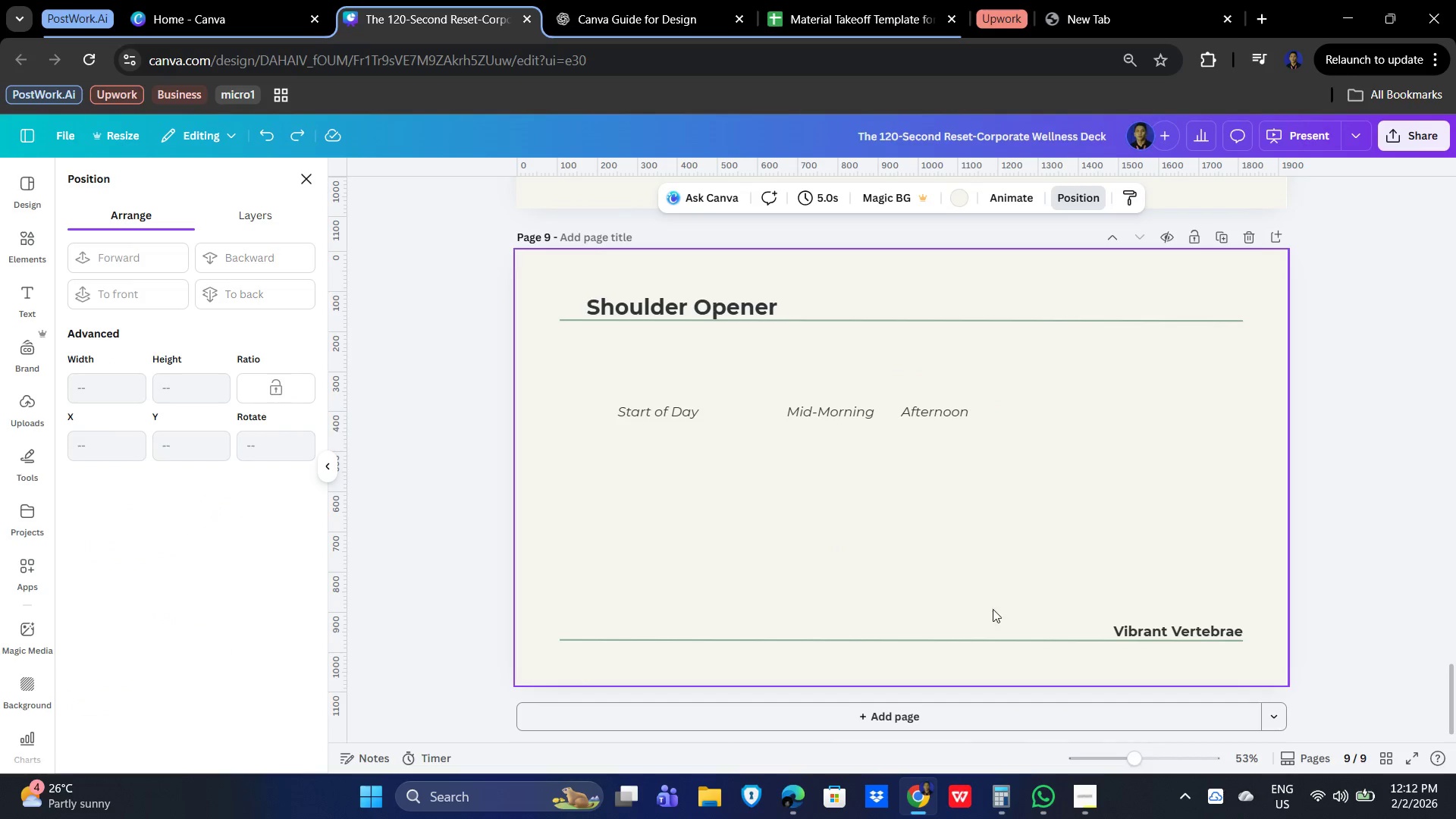 
double_click([1033, 620])
 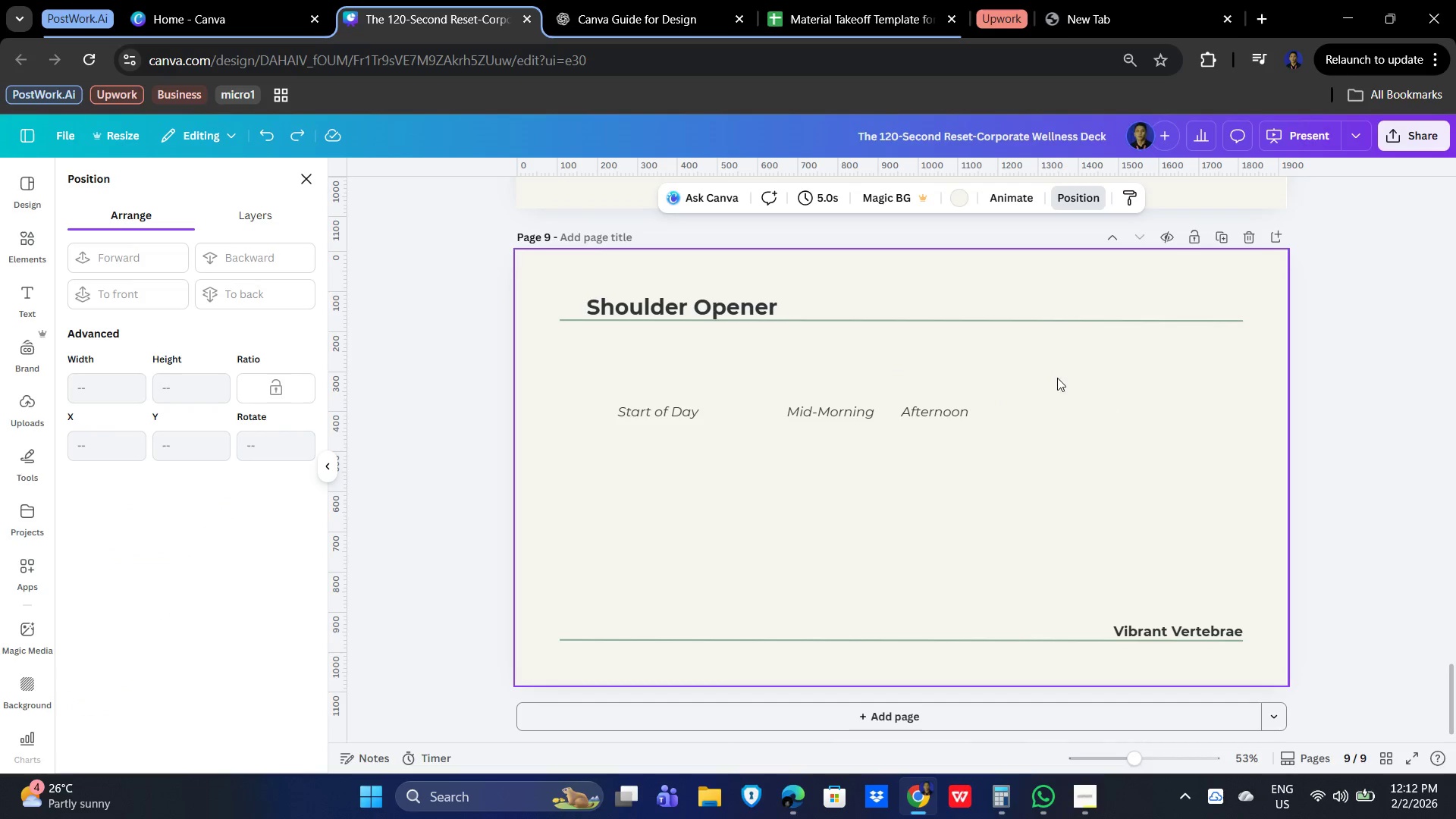 
left_click([1111, 413])
 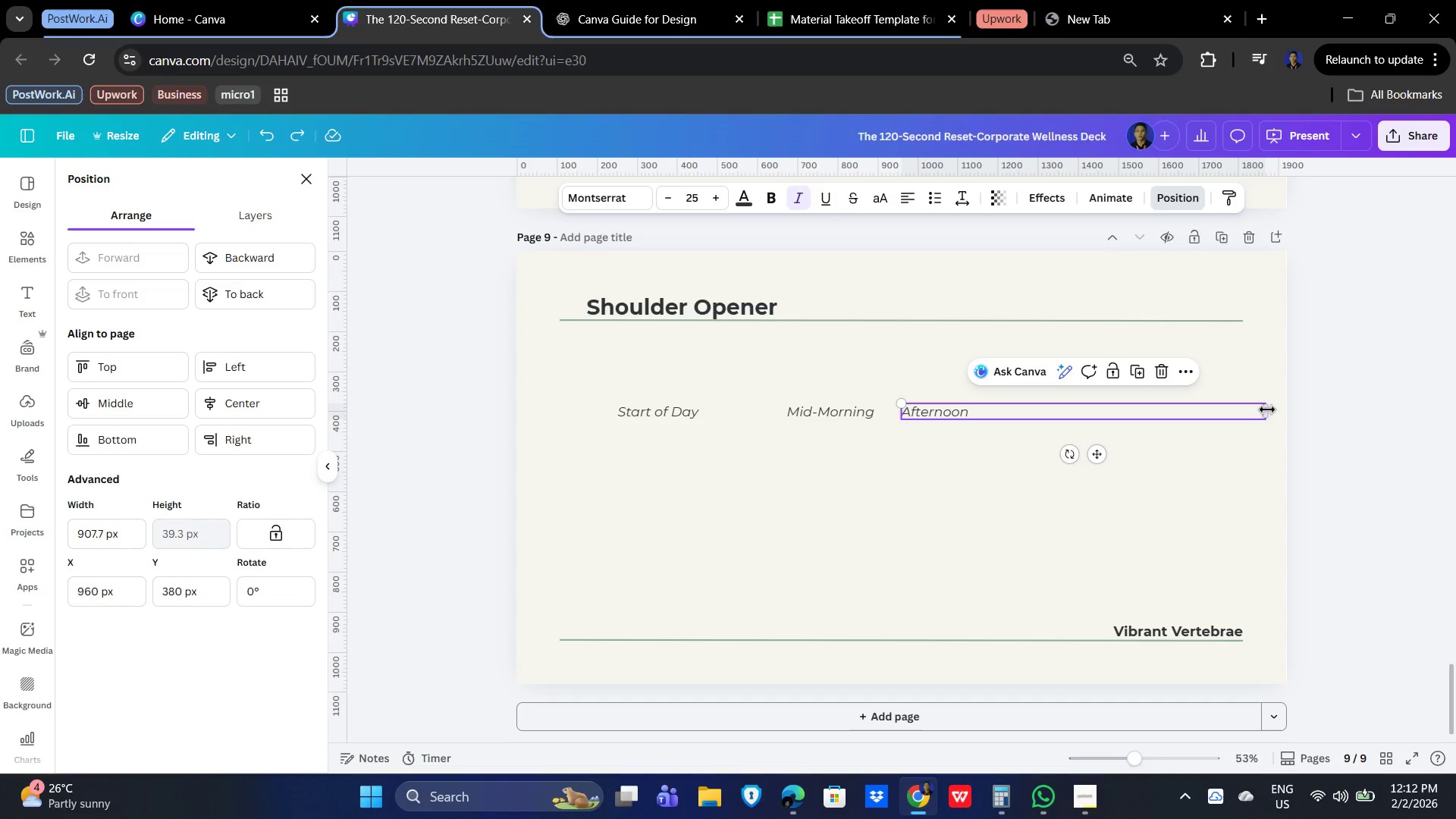 
left_click_drag(start_coordinate=[1267, 410], to_coordinate=[1015, 431])
 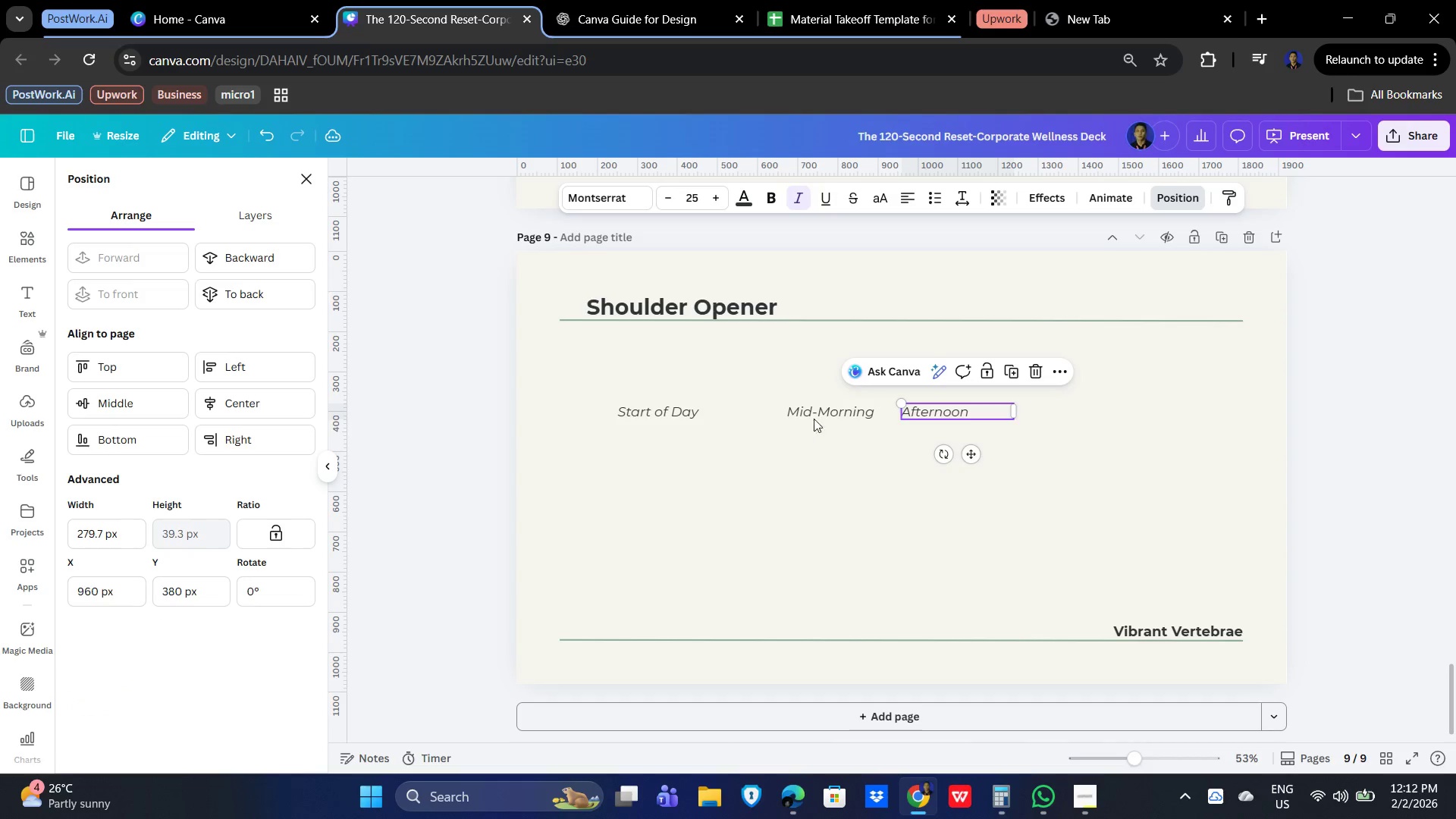 
left_click([824, 412])
 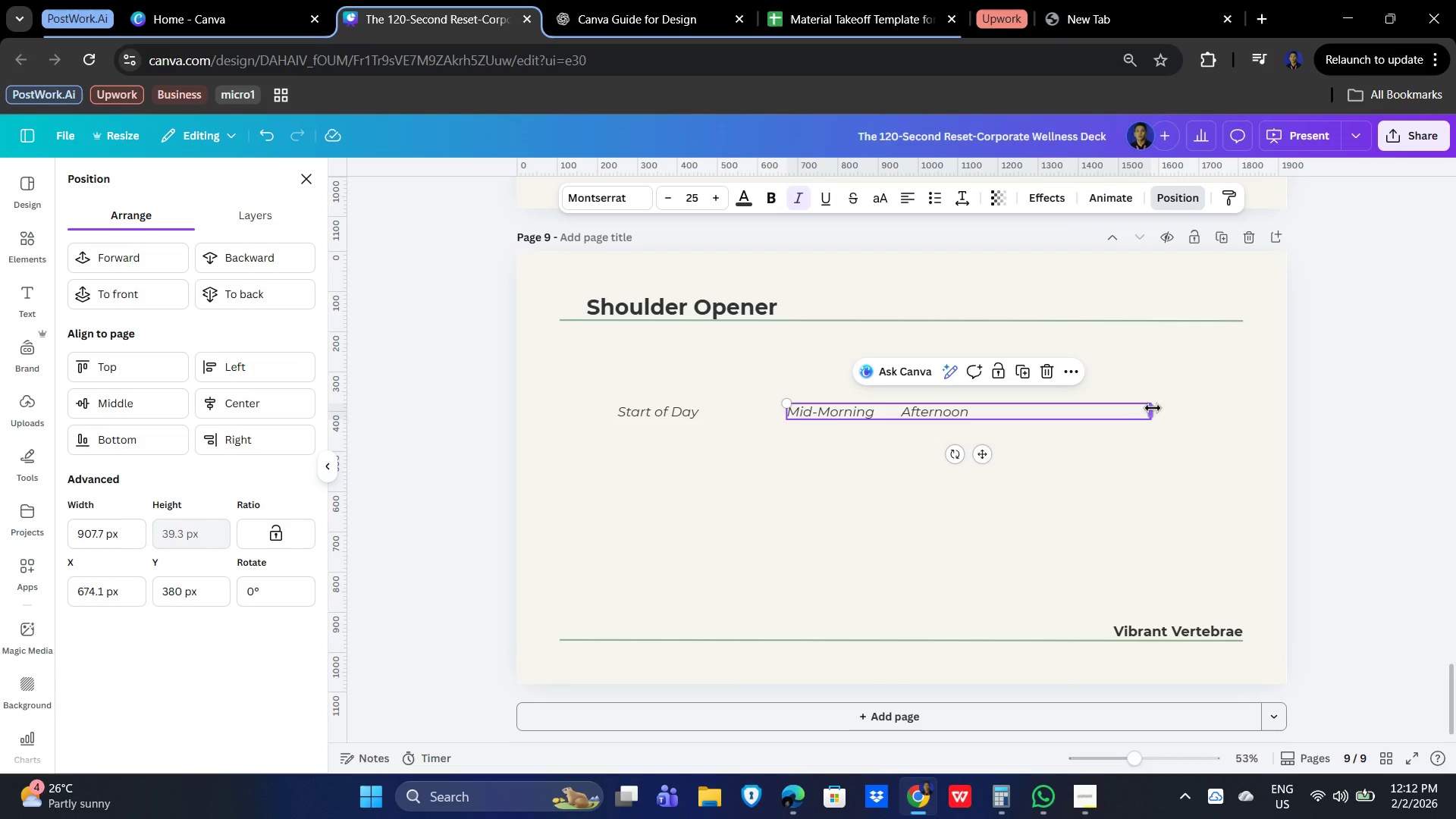 
left_click_drag(start_coordinate=[1154, 412], to_coordinate=[895, 444])
 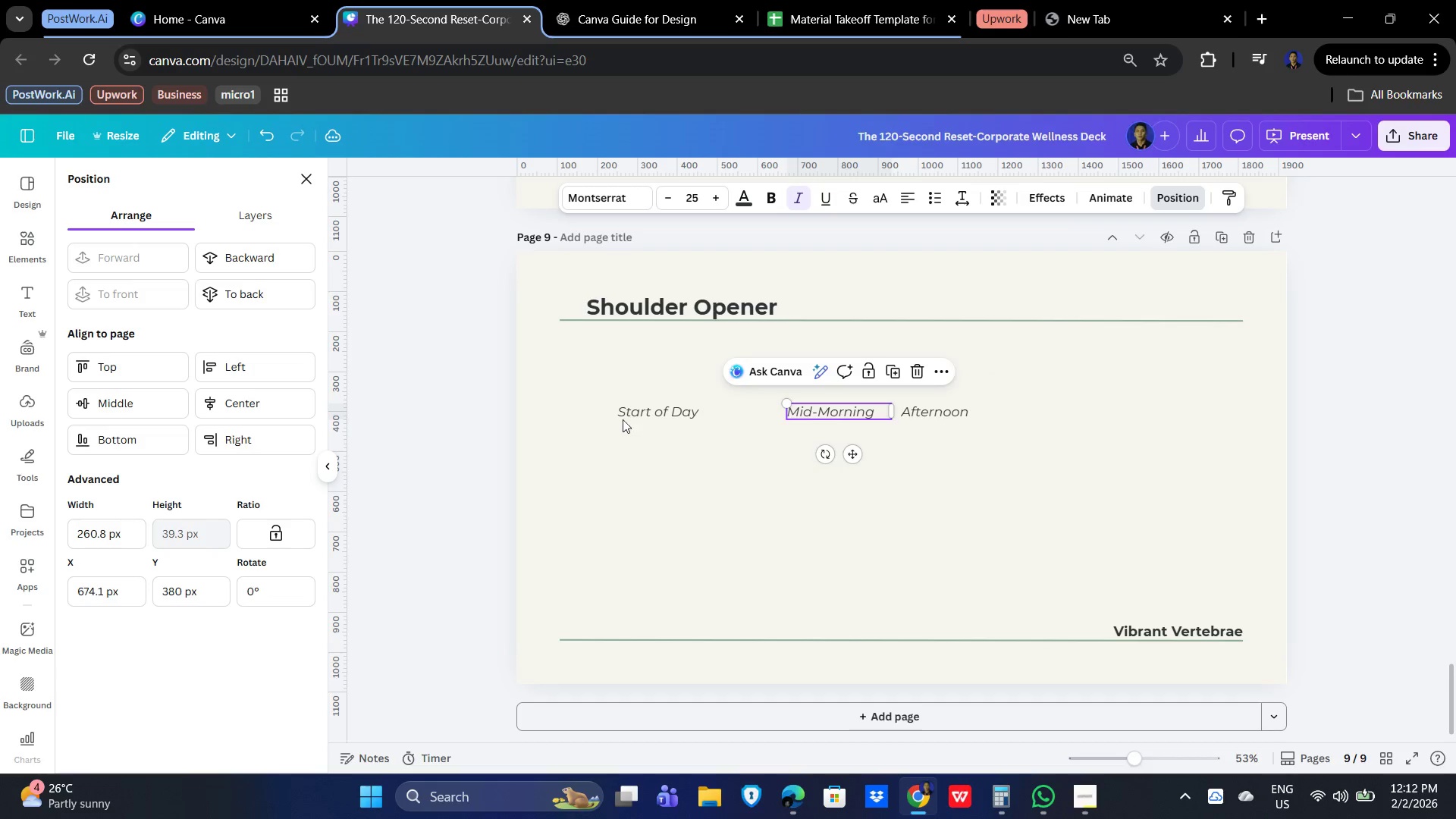 
left_click([625, 412])
 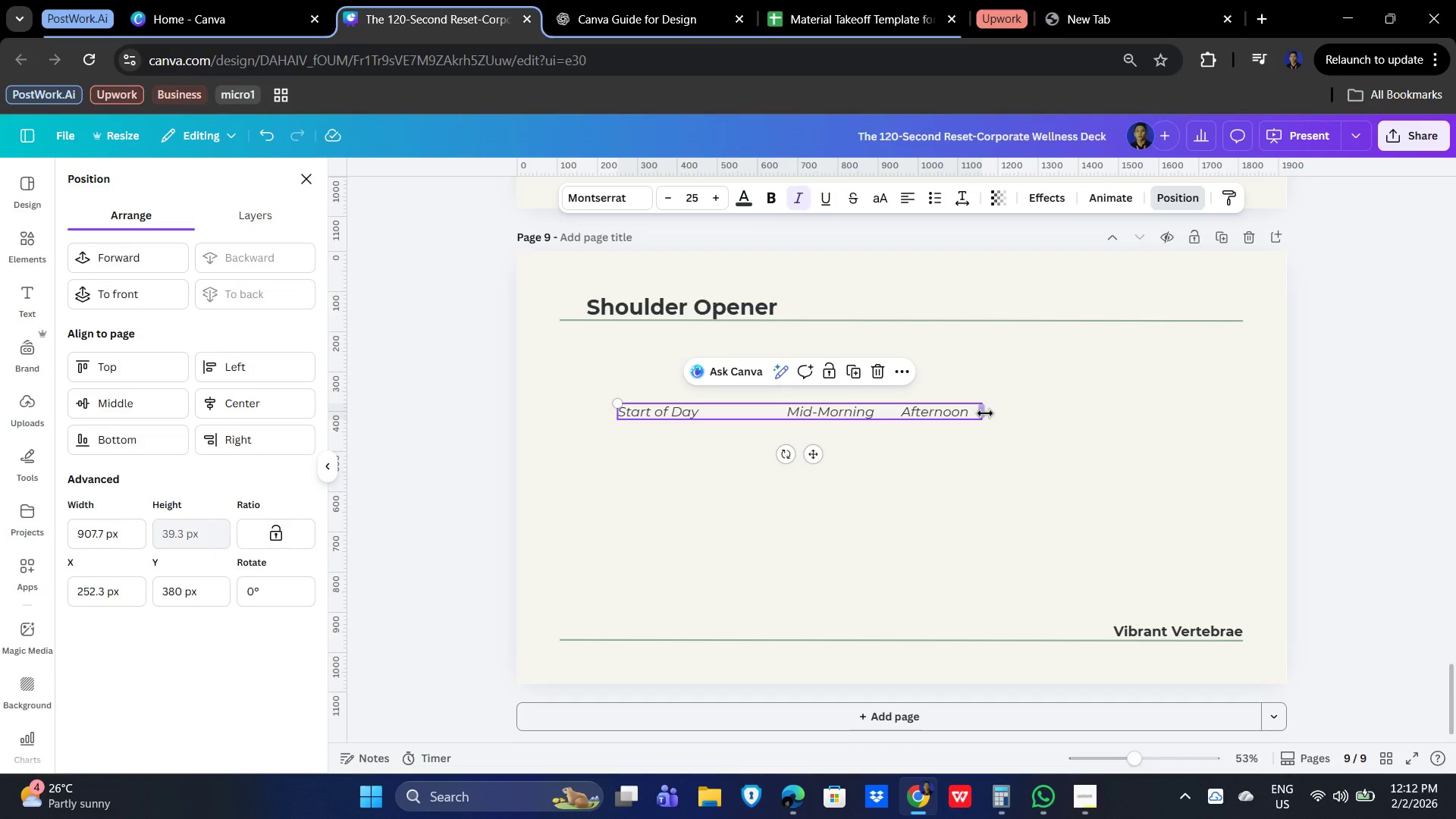 
left_click_drag(start_coordinate=[985, 413], to_coordinate=[730, 429])
 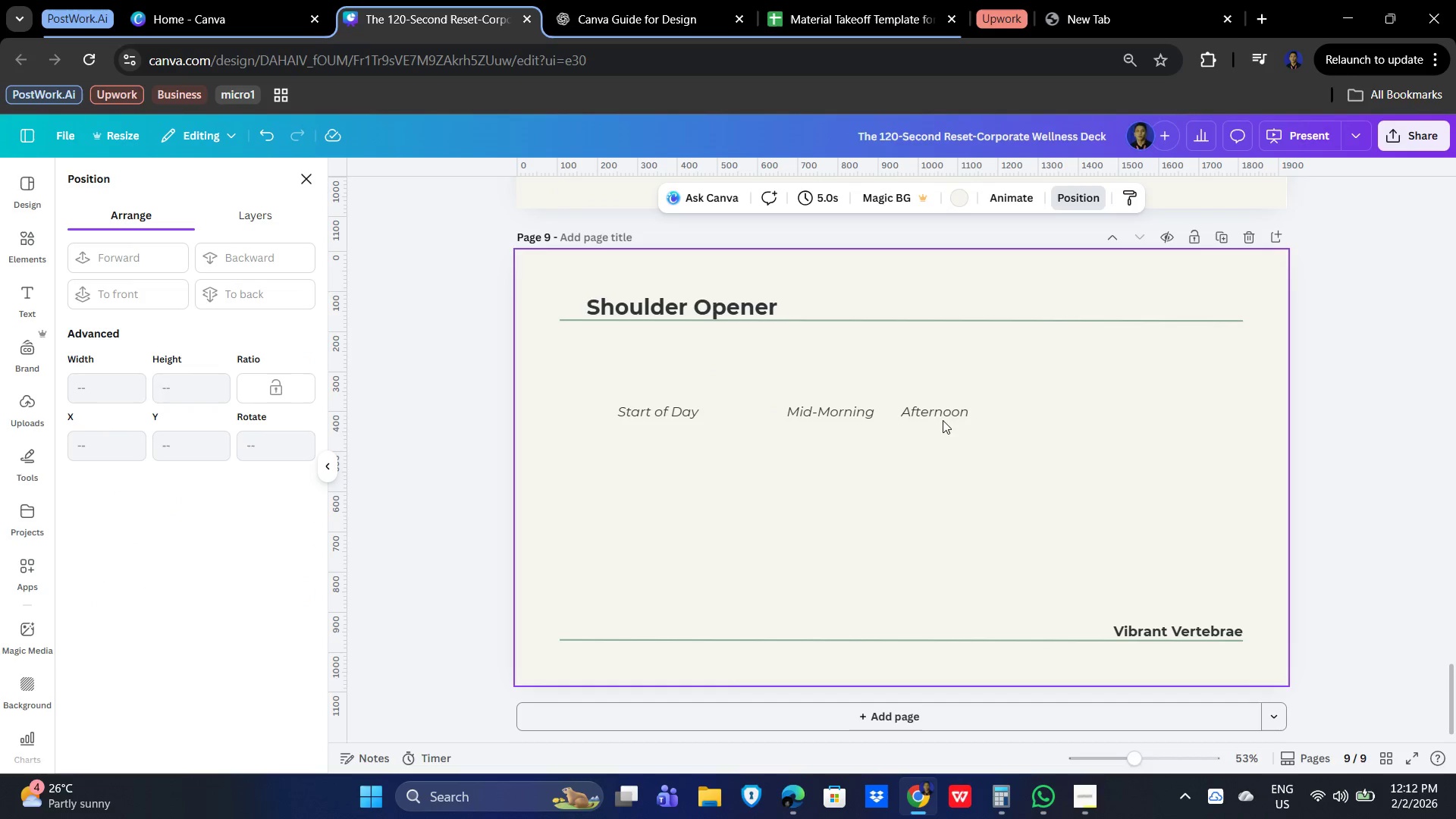 
left_click_drag(start_coordinate=[940, 412], to_coordinate=[1095, 409])
 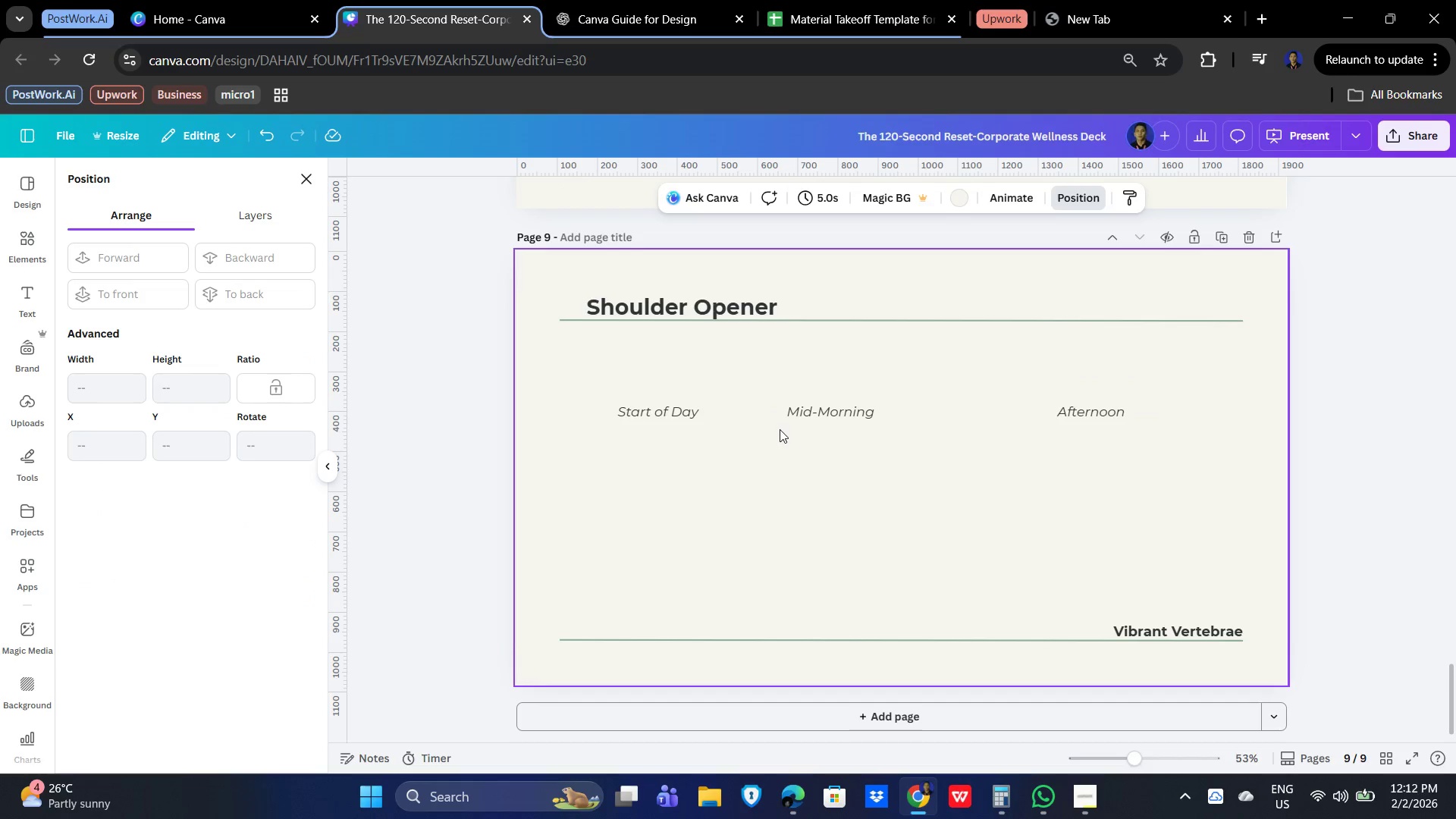 
left_click_drag(start_coordinate=[814, 421], to_coordinate=[865, 419])
 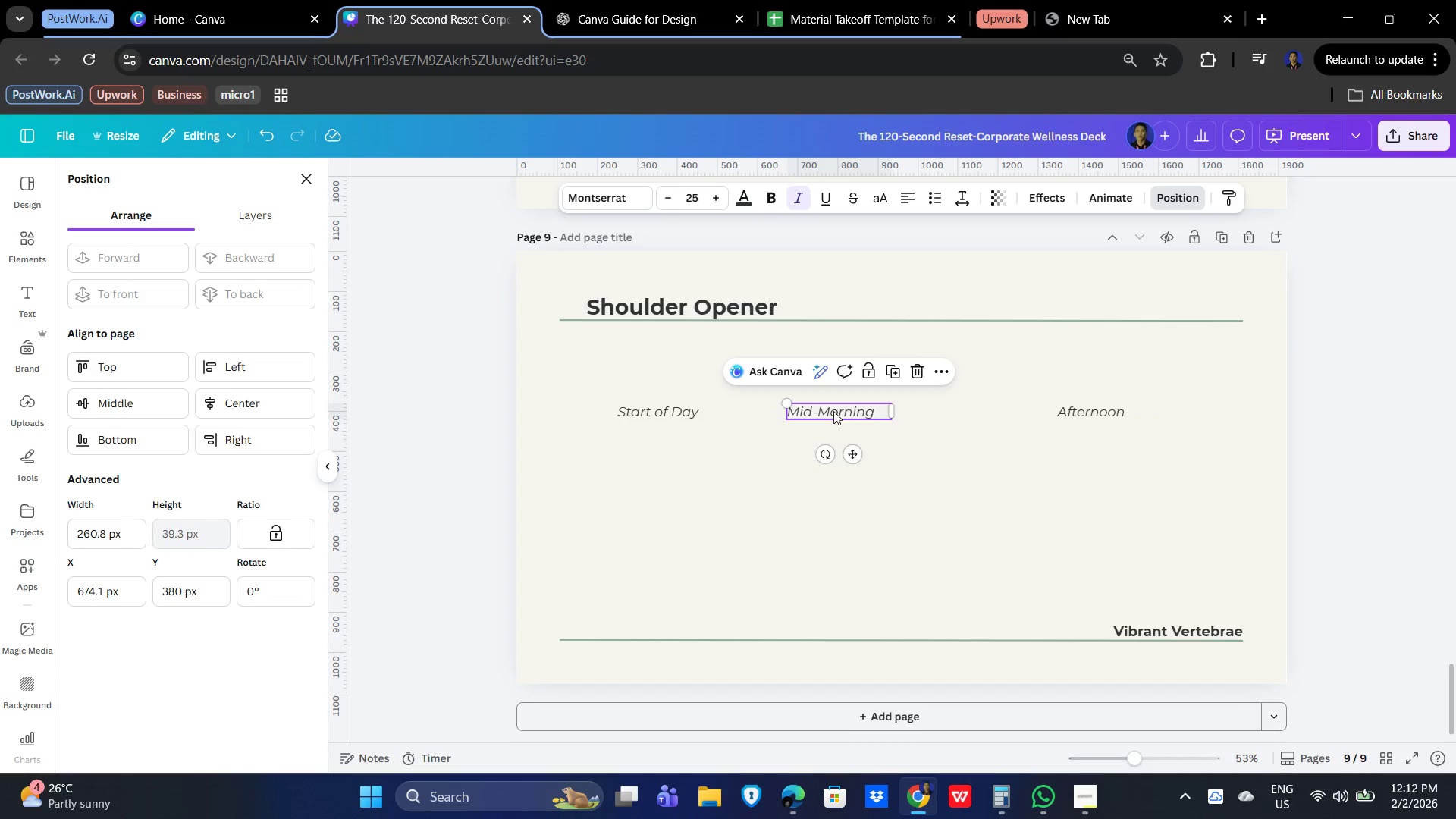 
left_click_drag(start_coordinate=[833, 411], to_coordinate=[859, 411])
 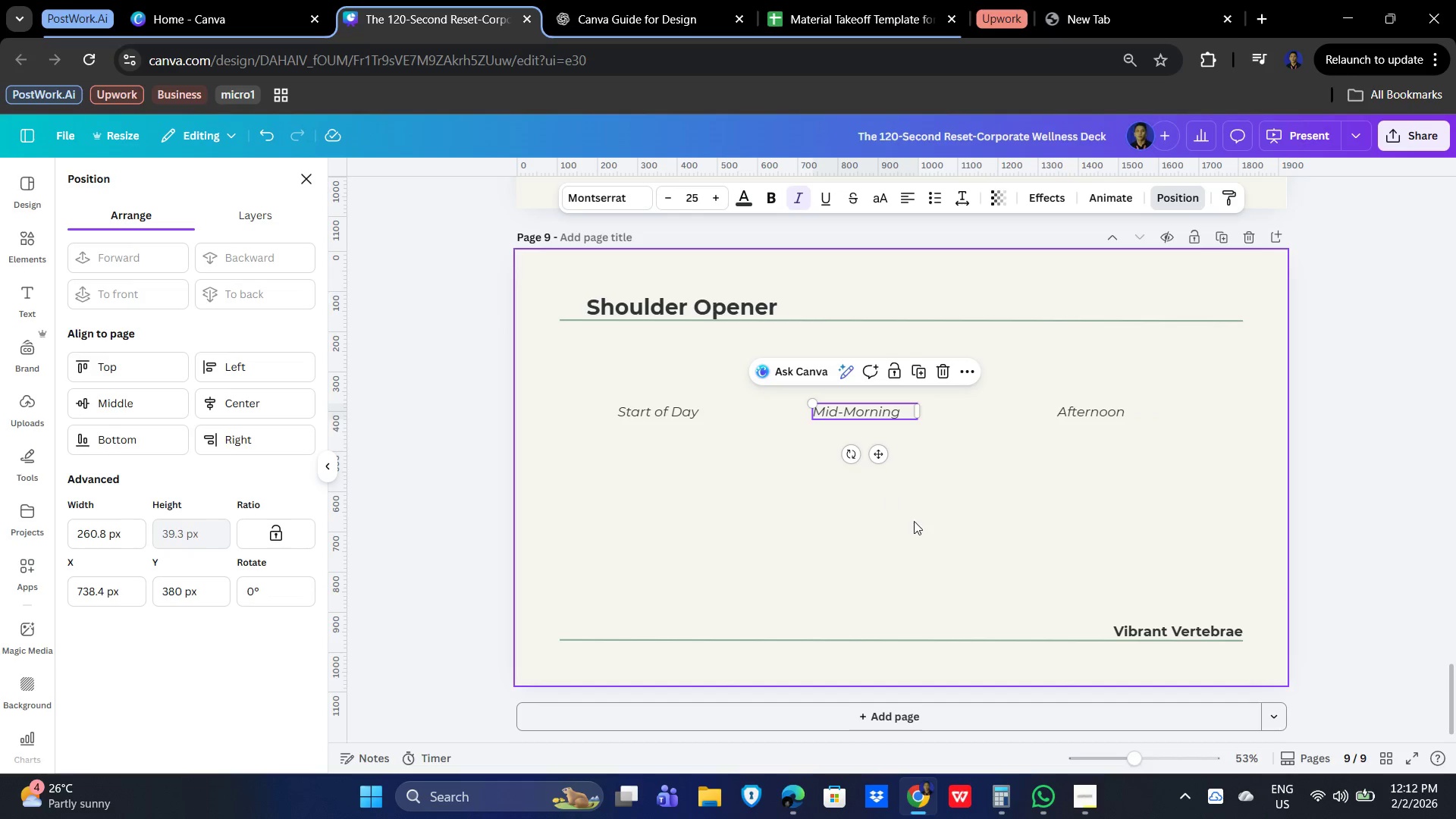 
left_click_drag(start_coordinate=[914, 521], to_coordinate=[921, 521])
 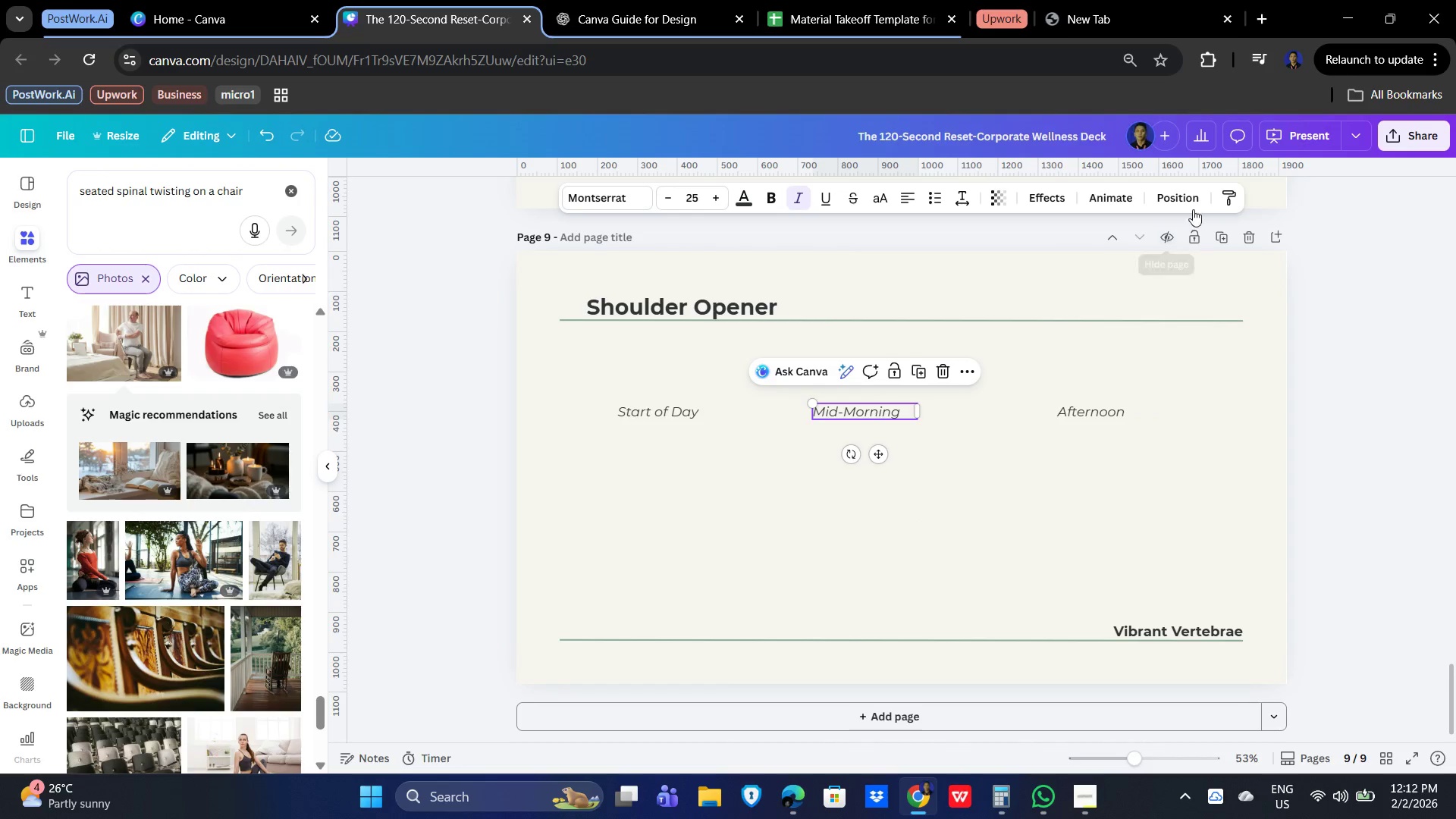 
left_click([1174, 195])
 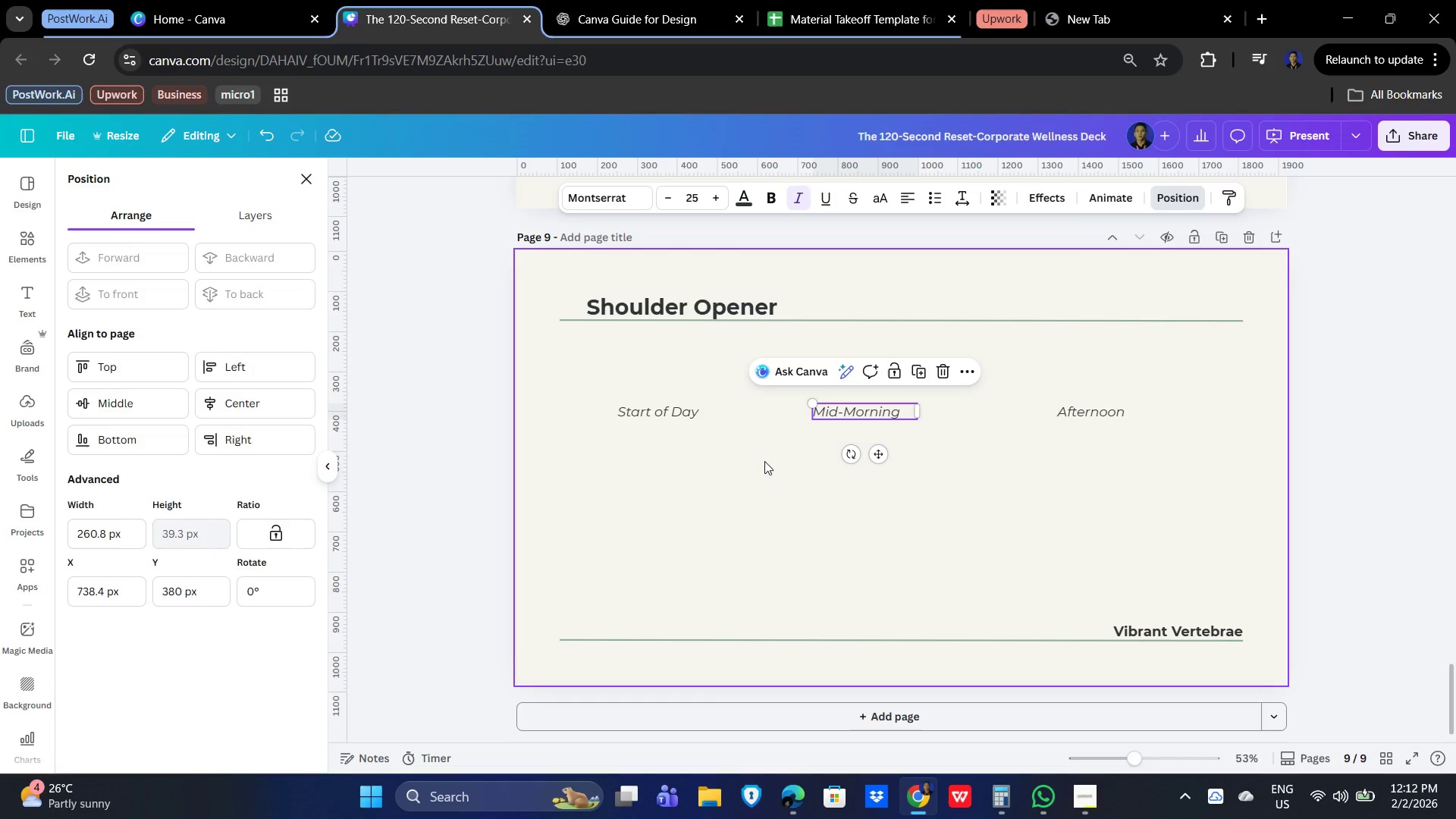 
hold_key(key=ShiftLeft, duration=1.34)
left_click([660, 406])
 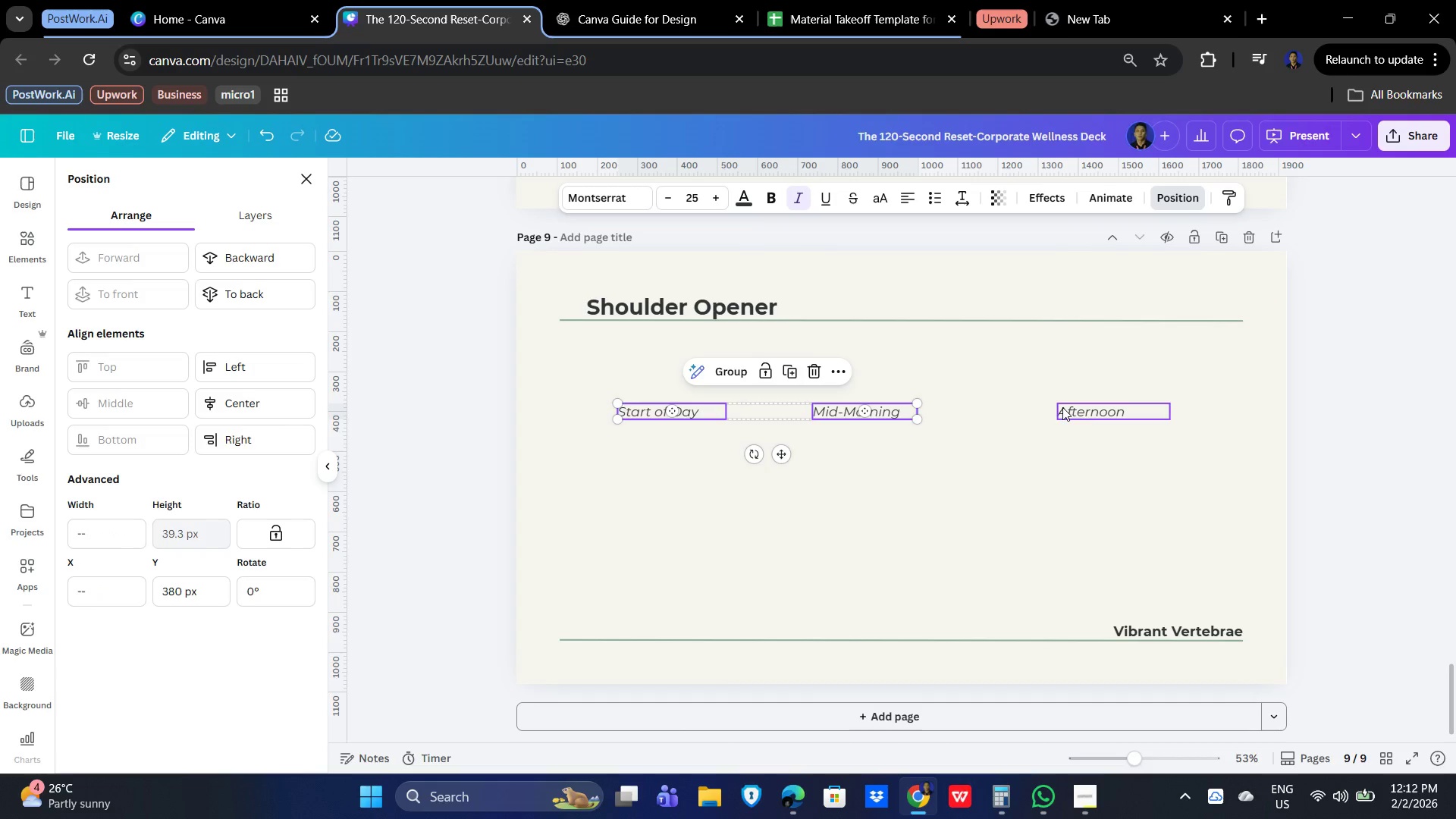 
left_click([1087, 412])
 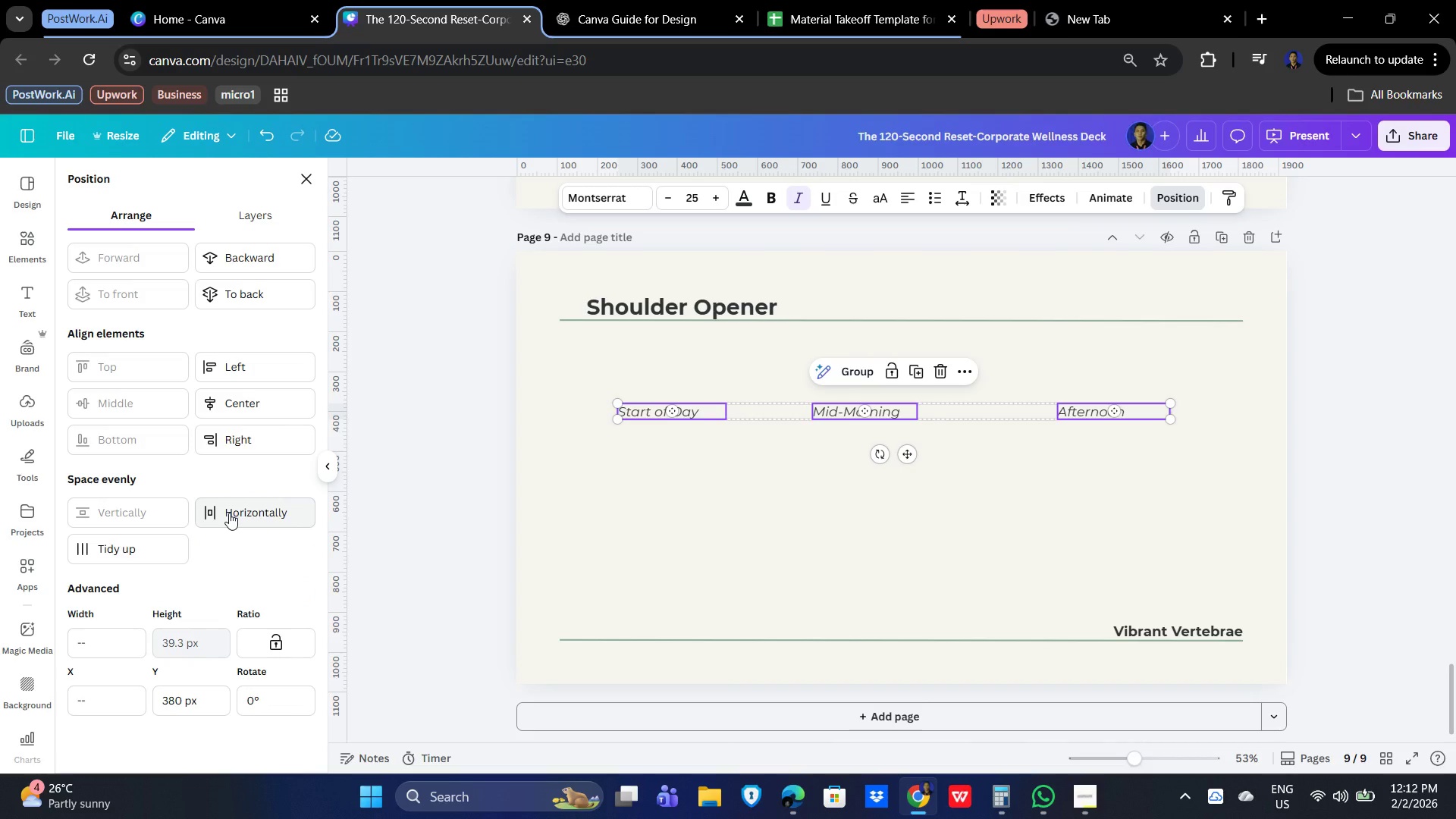 
left_click([229, 513])
 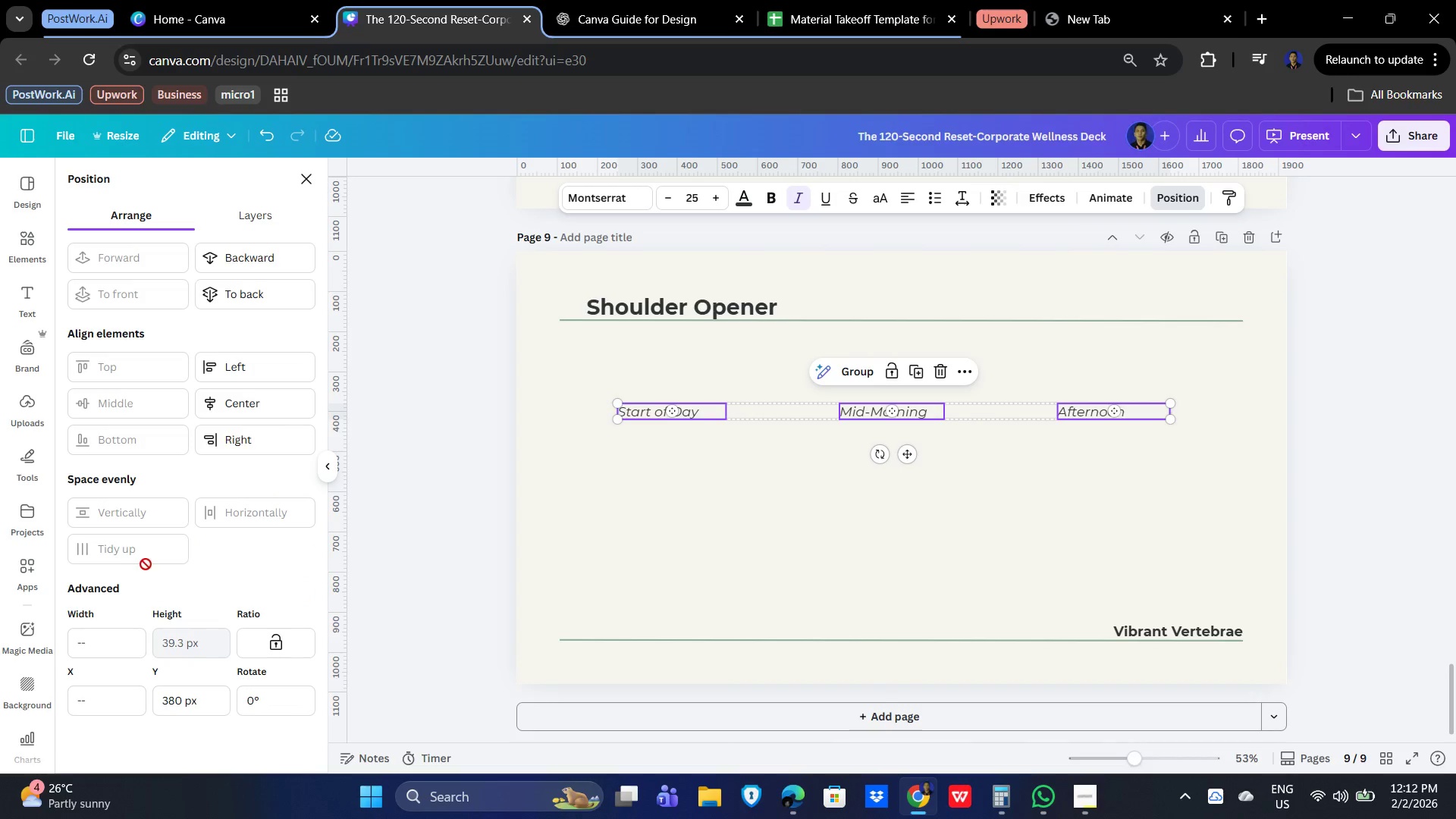 
left_click([810, 589])
 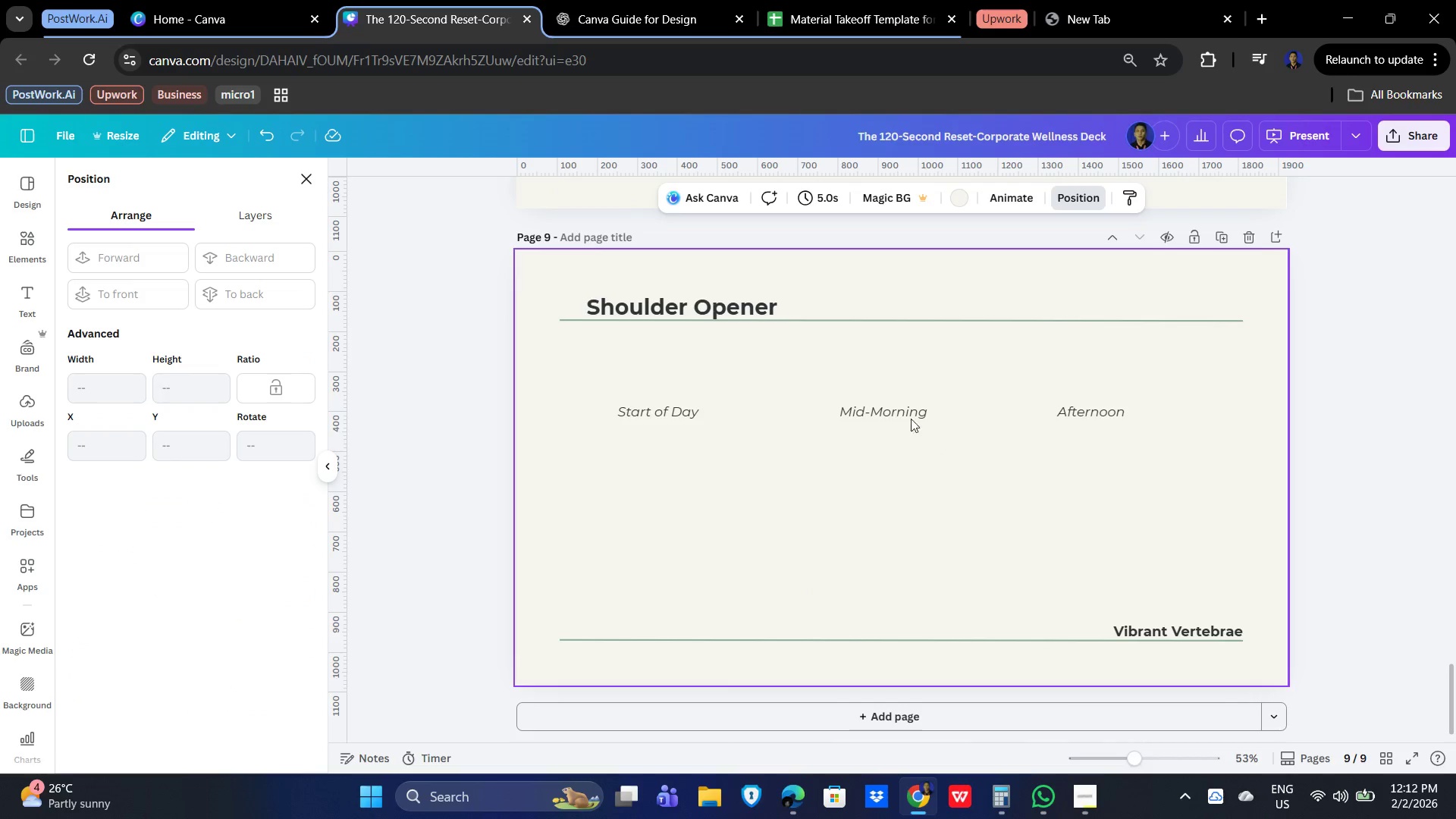 
left_click([861, 403])
 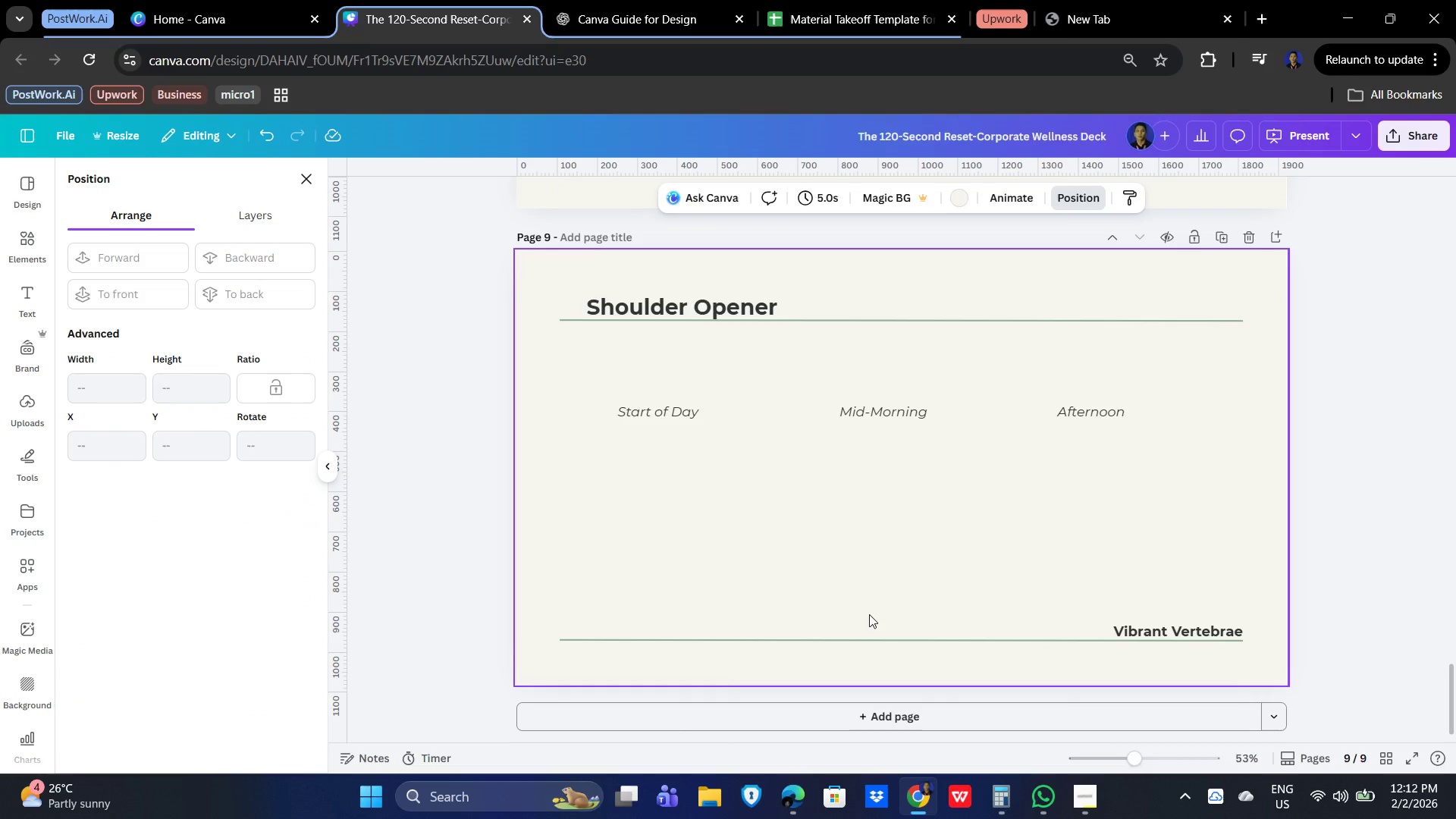 
wait(16.34)
 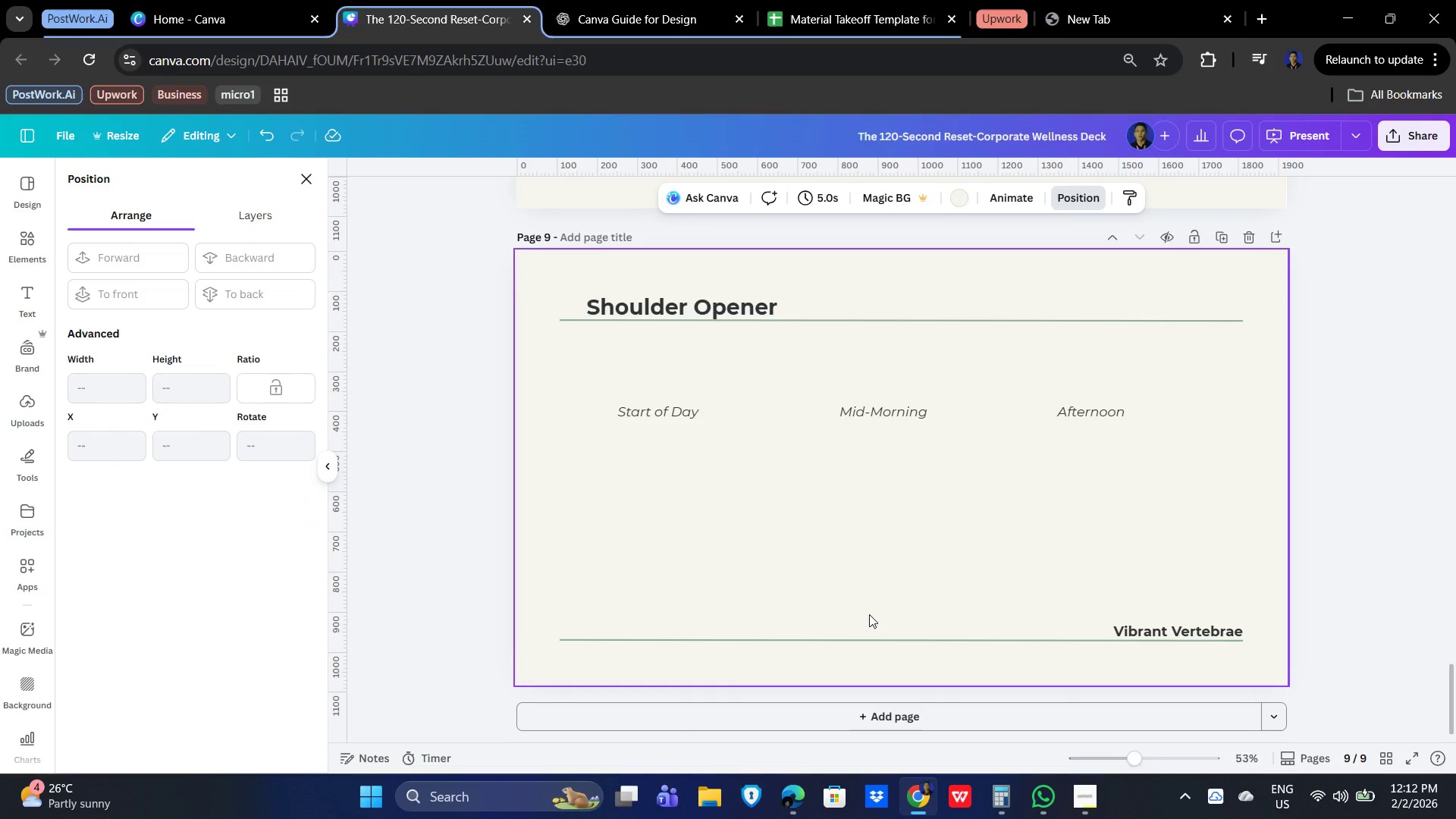 
left_click([142, 204])
 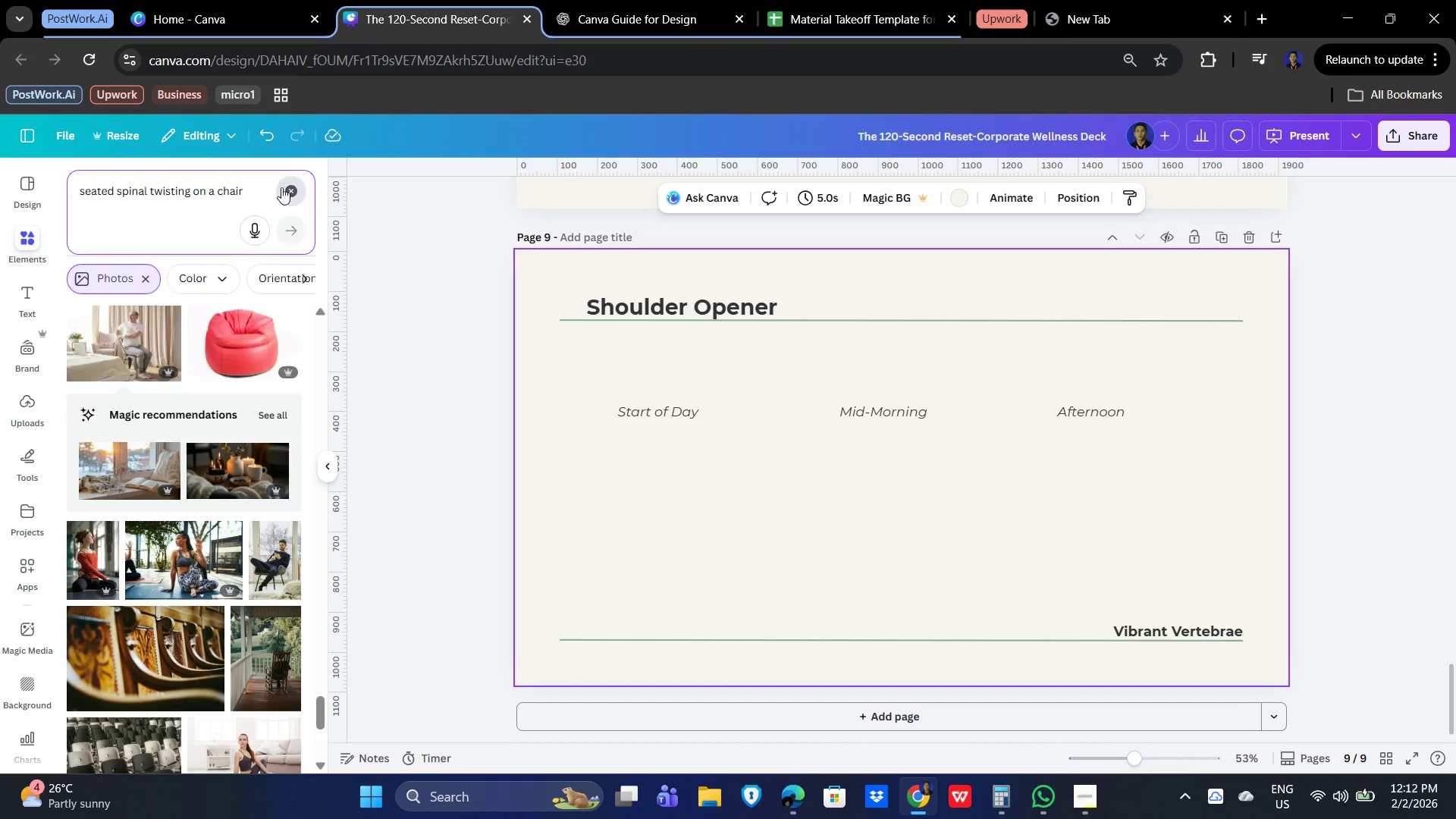 
double_click([172, 187])
 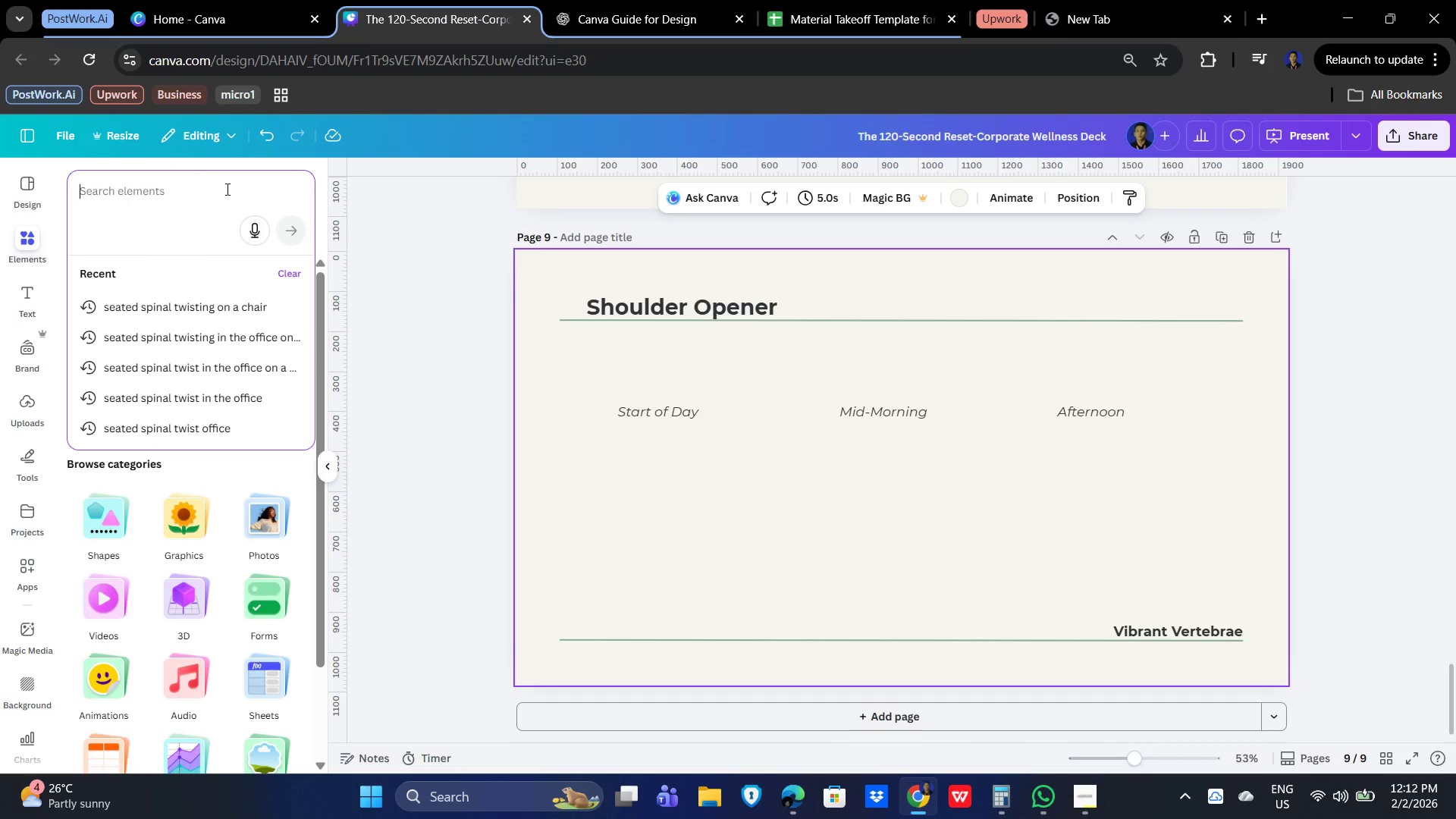 
type(stretch icon)
 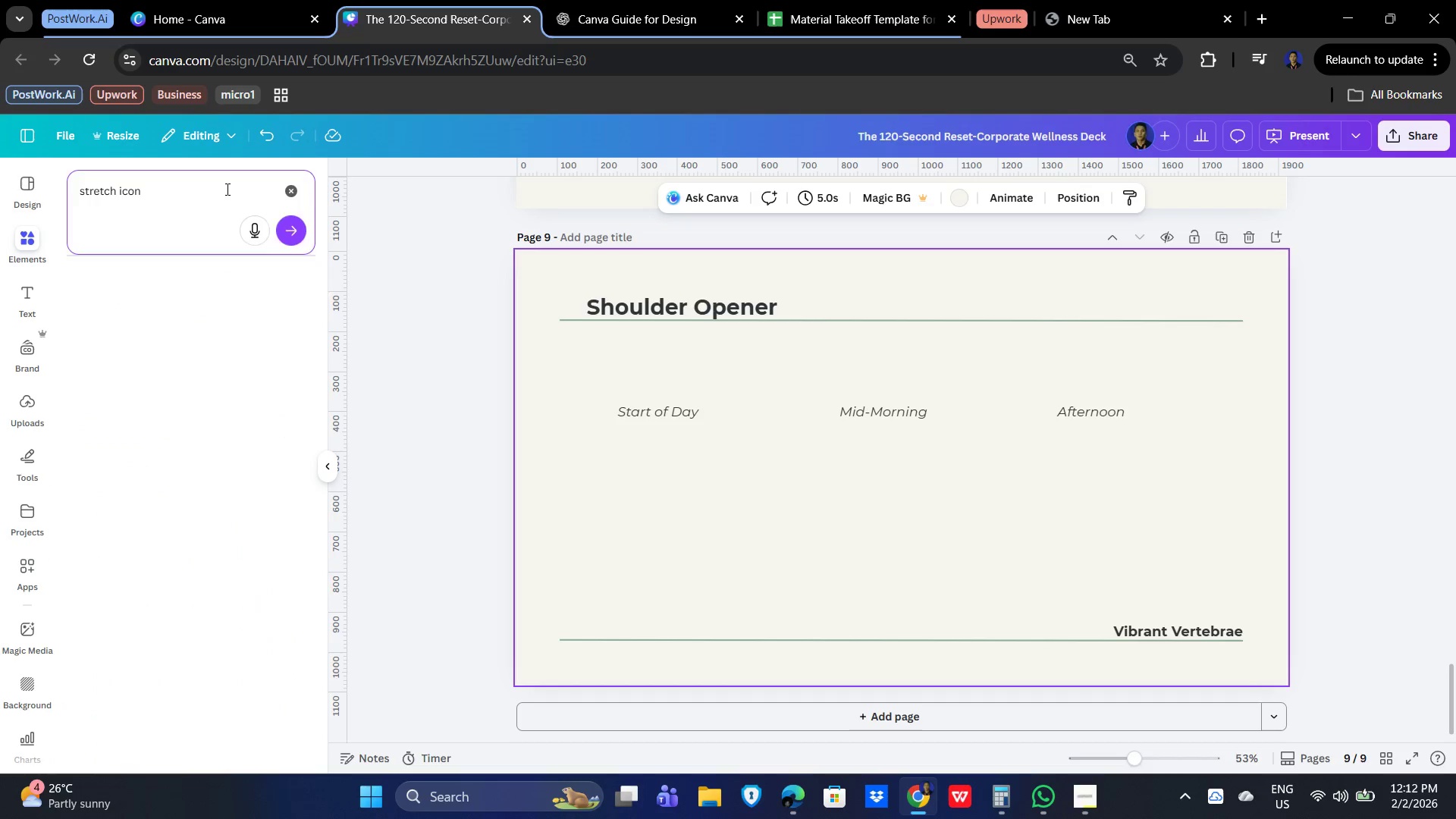 
key(Enter)
 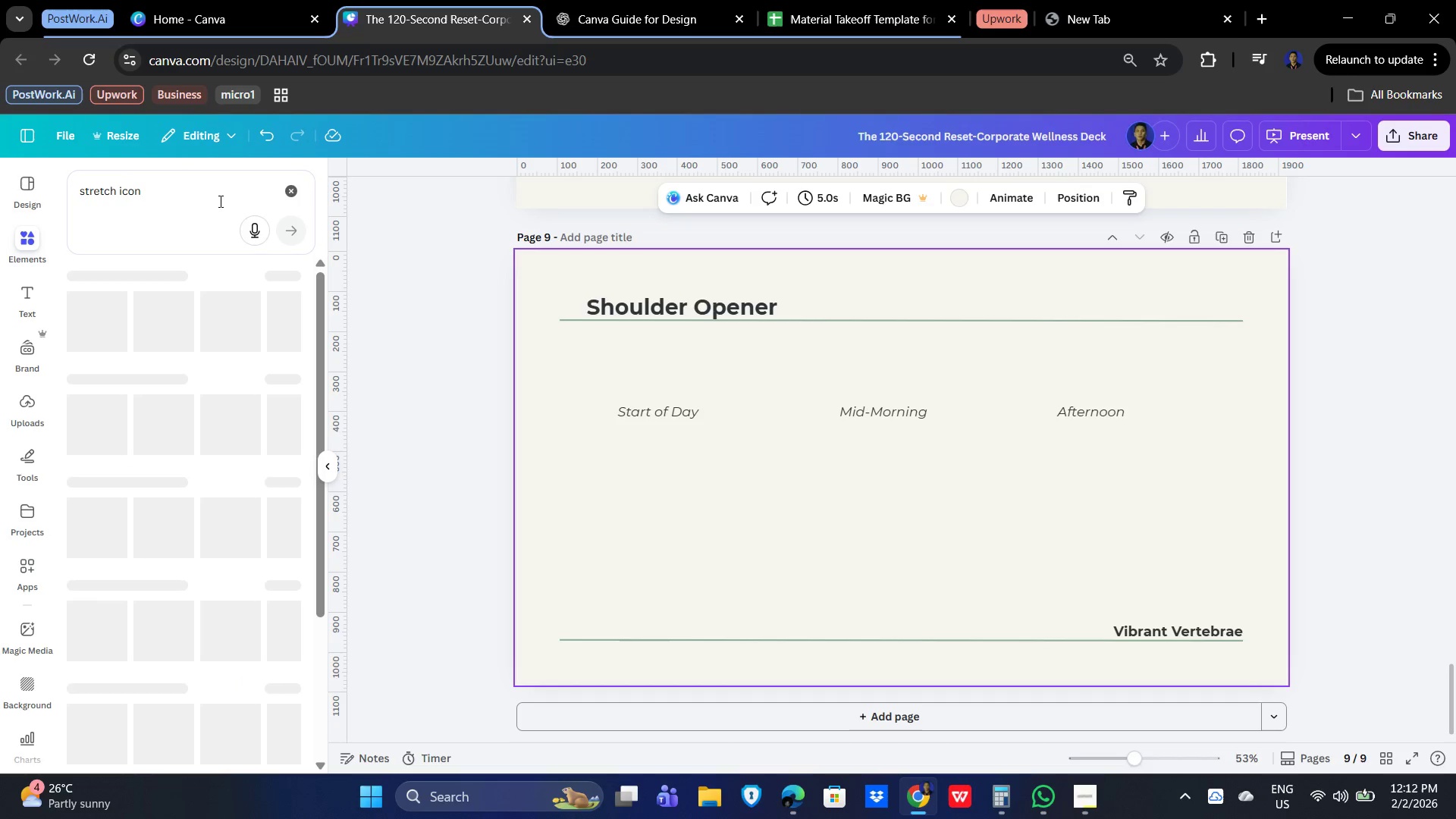 
mouse_move([247, 221])
 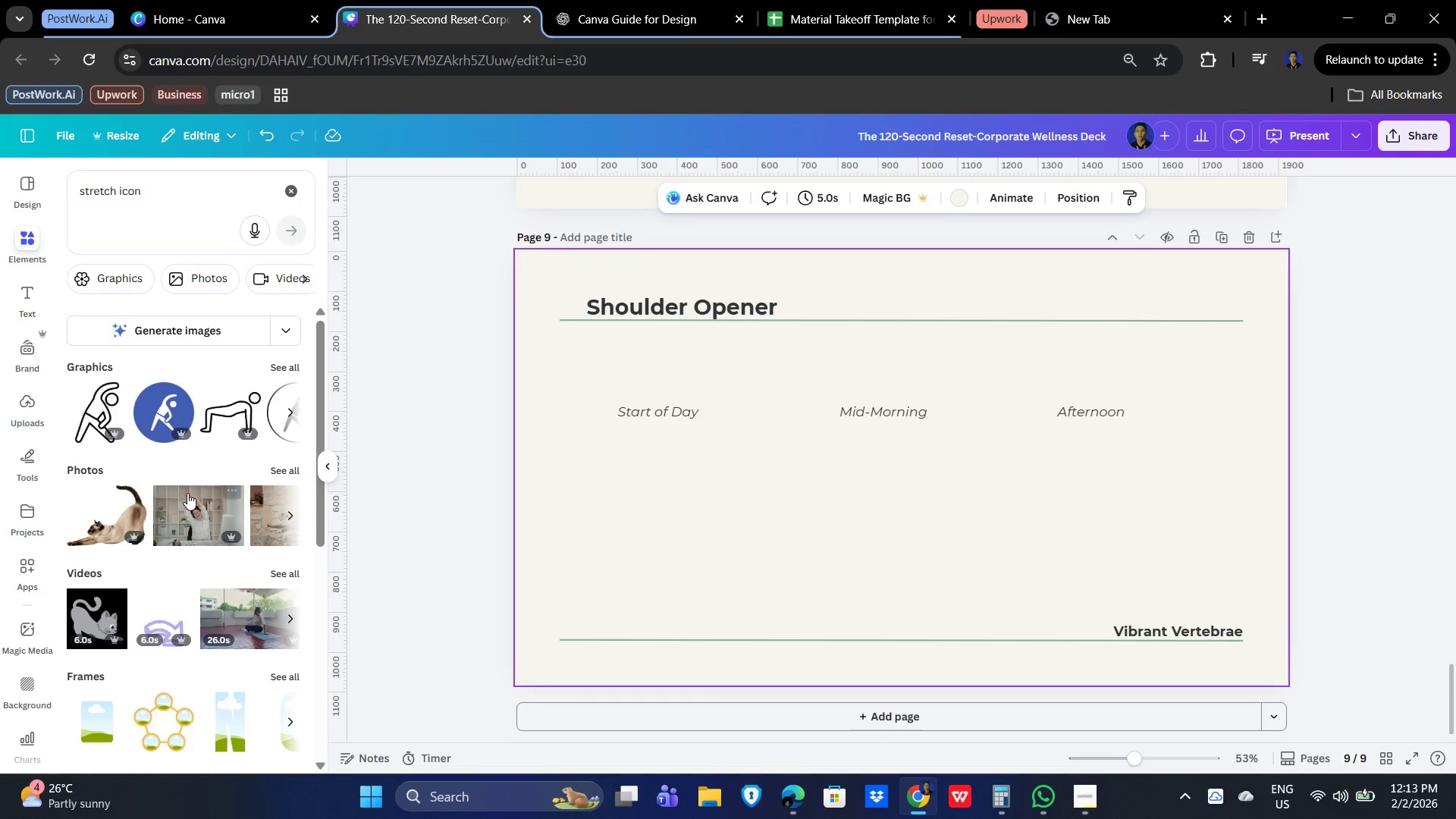 
mouse_move([180, 430])
 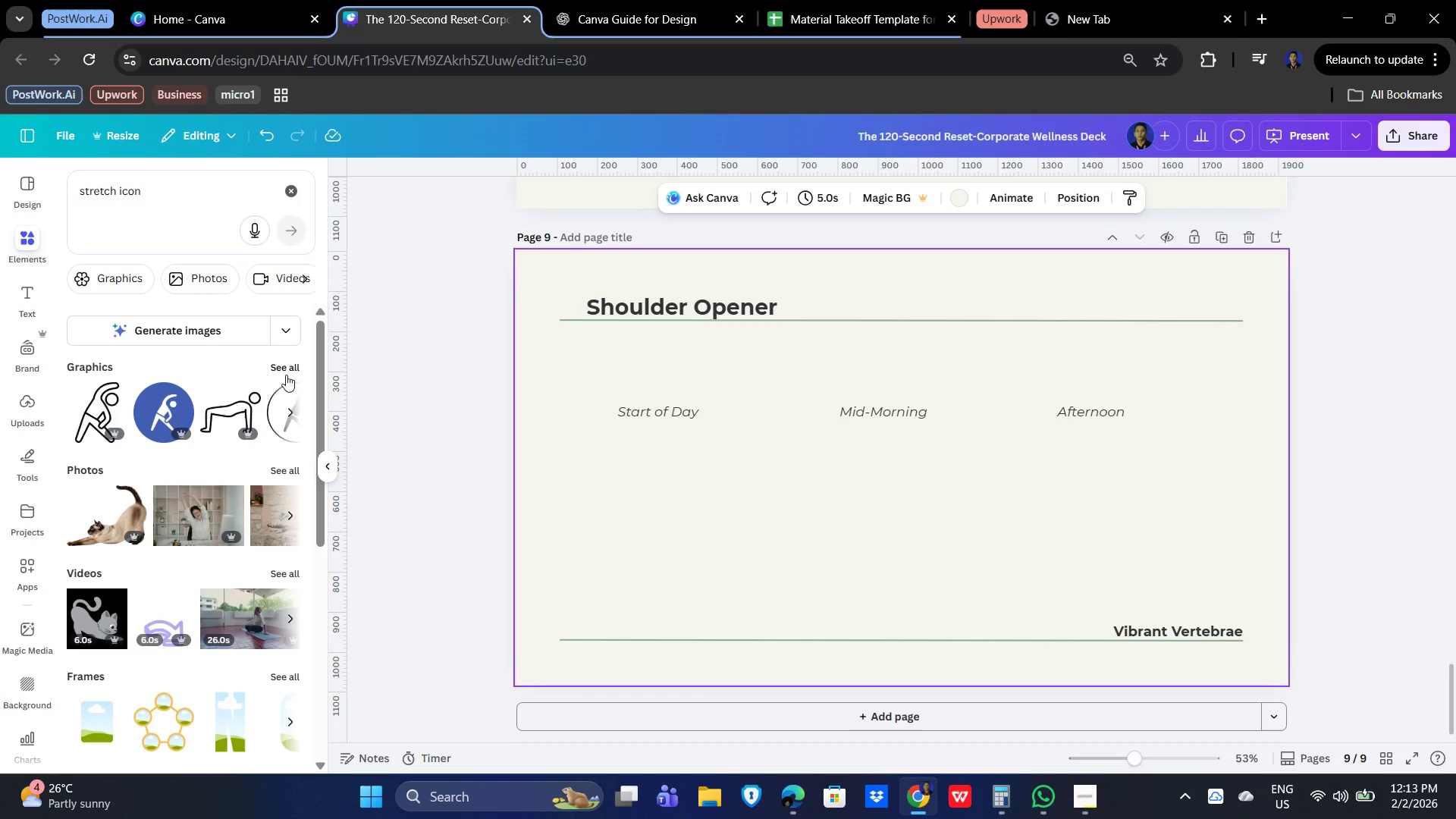 
left_click([294, 369])
 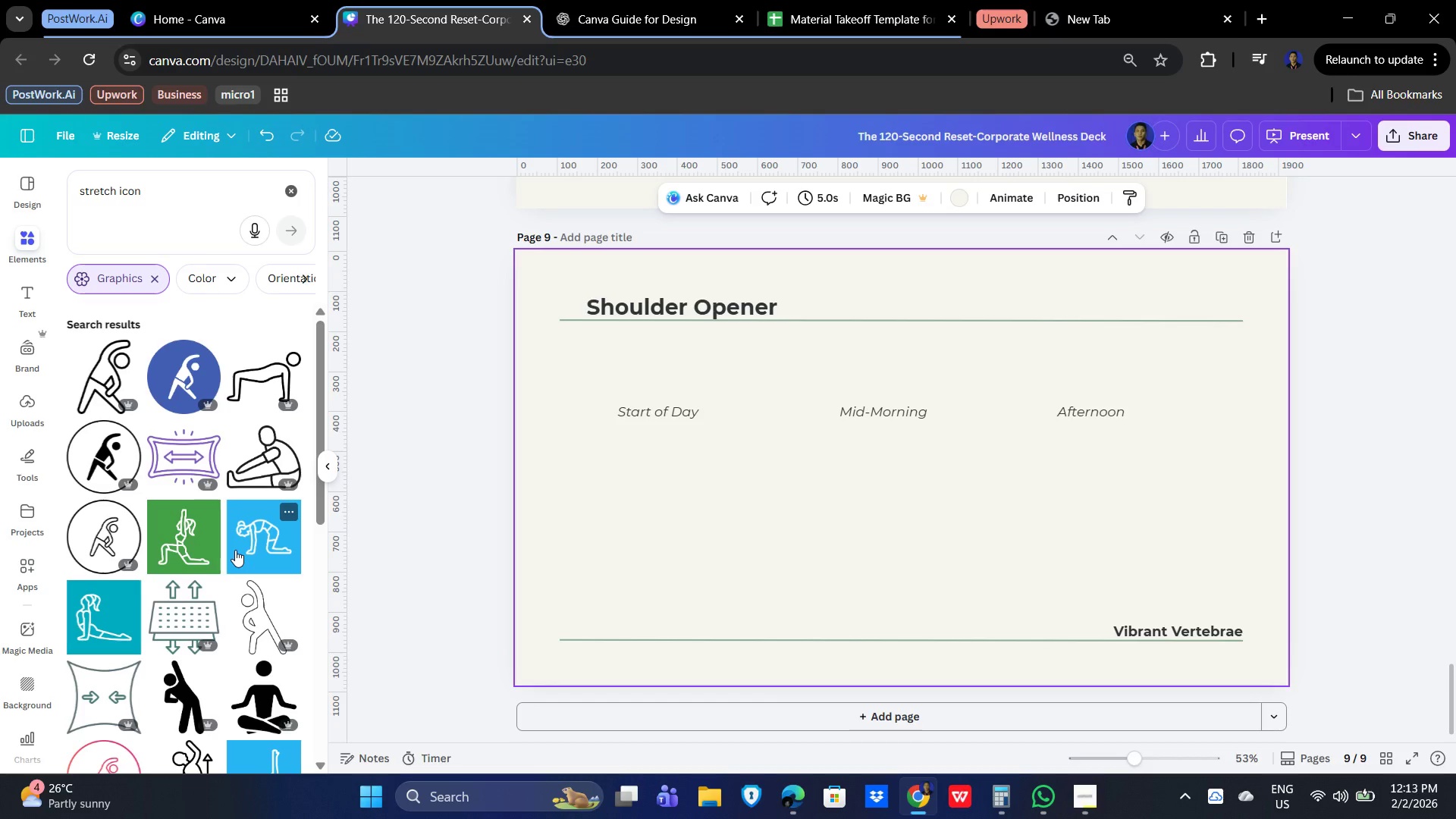 
scroll: coordinate [231, 547], scroll_direction: down, amount: 5.0
 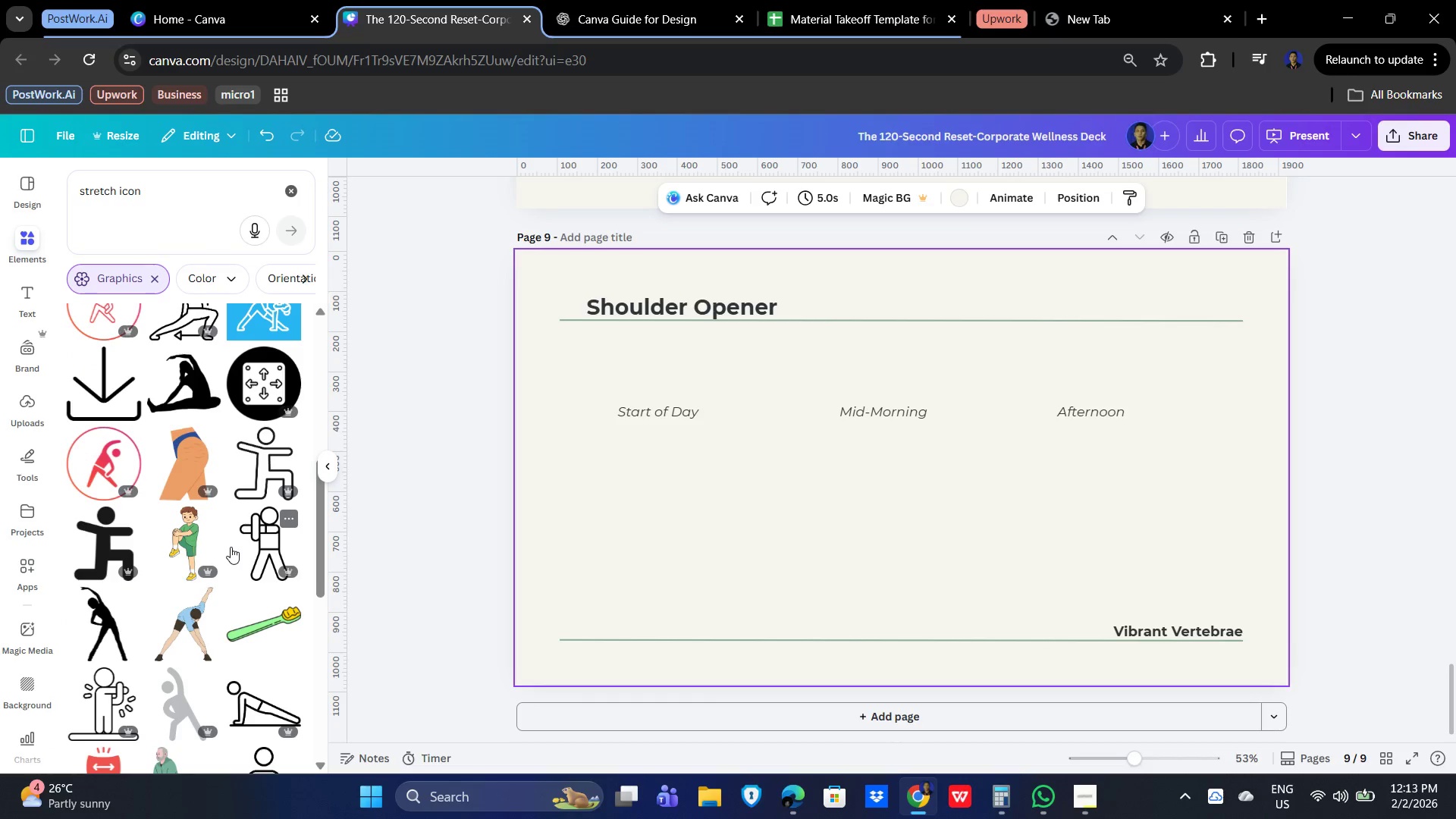 
scroll: coordinate [88, 461], scroll_direction: up, amount: 8.0
 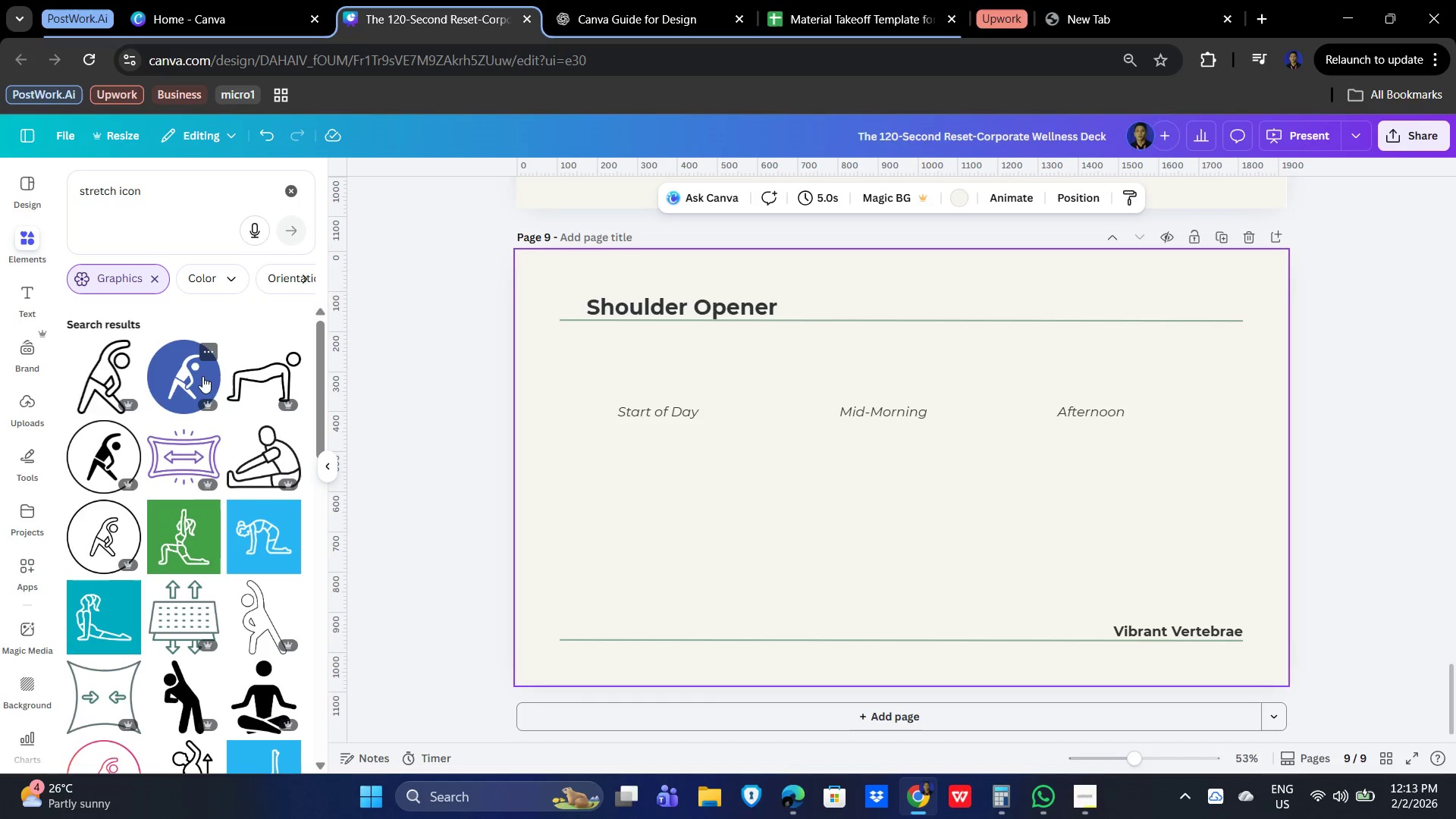 
left_click([185, 380])
 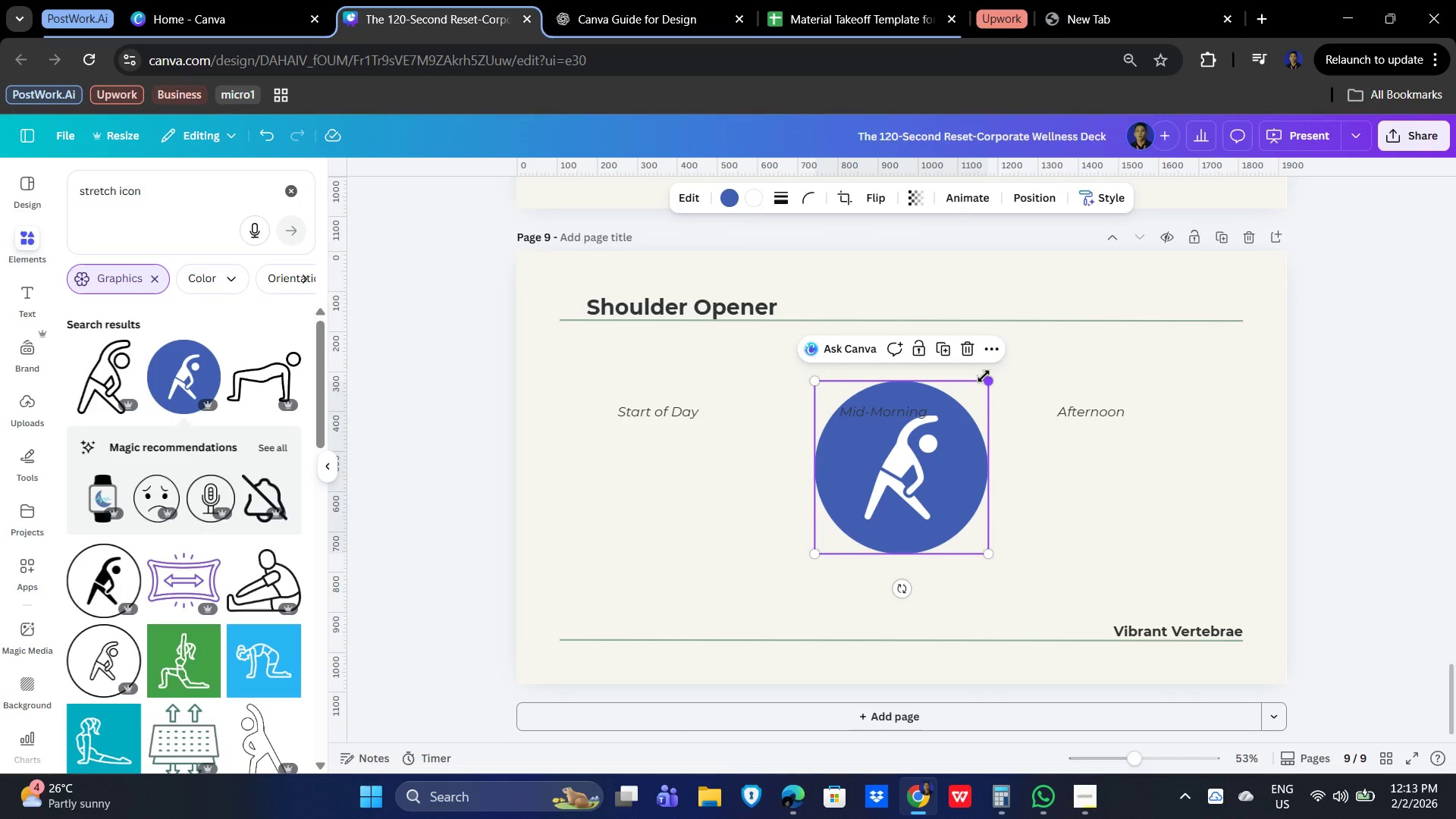 
left_click_drag(start_coordinate=[985, 377], to_coordinate=[871, 488])
 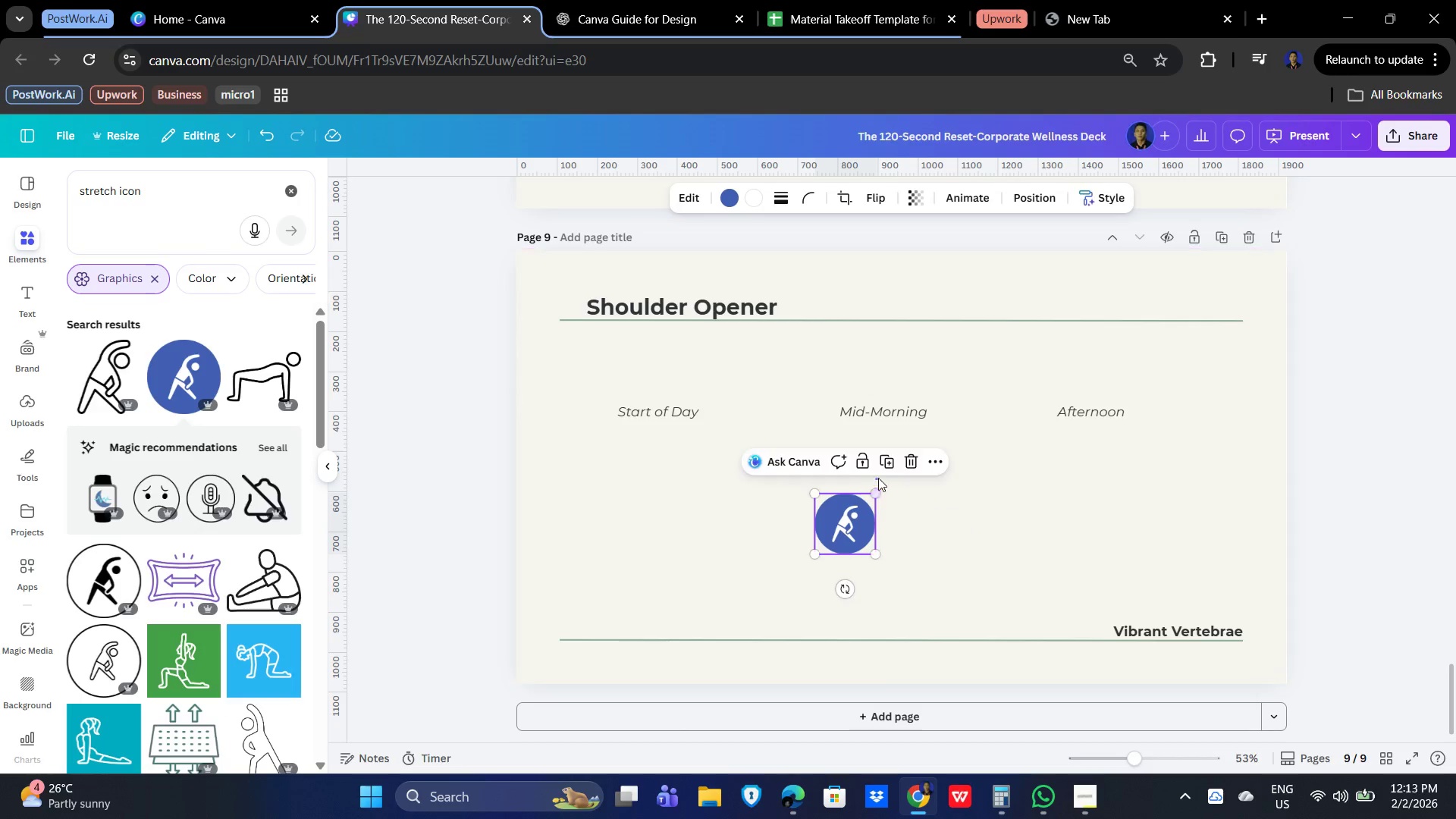 
left_click_drag(start_coordinate=[876, 481], to_coordinate=[880, 474])
 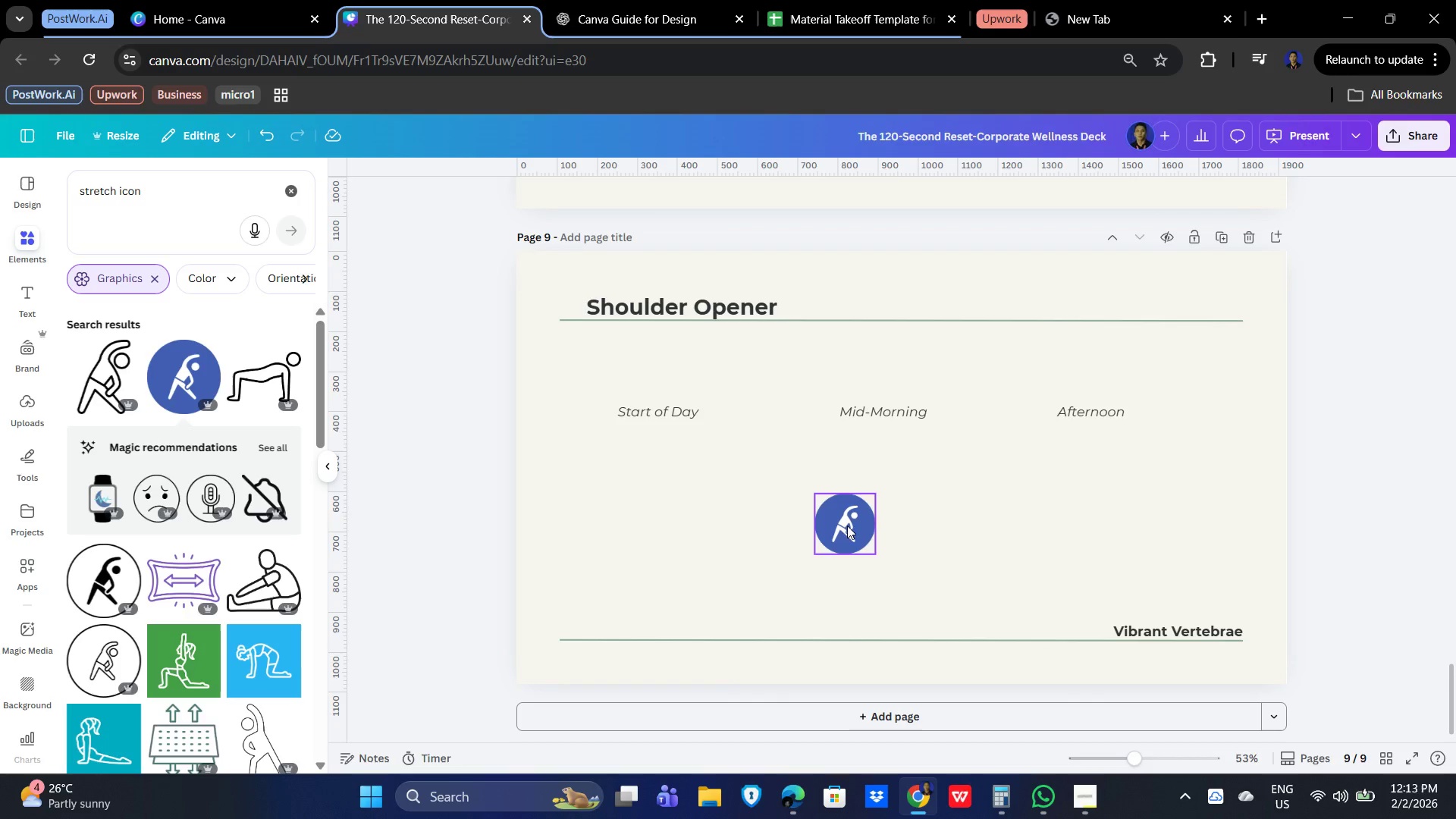 
left_click([846, 526])
 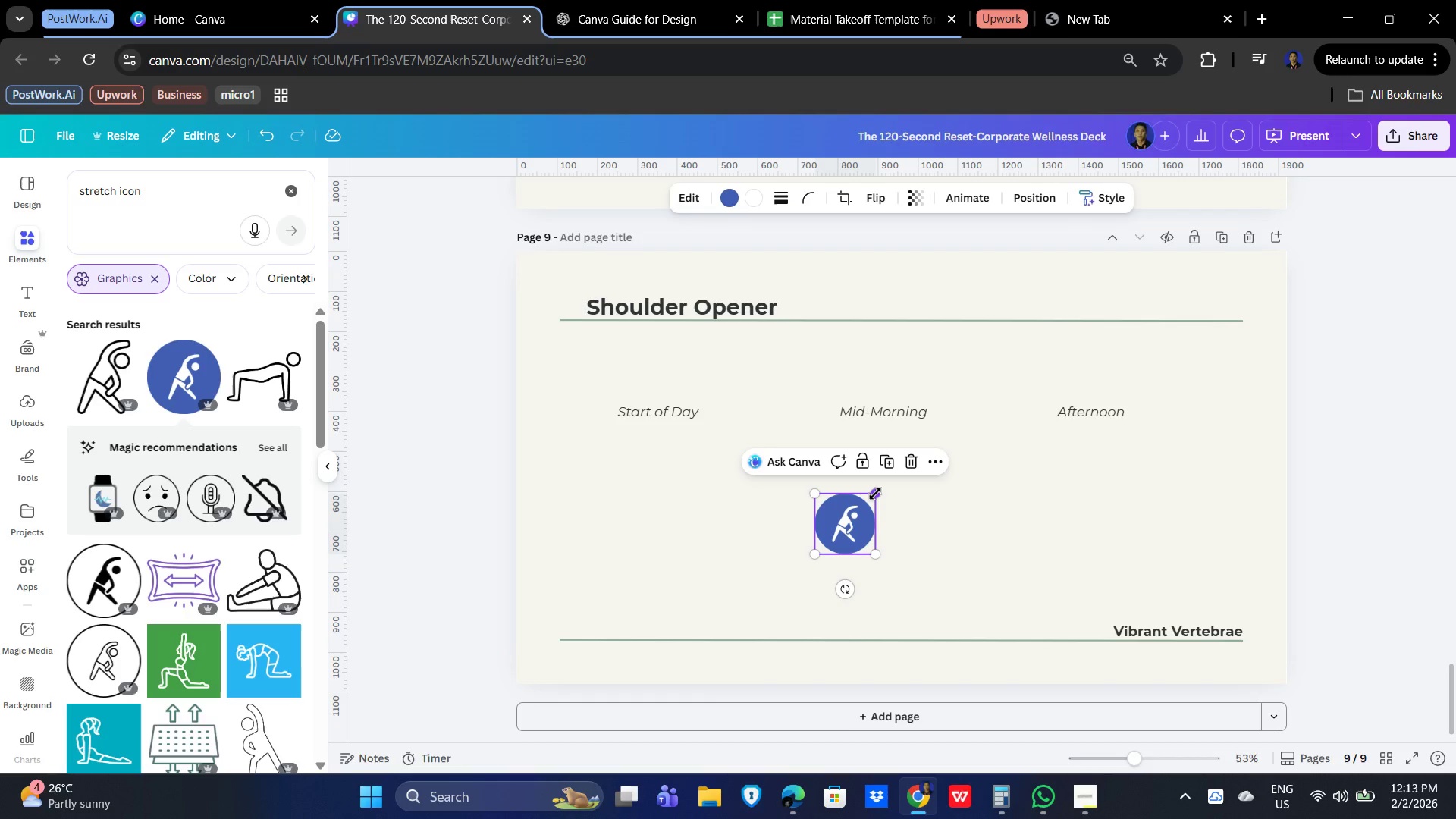 
left_click_drag(start_coordinate=[875, 494], to_coordinate=[890, 487])
 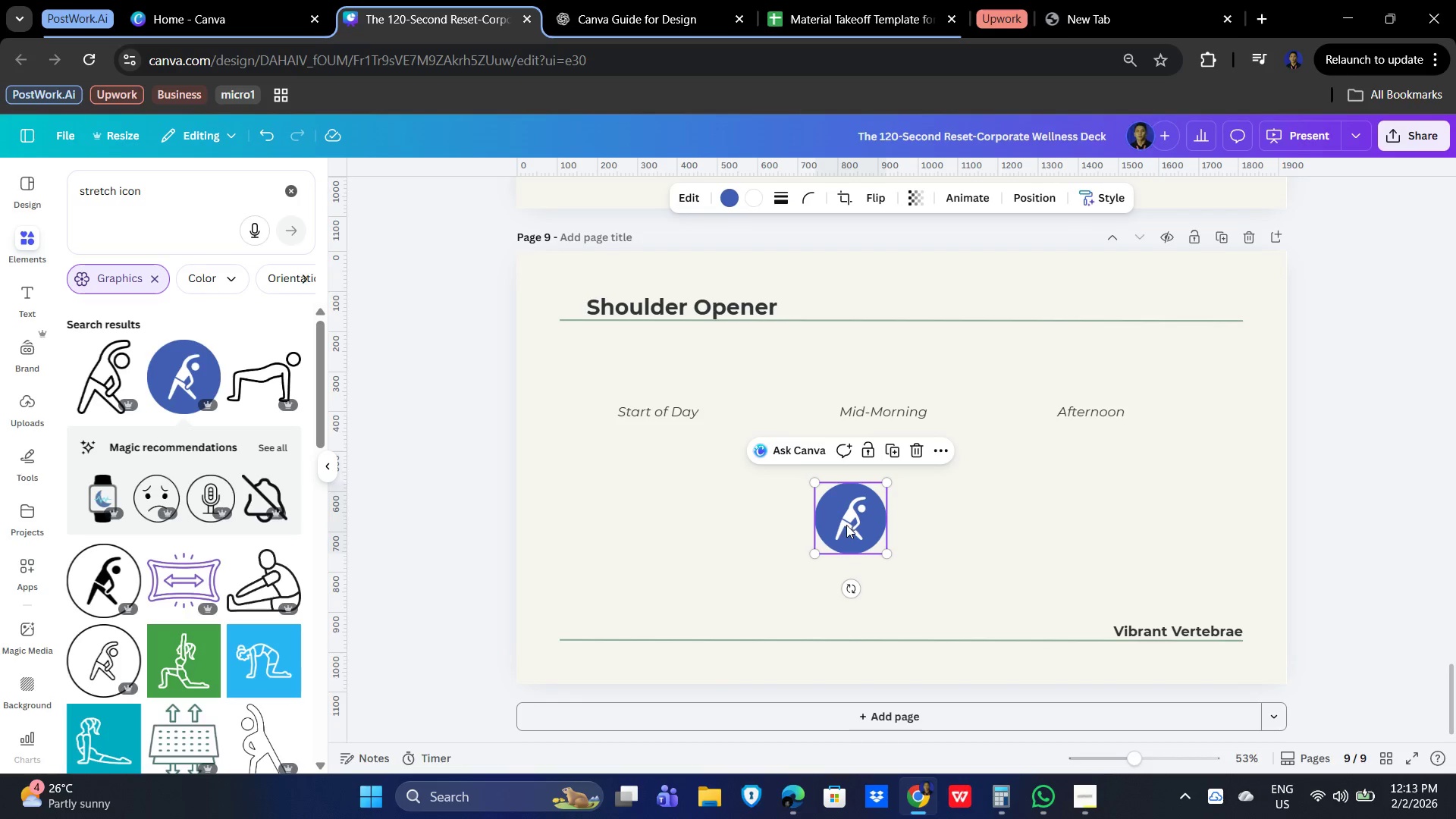 
left_click_drag(start_coordinate=[851, 523], to_coordinate=[657, 374])
 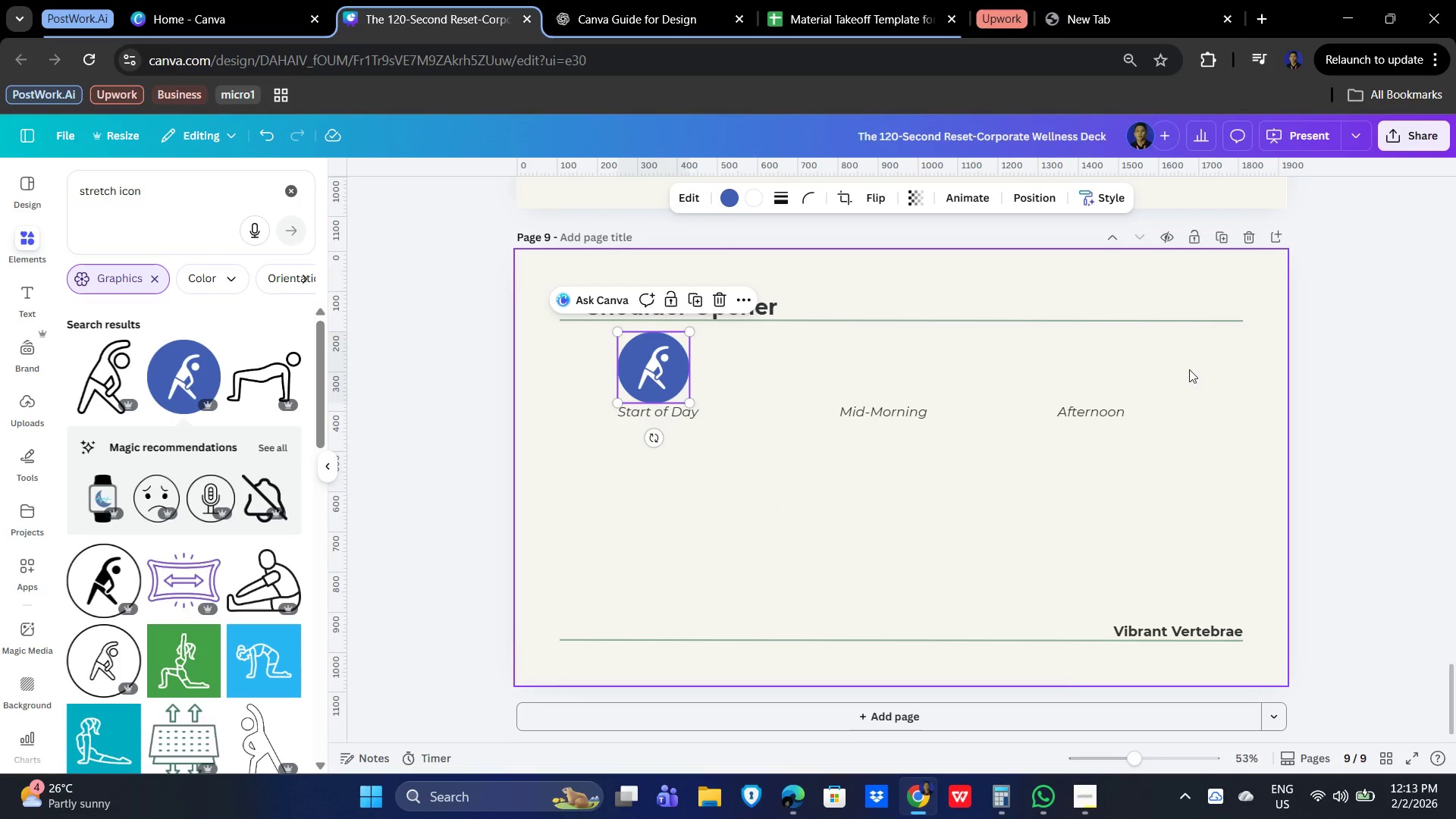 
left_click_drag(start_coordinate=[1189, 366], to_coordinate=[613, 449])
 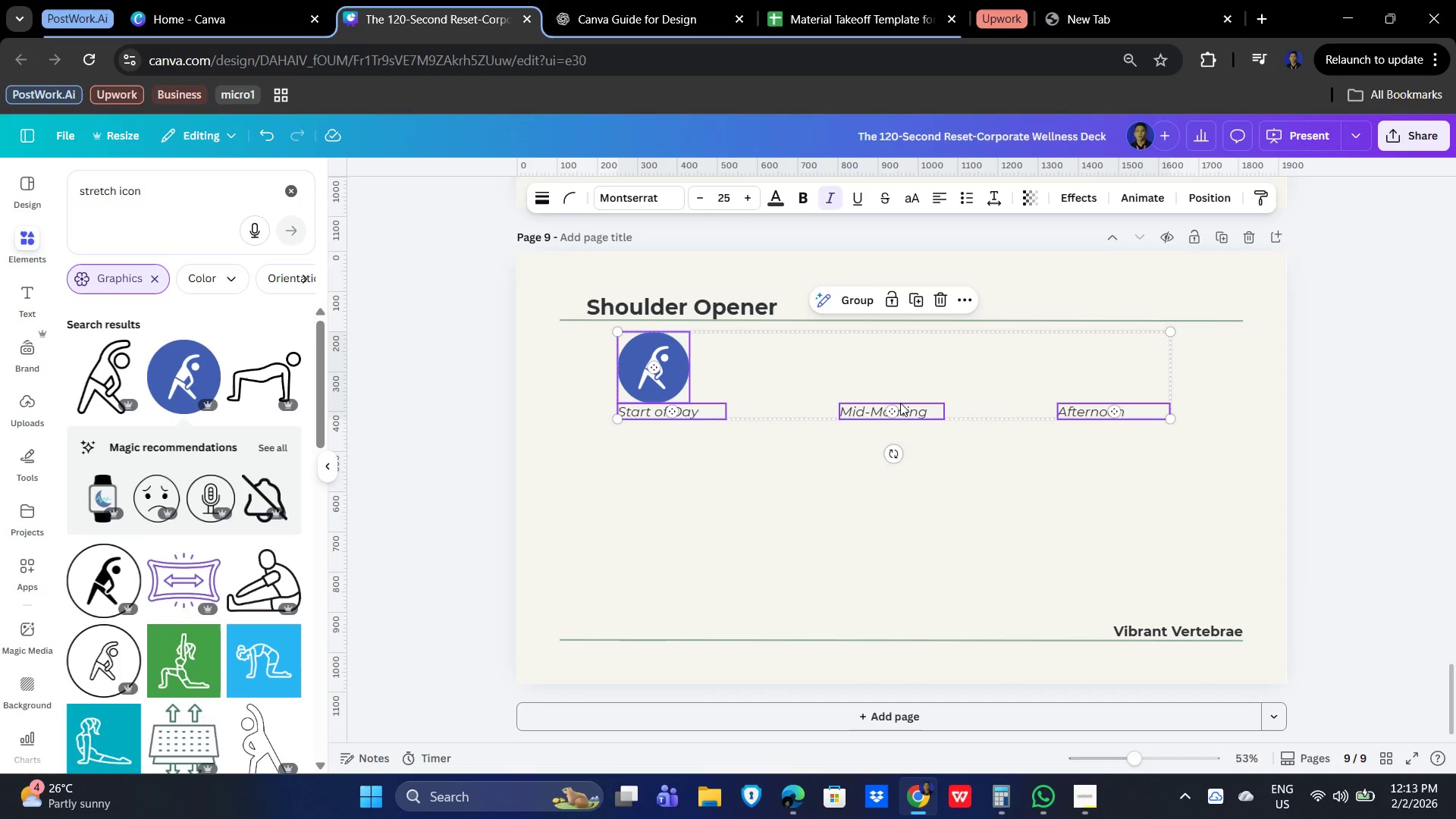 
left_click_drag(start_coordinate=[900, 378], to_coordinate=[907, 468])
 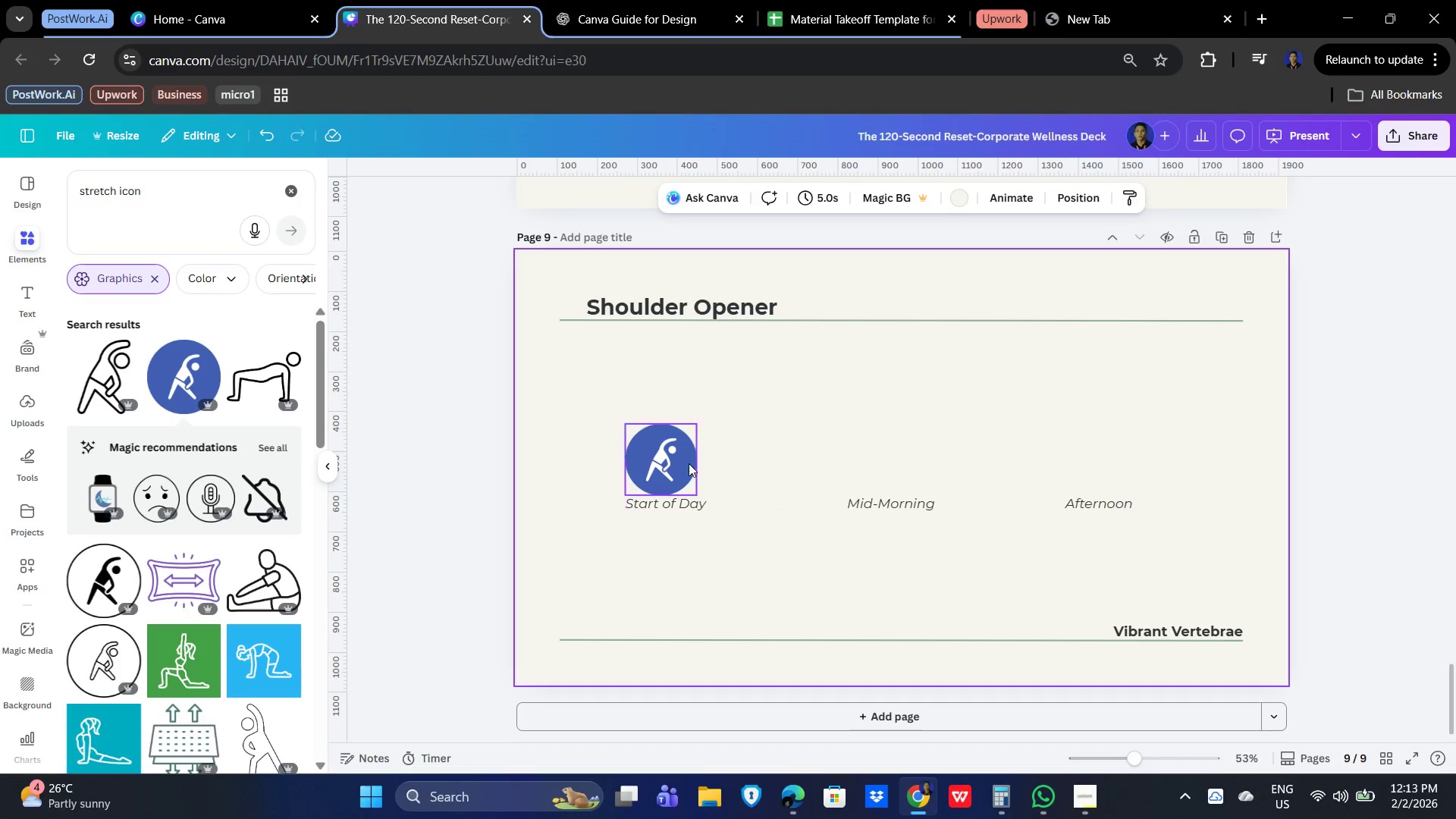 
left_click([649, 448])
 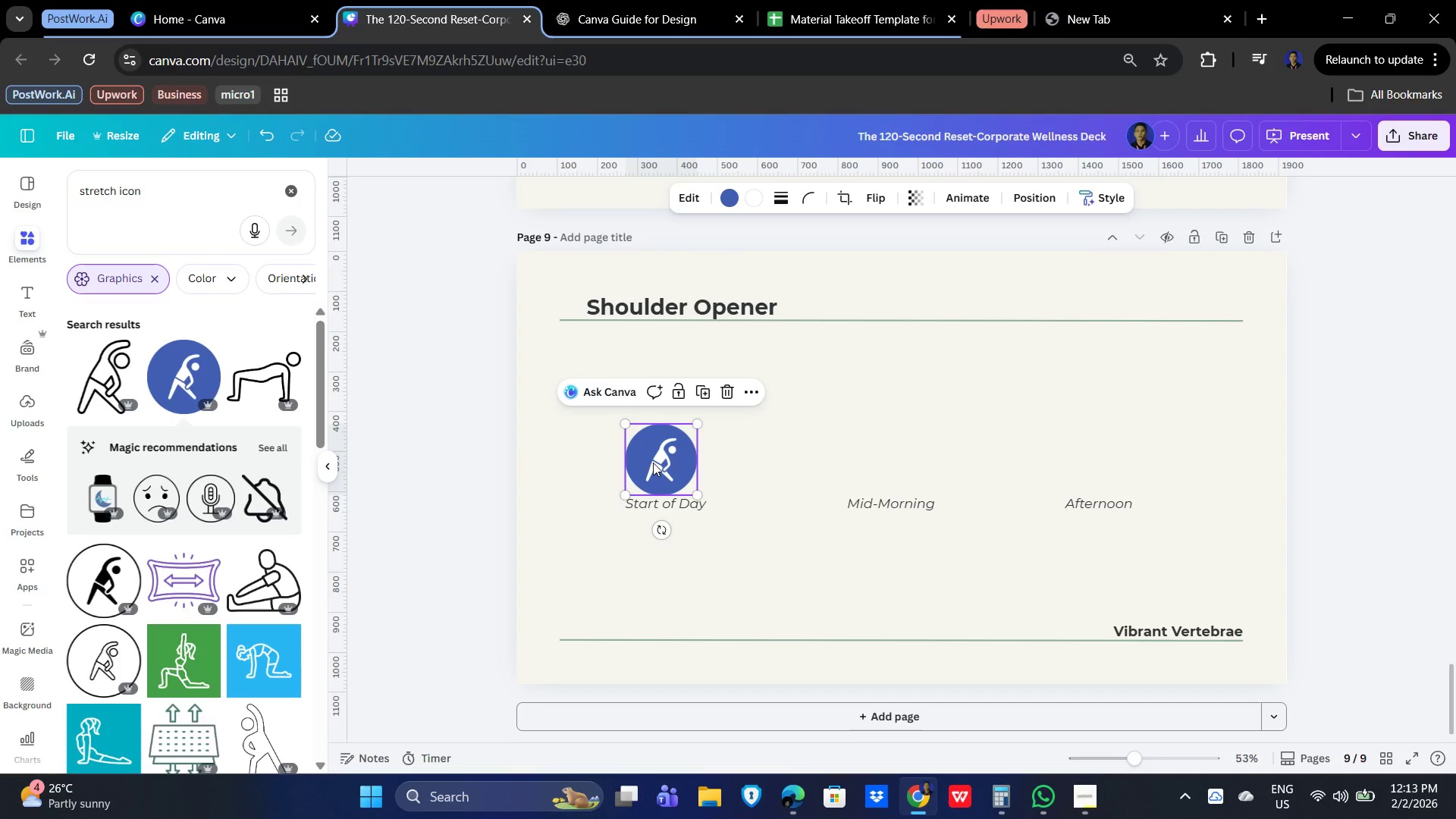 
left_click_drag(start_coordinate=[653, 463], to_coordinate=[657, 450])
 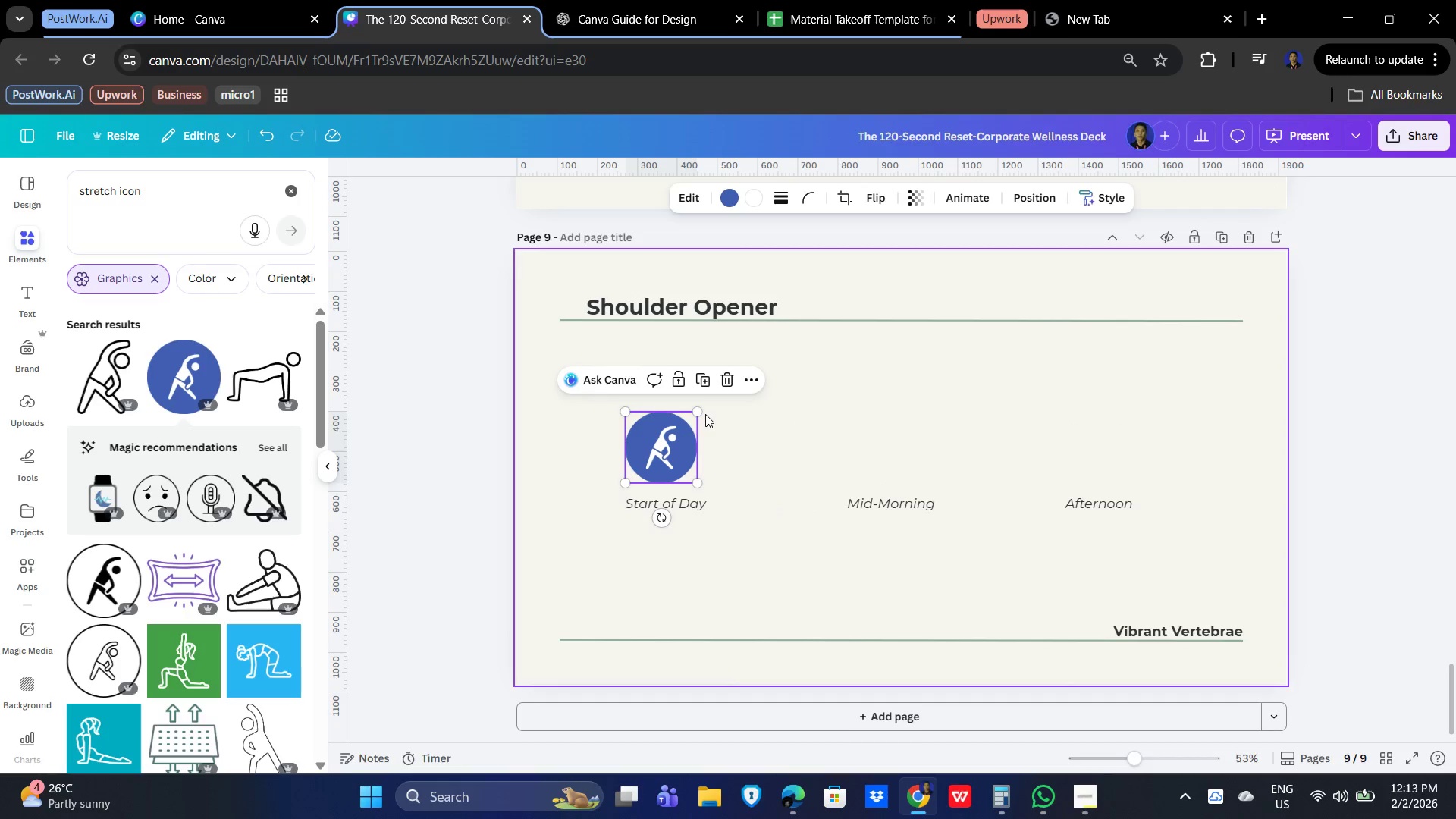 
left_click_drag(start_coordinate=[697, 412], to_coordinate=[706, 407])
 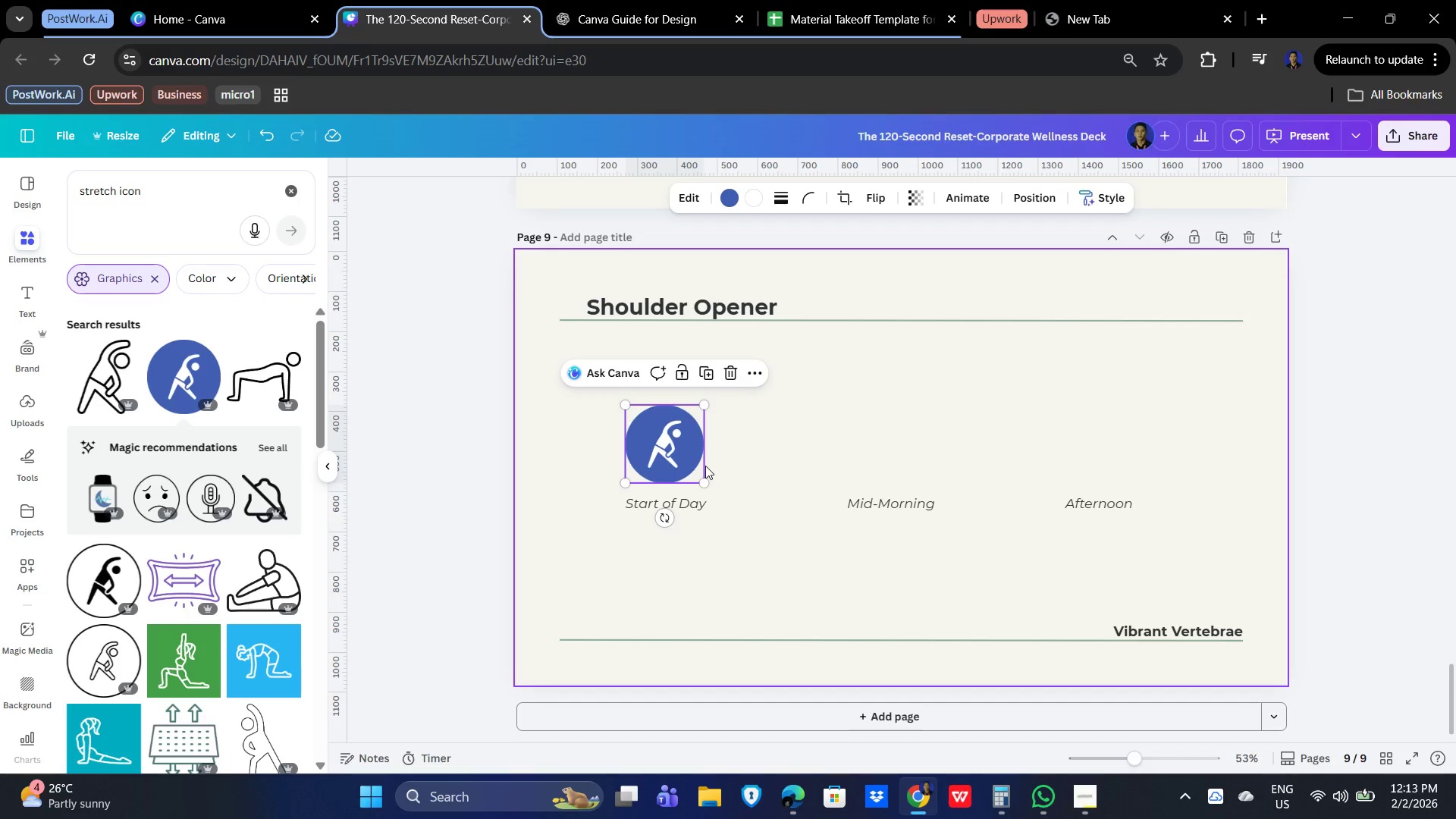 
key(Control+C)
 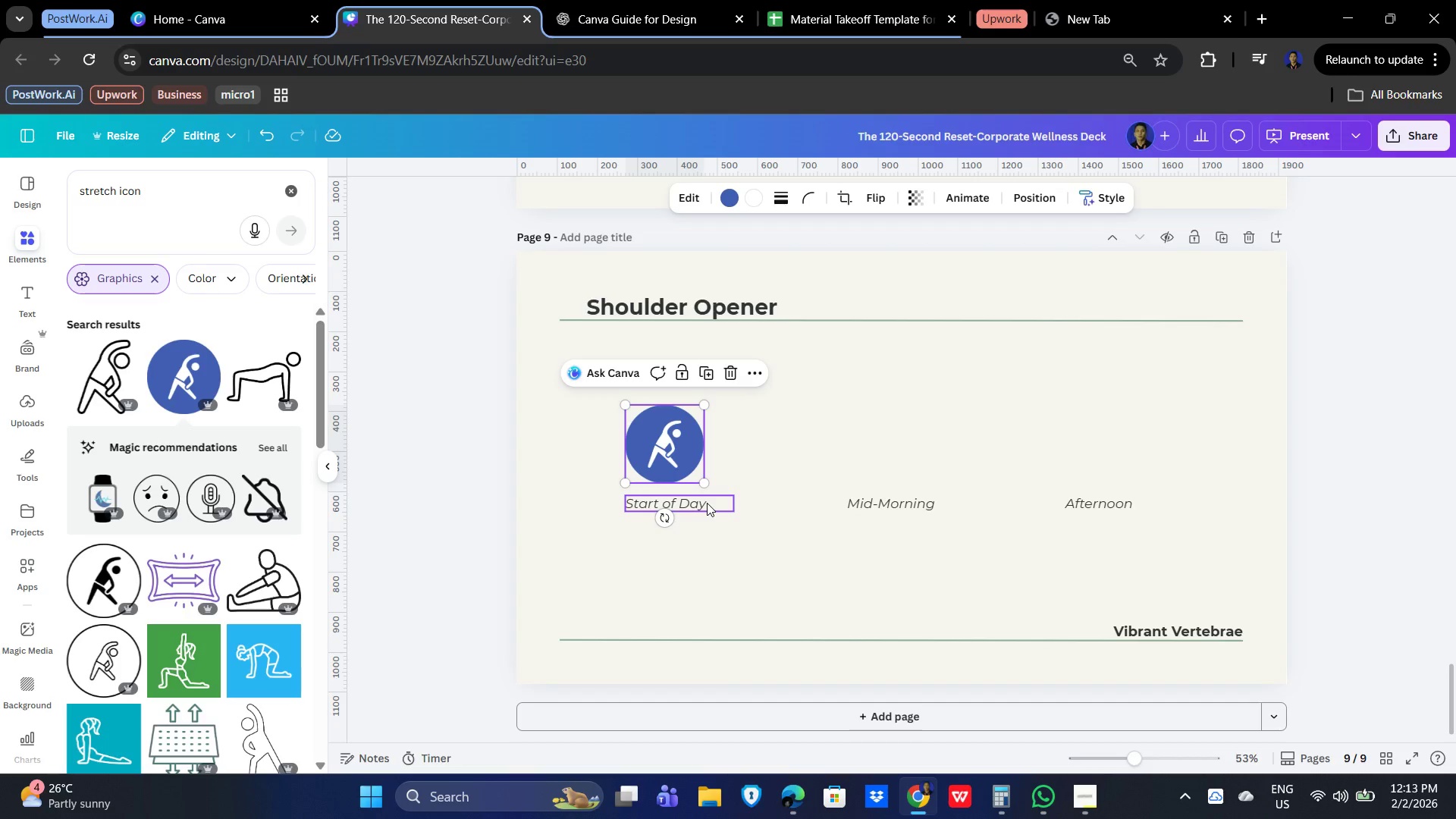 
key(Control+V)
 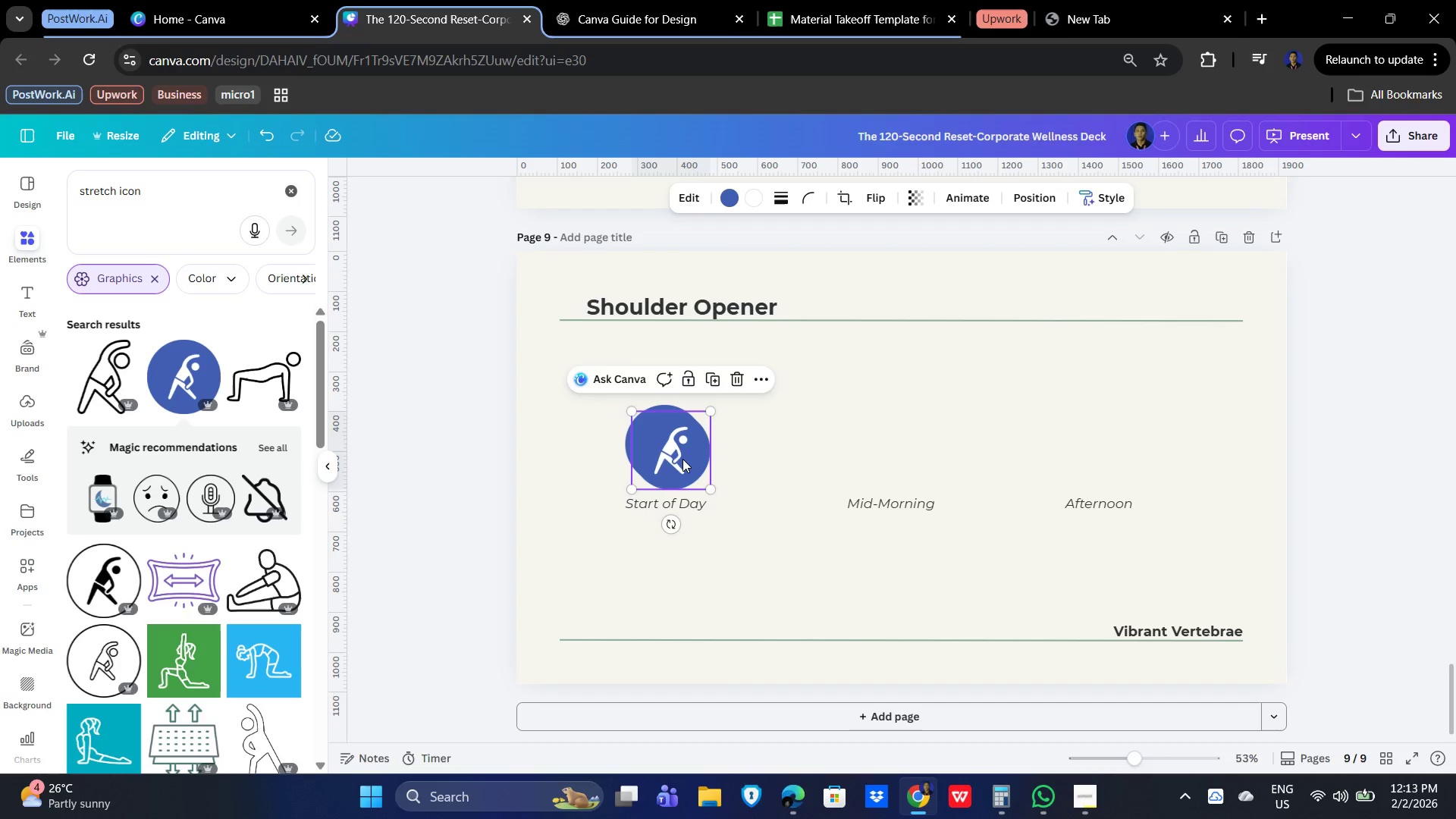 
left_click_drag(start_coordinate=[675, 451], to_coordinate=[895, 442])
 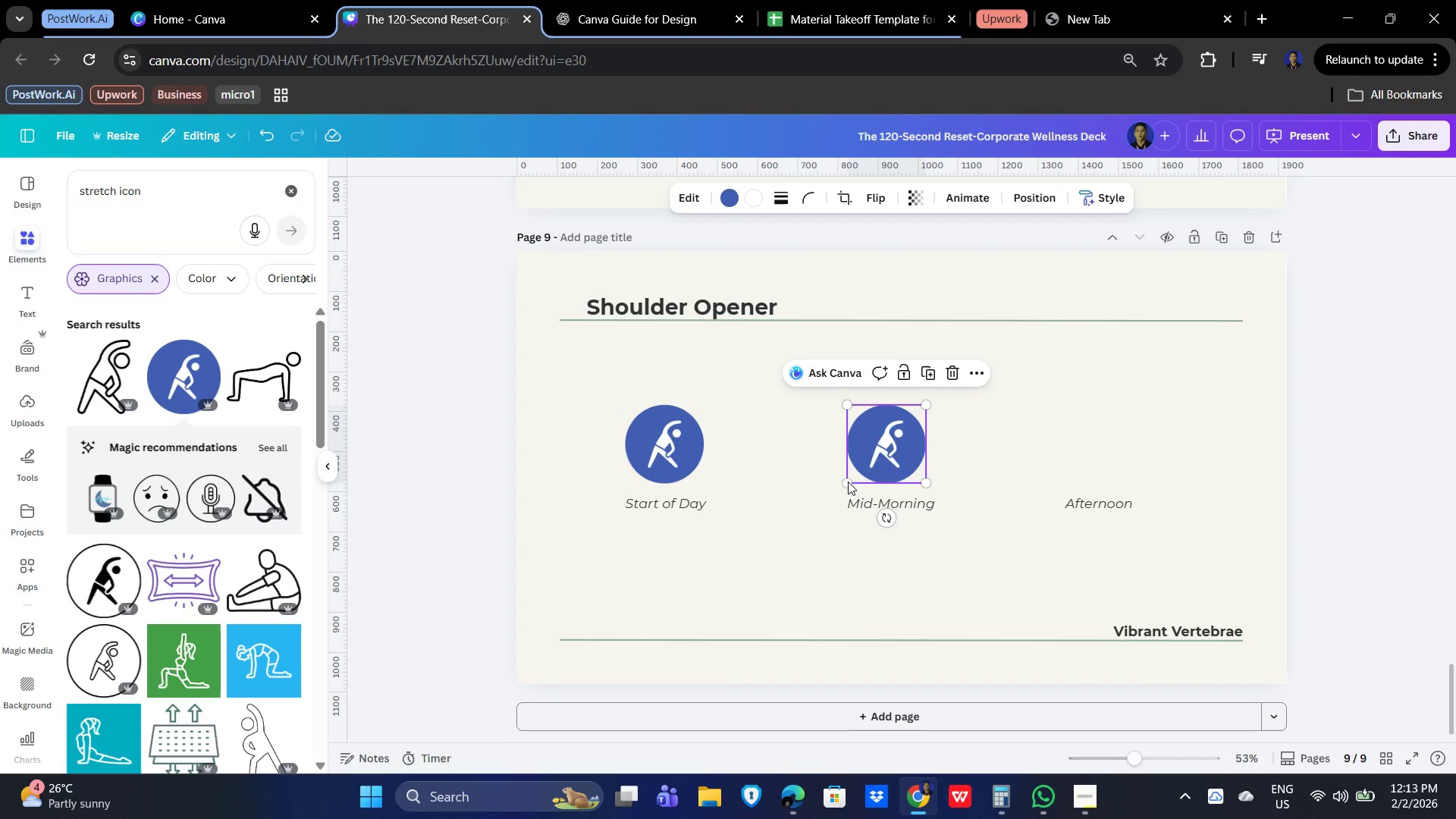 
key(Control+V)
 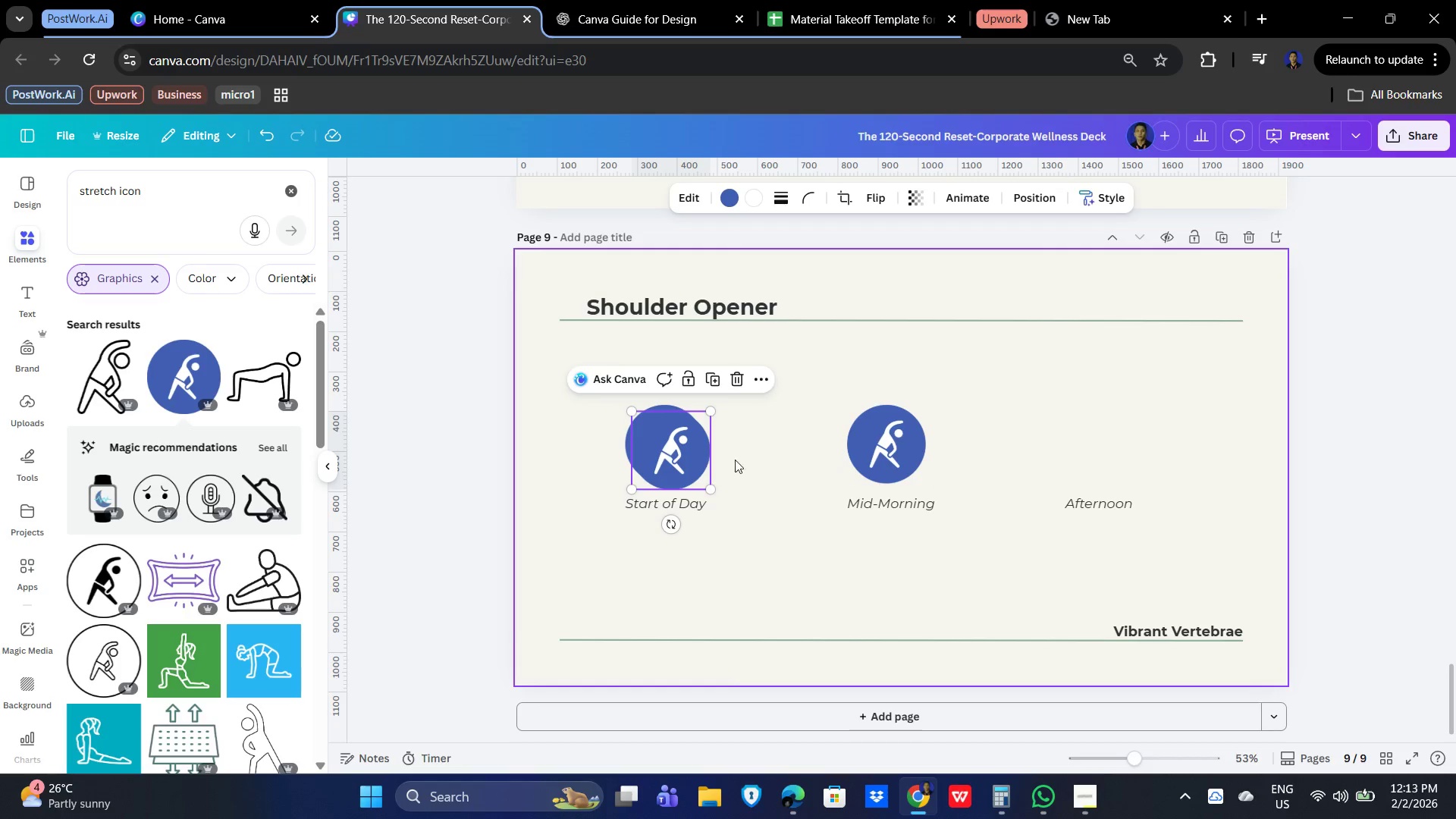 
left_click_drag(start_coordinate=[679, 451], to_coordinate=[1107, 451])
 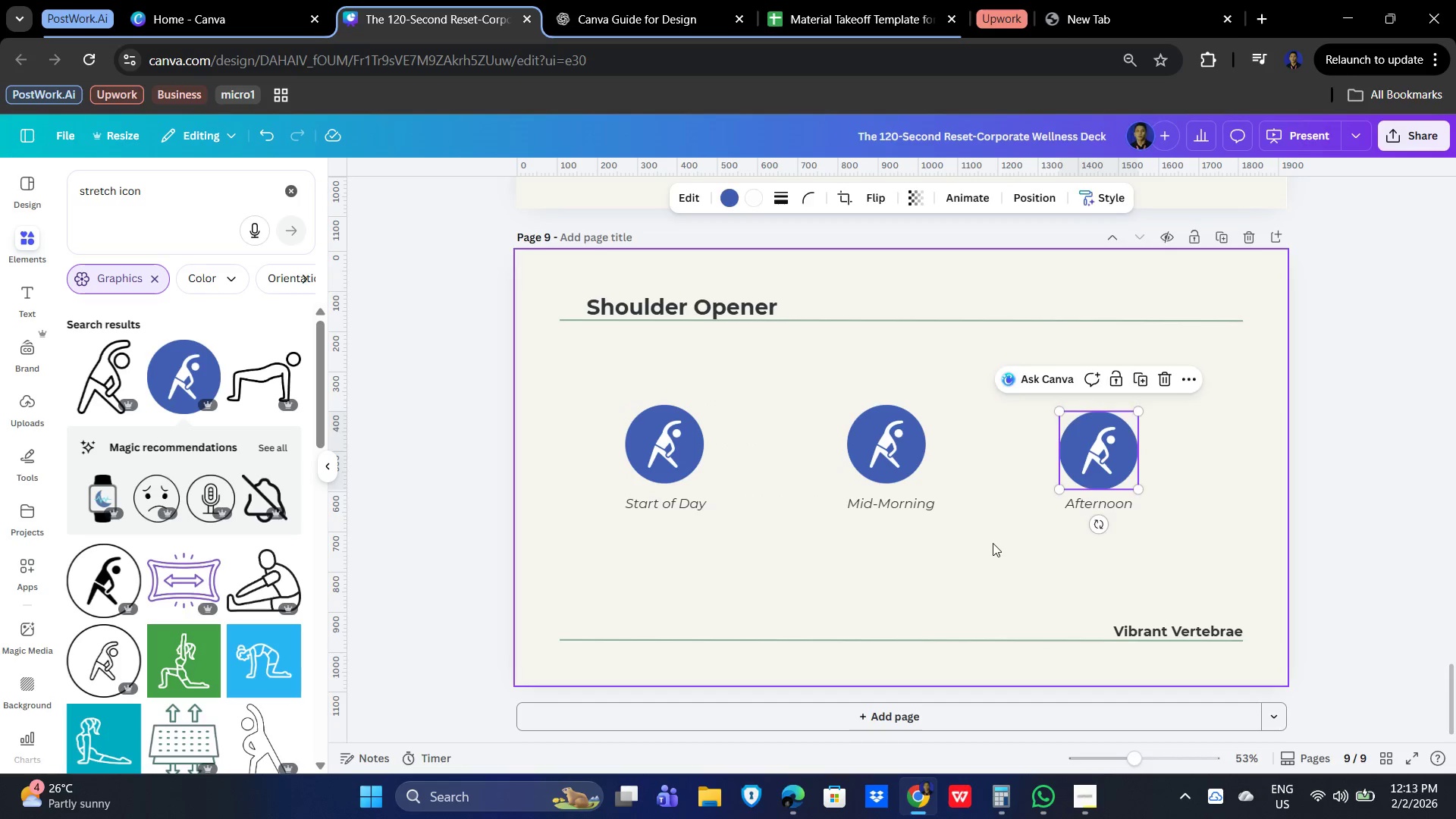 
hold_key(key=ShiftLeft, duration=1.51)
left_click([1111, 506])
 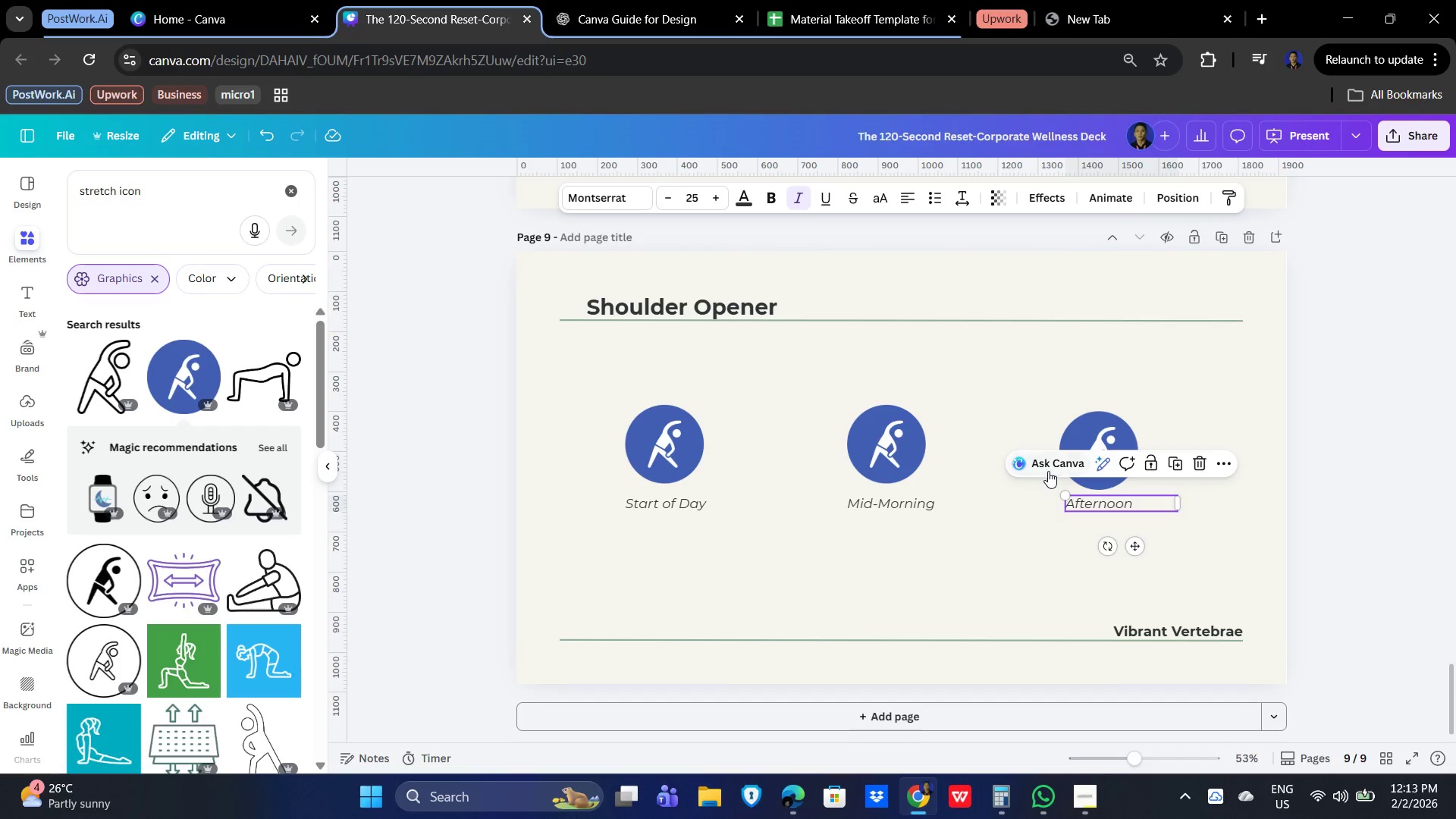 
left_click([1084, 435])
 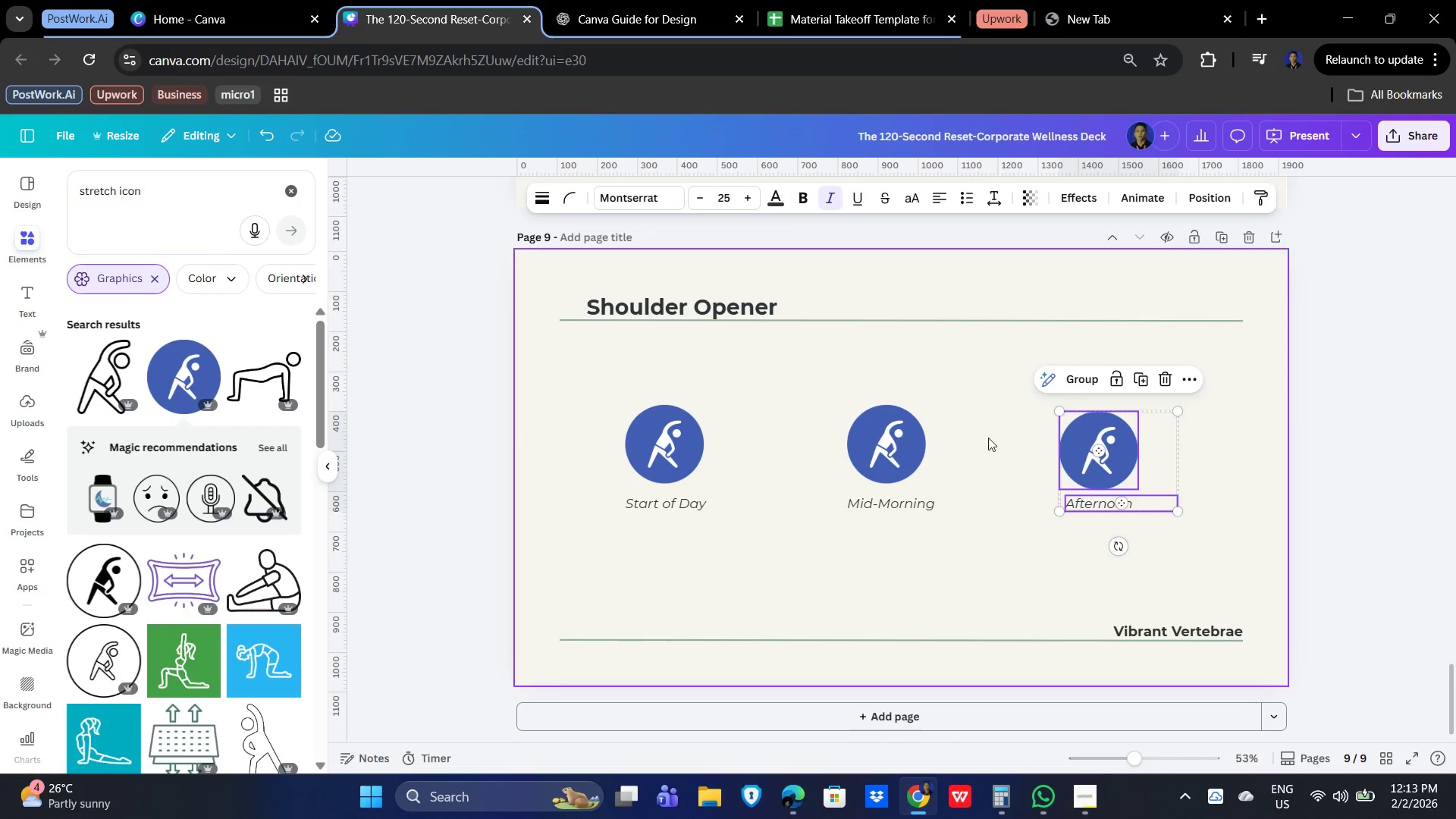 
hold_key(key=ShiftLeft, duration=1.5)
double_click([914, 437])
 